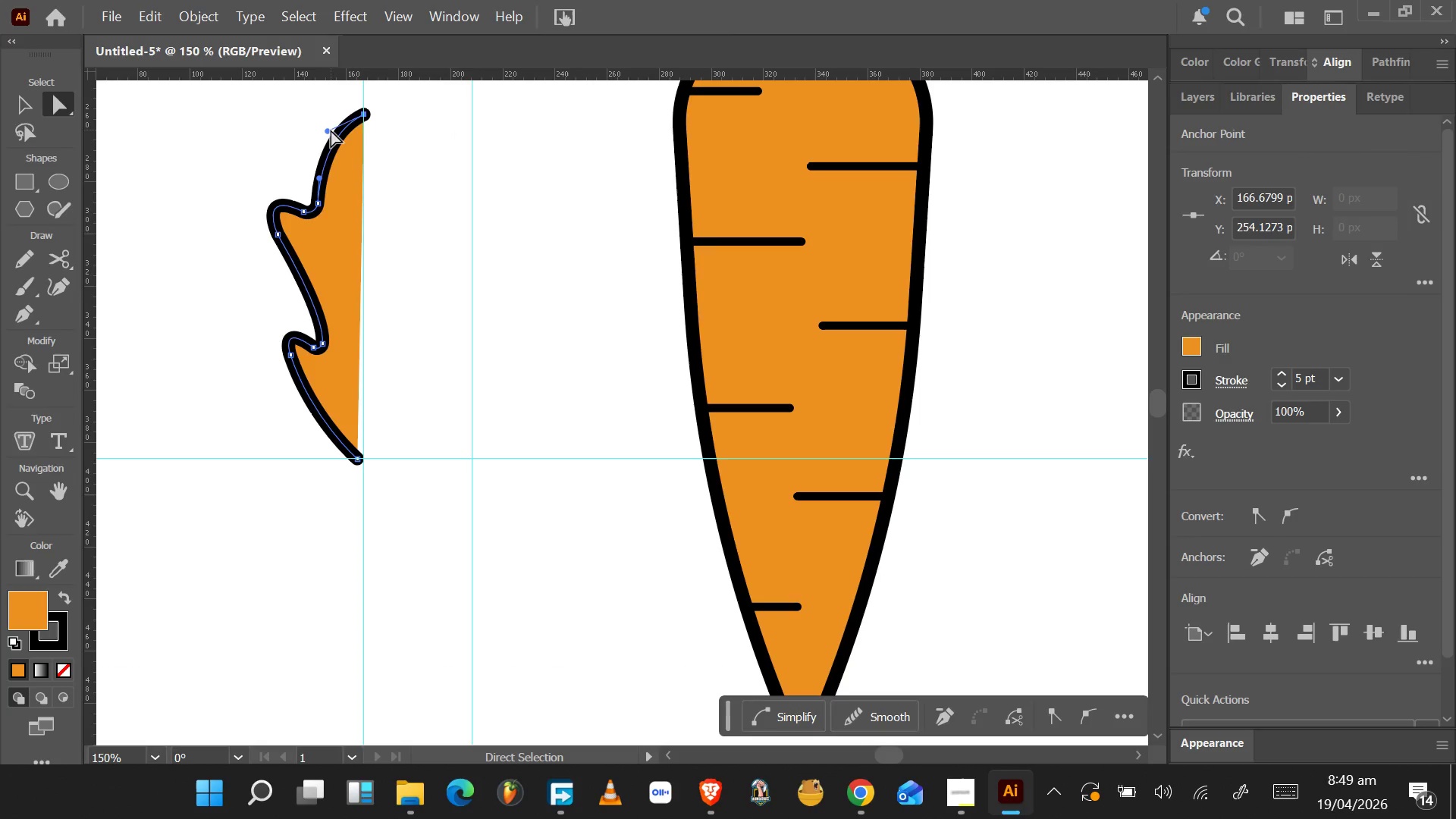 
left_click_drag(start_coordinate=[328, 129], to_coordinate=[336, 111])
 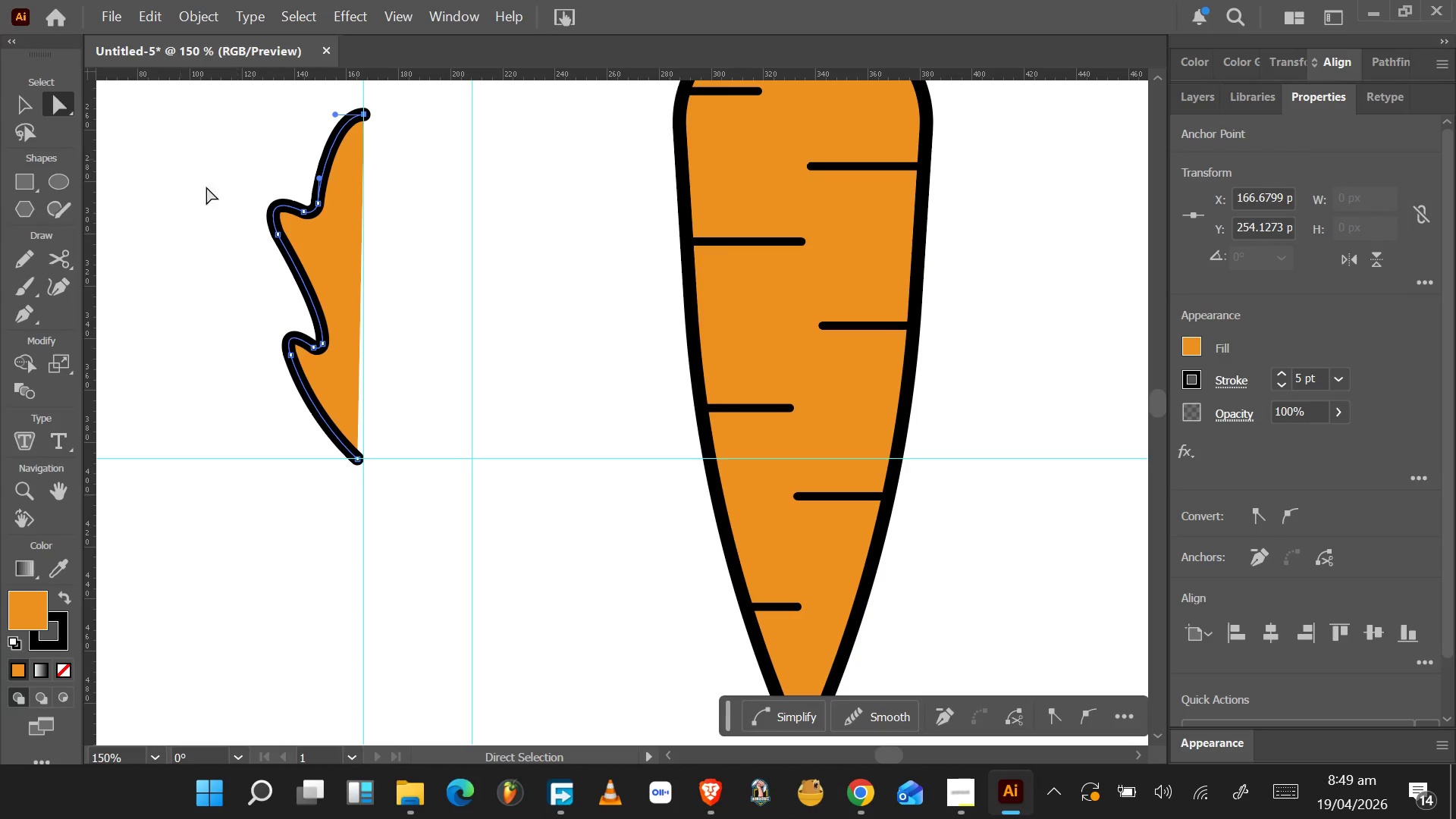 
key(V)
 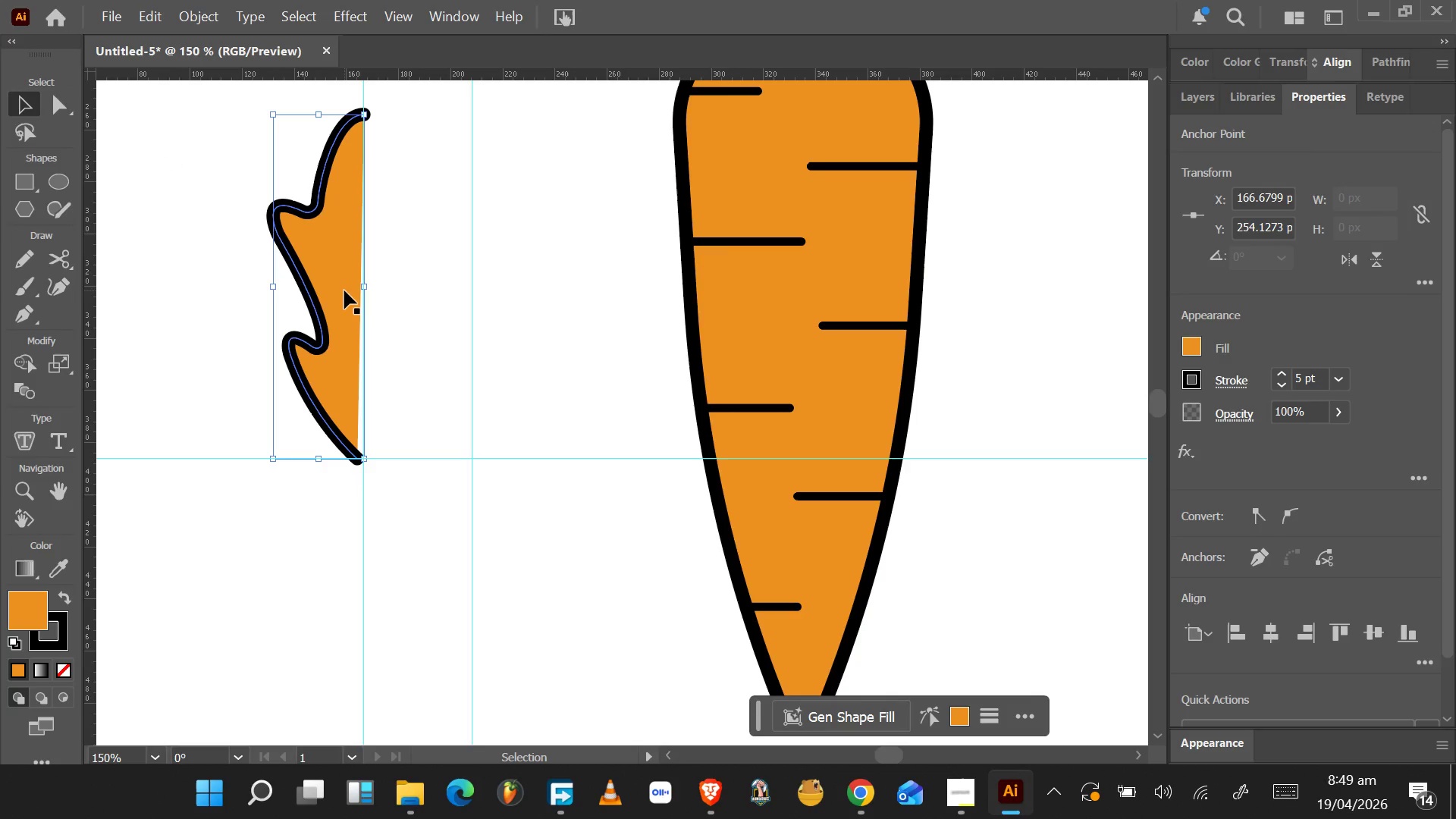 
hold_key(key=AltLeft, duration=1.55)
left_click_drag(start_coordinate=[339, 290], to_coordinate=[391, 289])
 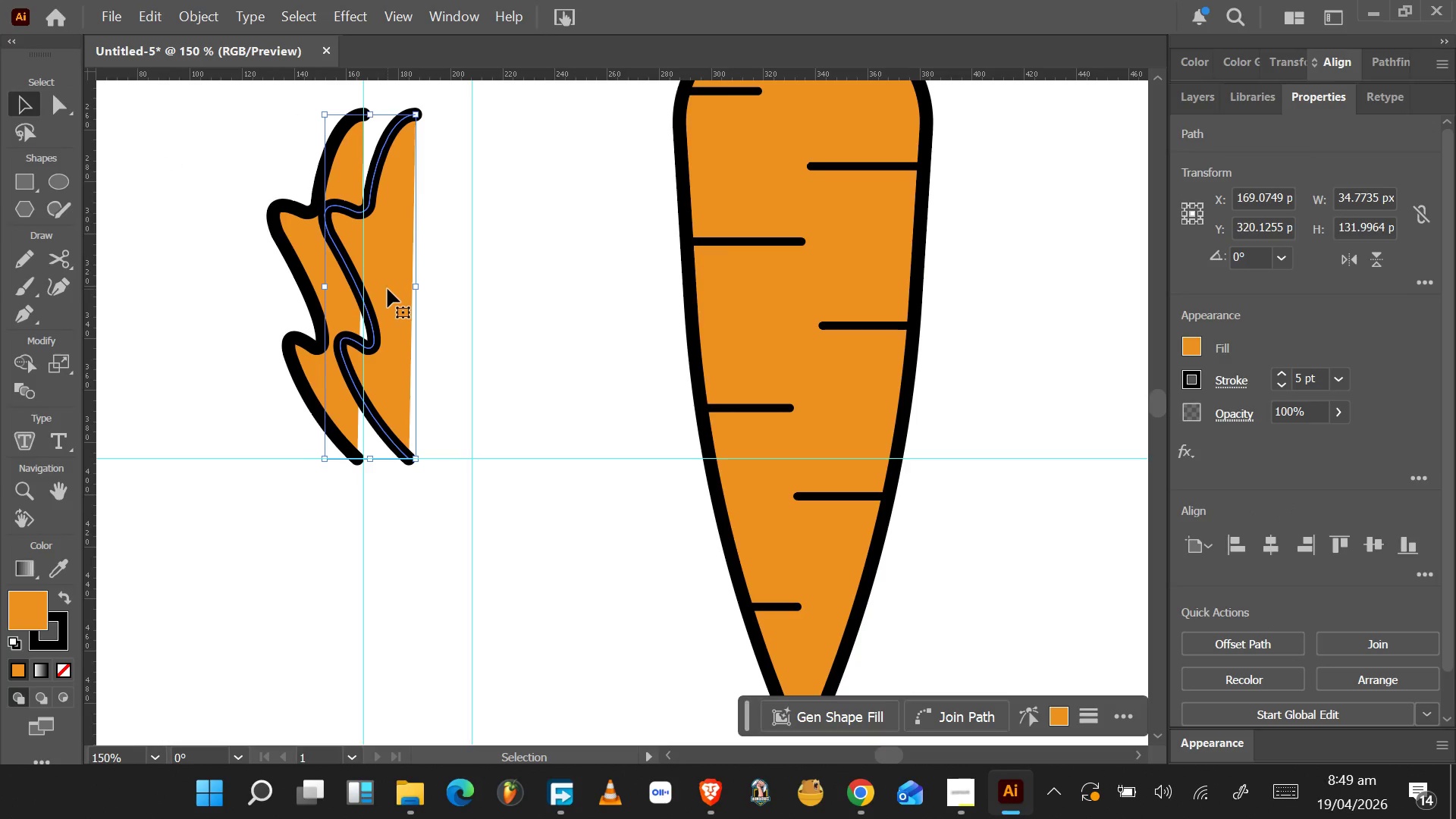 
hold_key(key=AltLeft, duration=0.31)
 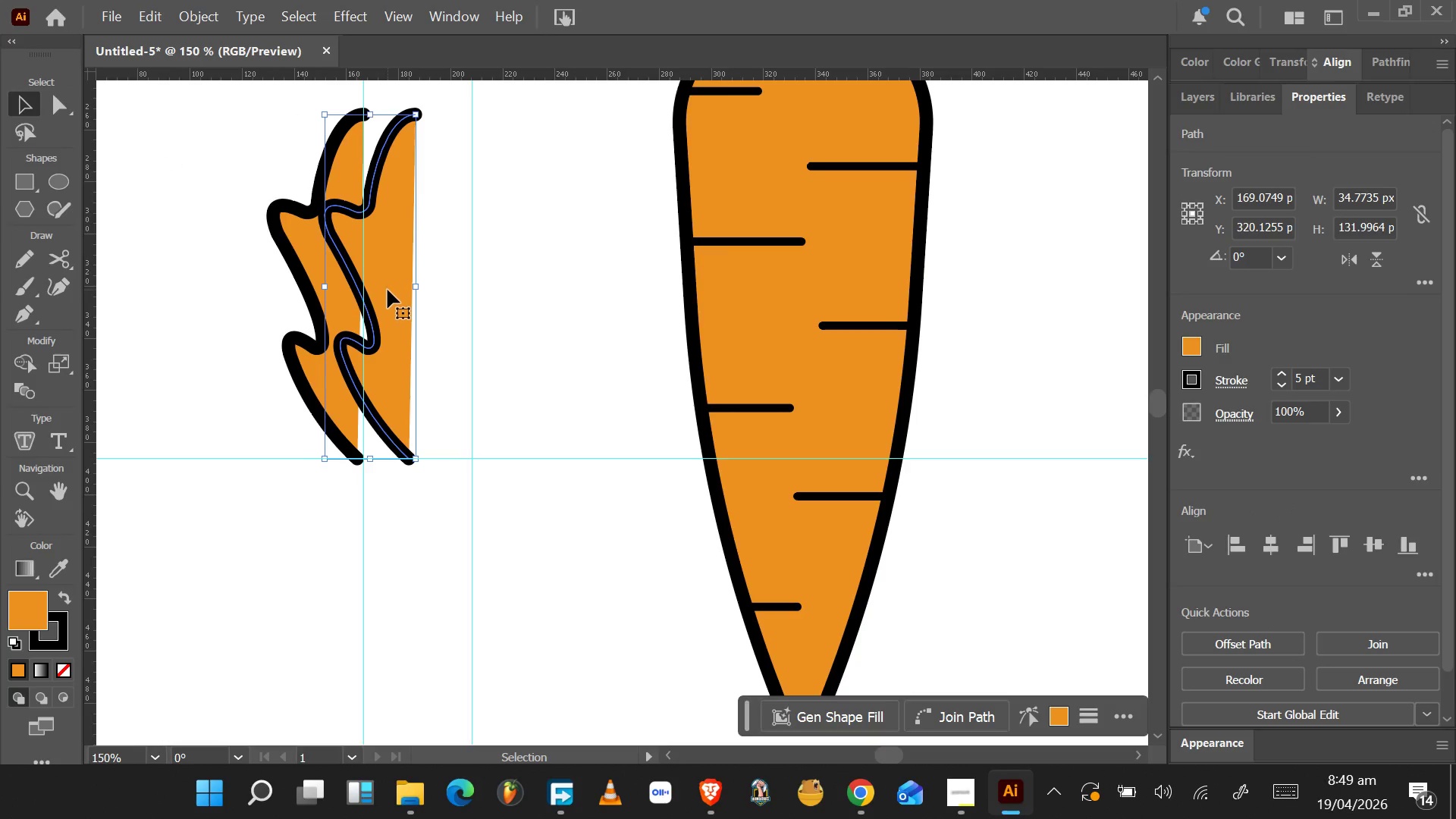 
hold_key(key=AltLeft, duration=13.0)
right_click([387, 290])
 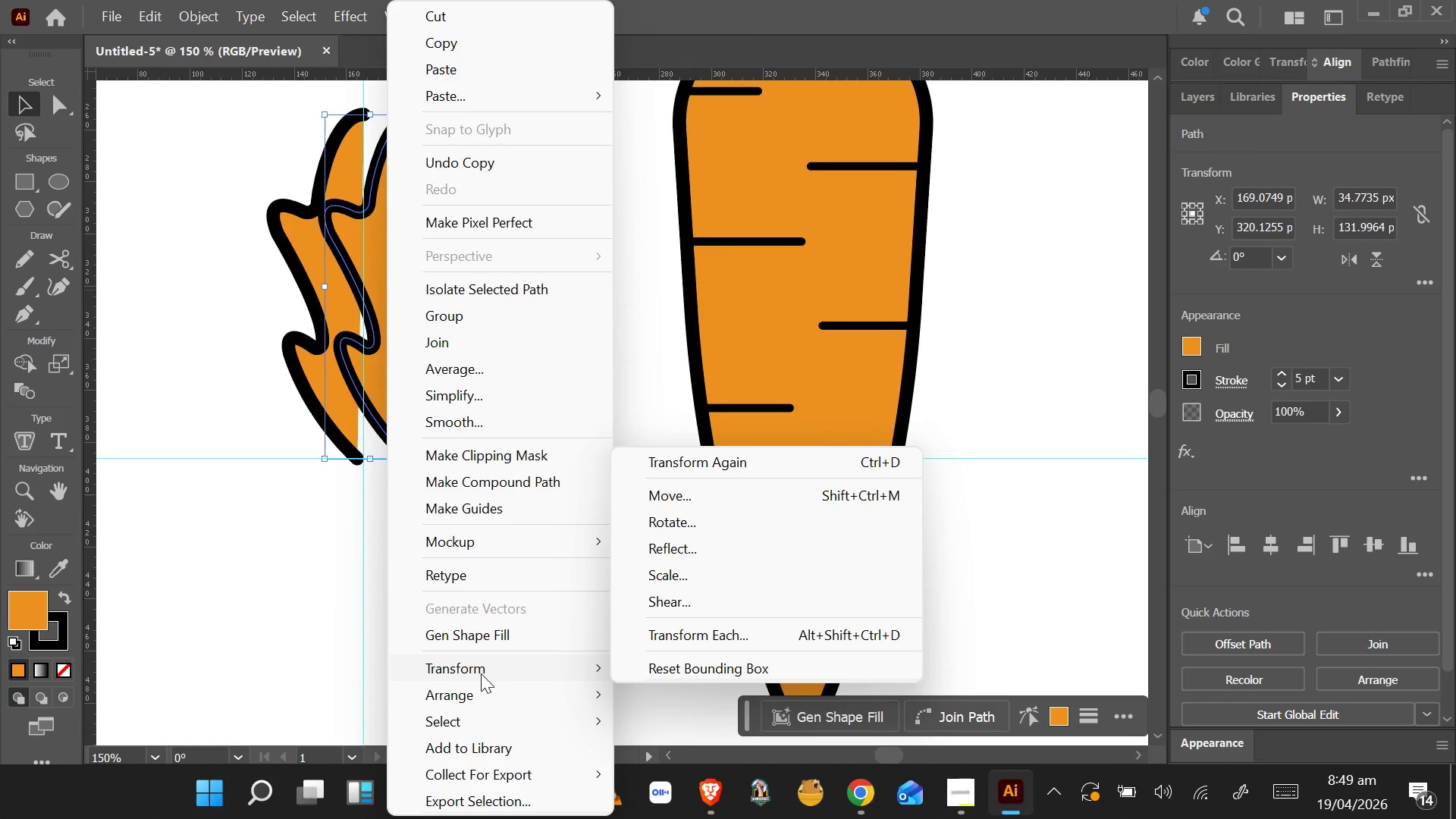 
left_click([695, 557])
 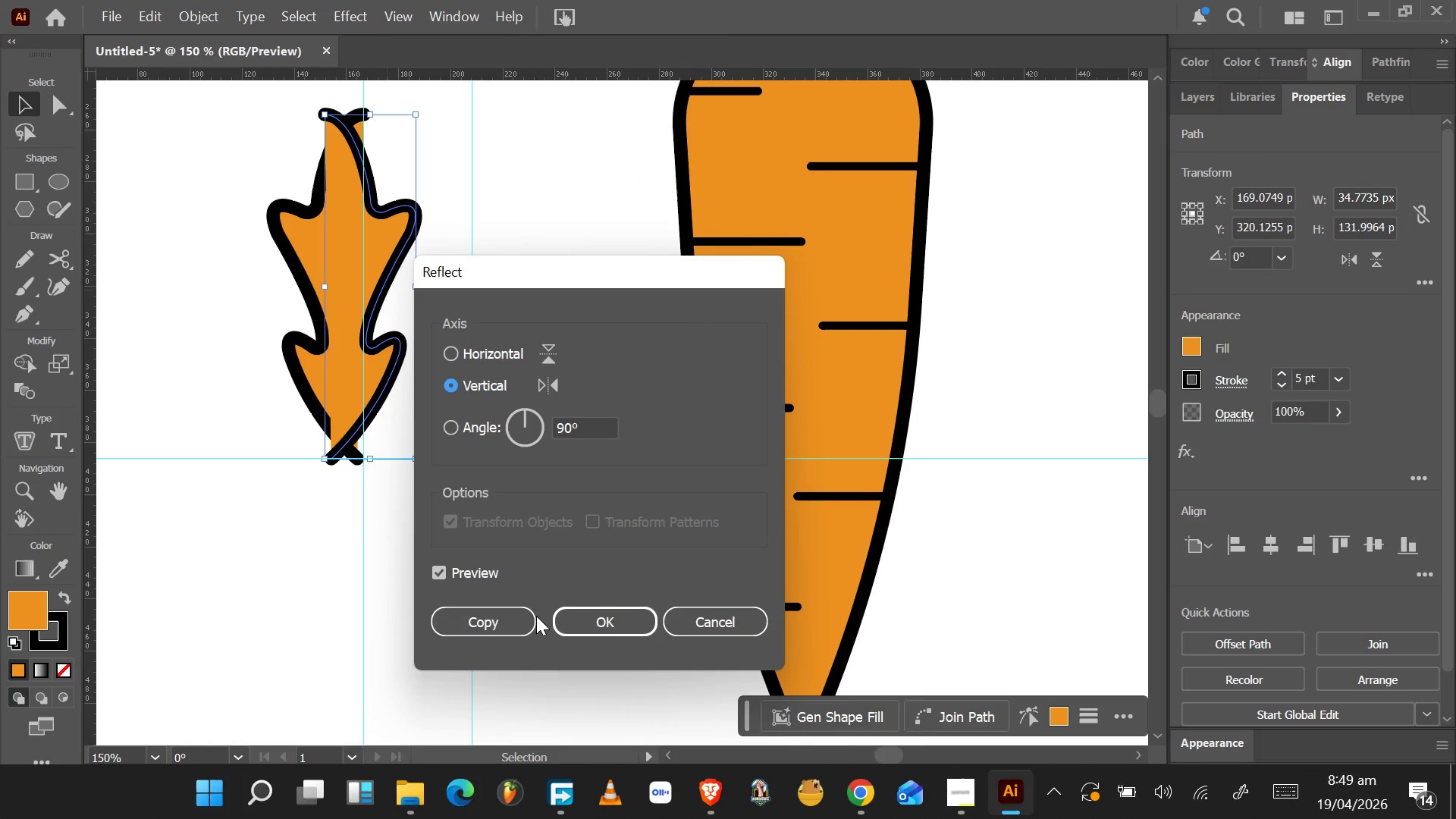 
left_click([585, 623])
 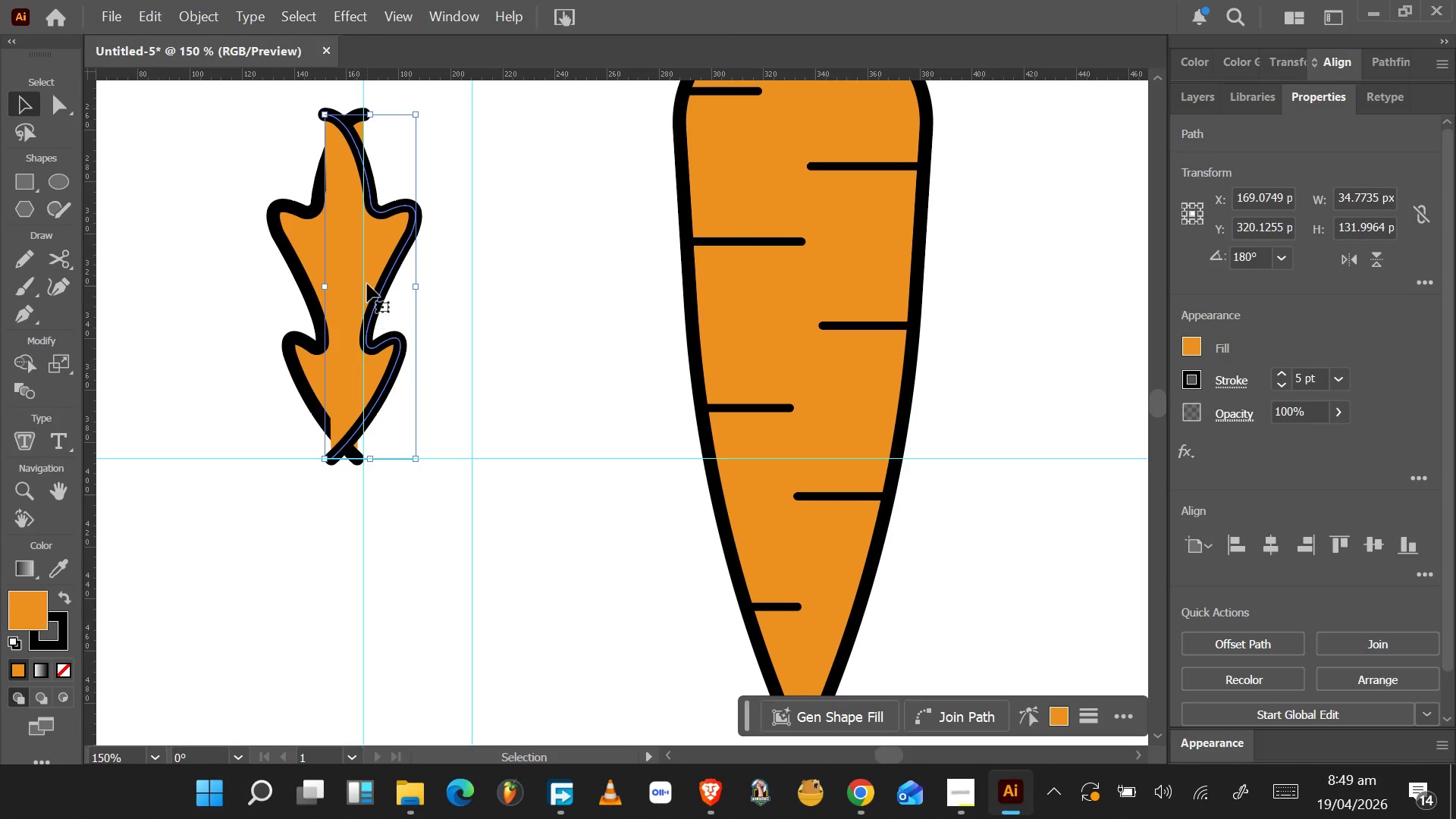 
left_click_drag(start_coordinate=[367, 278], to_coordinate=[413, 281])
 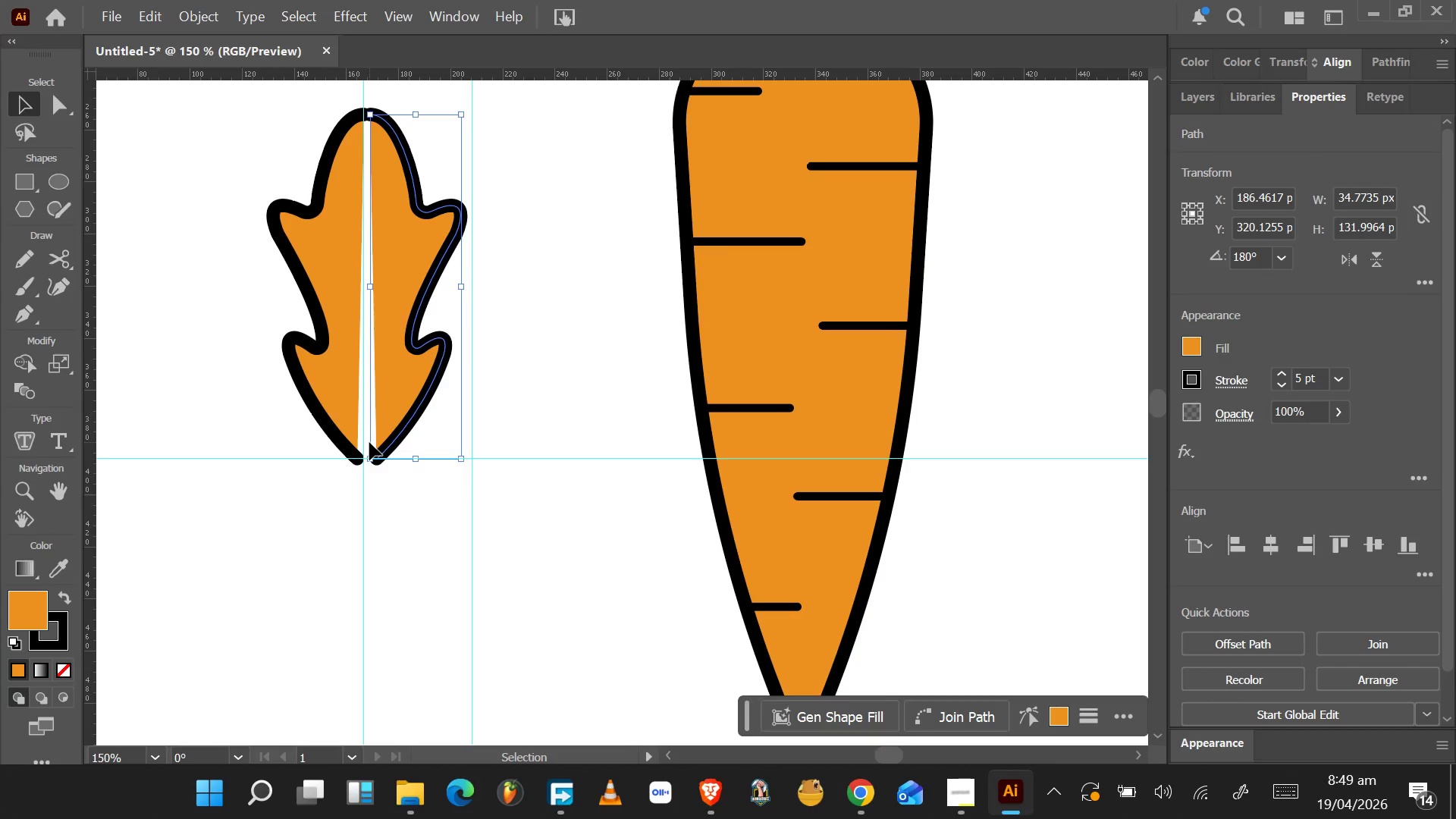 
hold_key(key=AltLeft, duration=0.34)
scroll: coordinate [367, 453], scroll_direction: up, amount: 4.0
 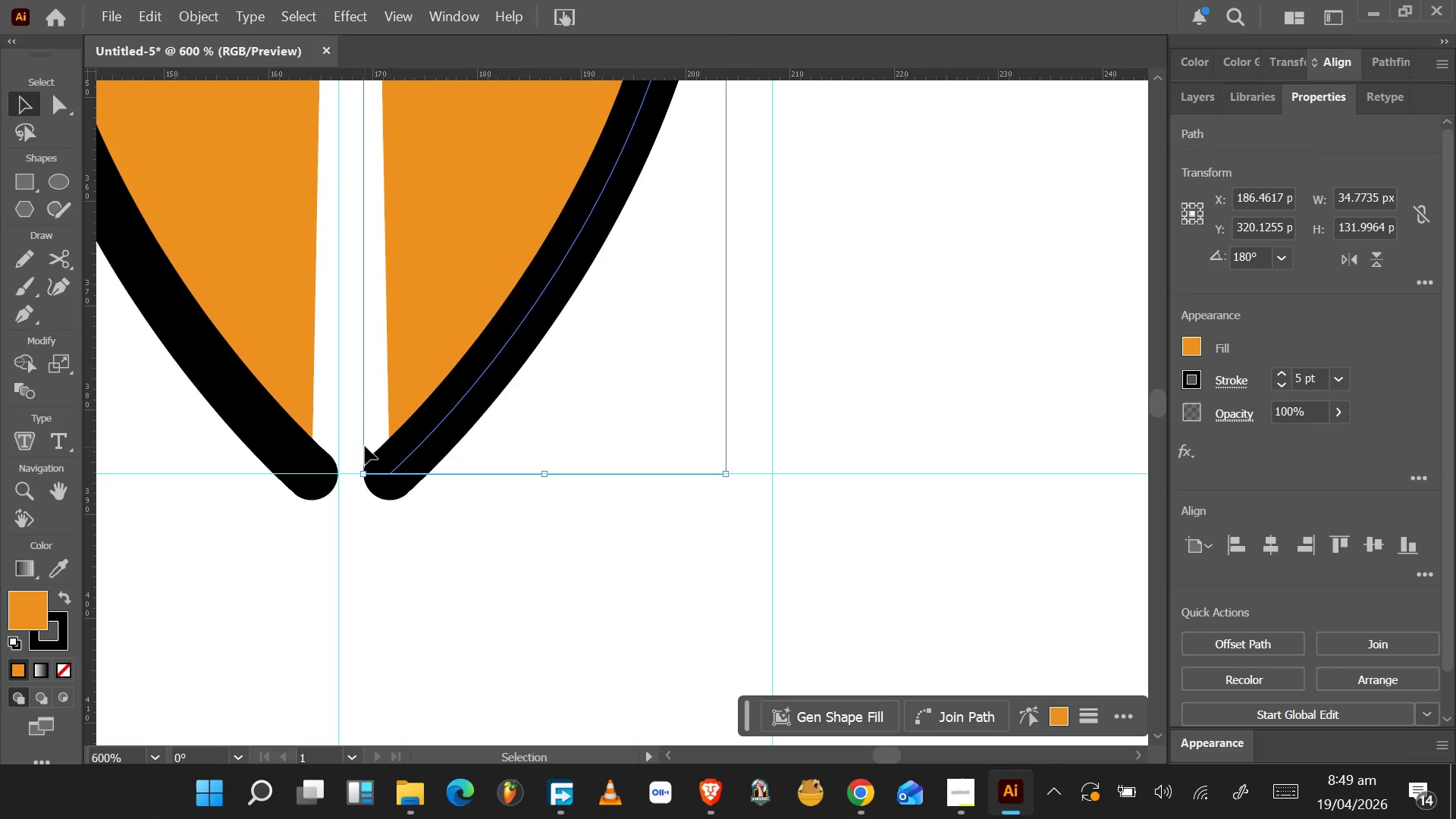 
key(S)
 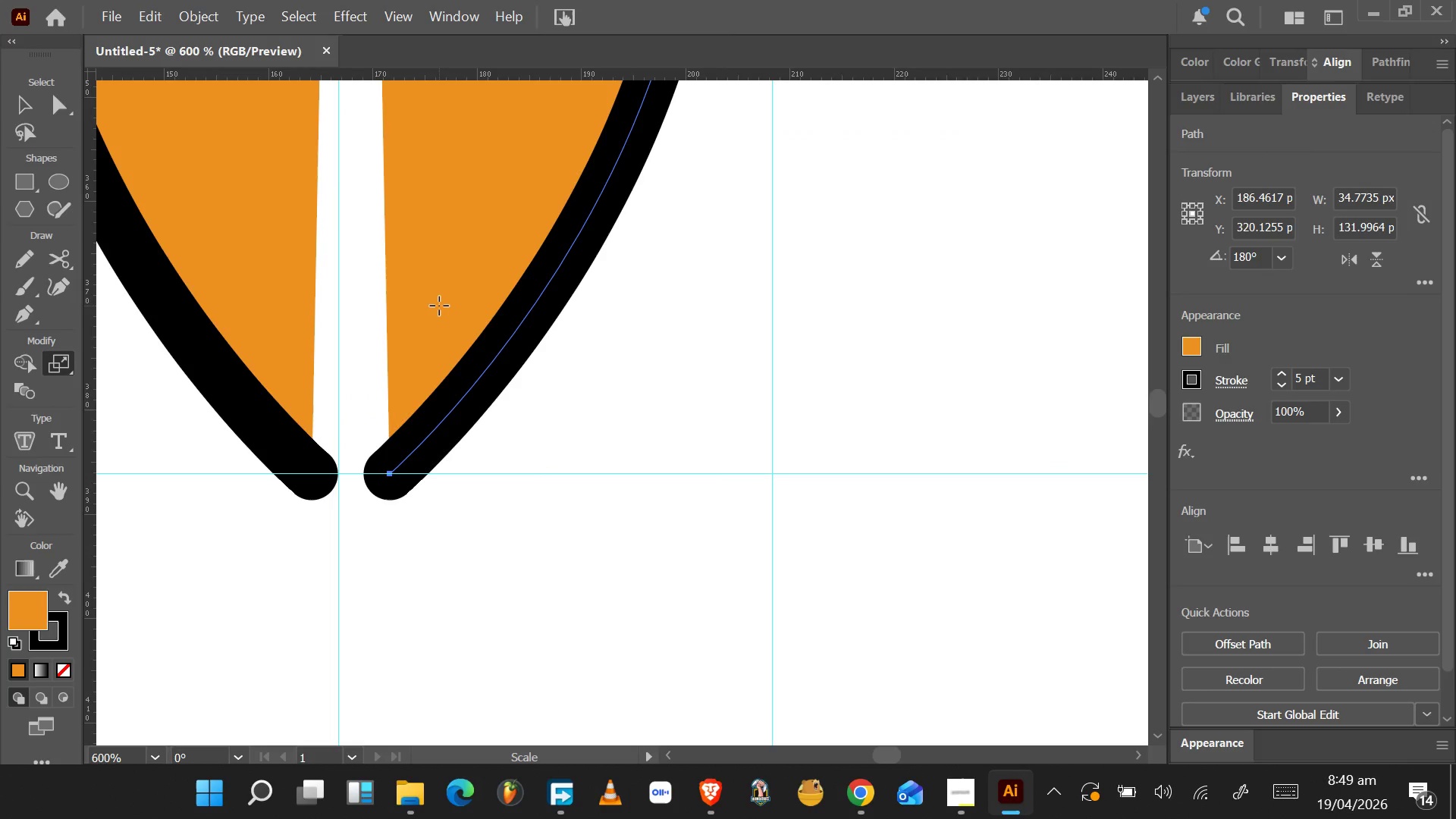 
key(V)
 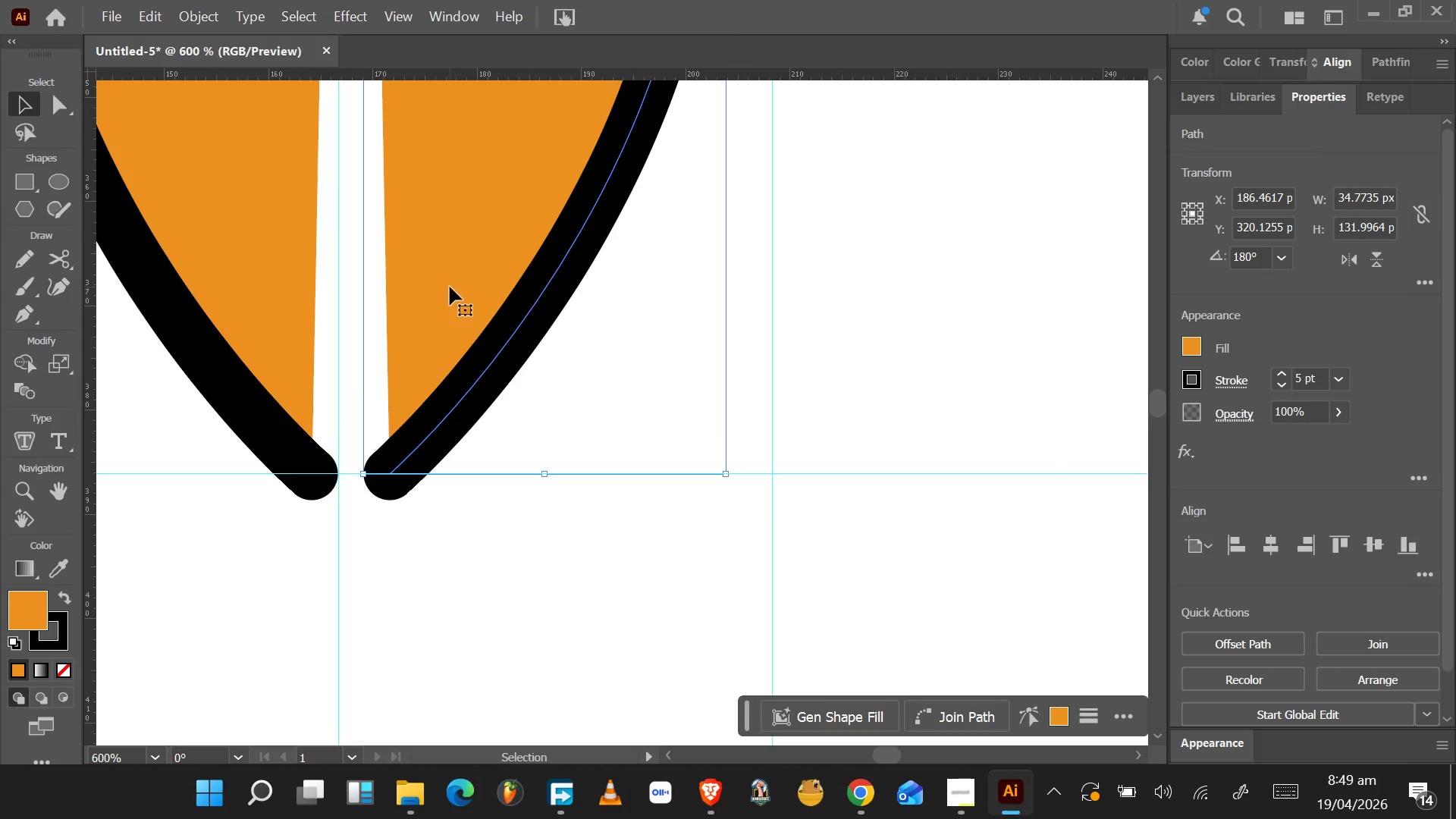 
left_click_drag(start_coordinate=[450, 286], to_coordinate=[381, 287])
 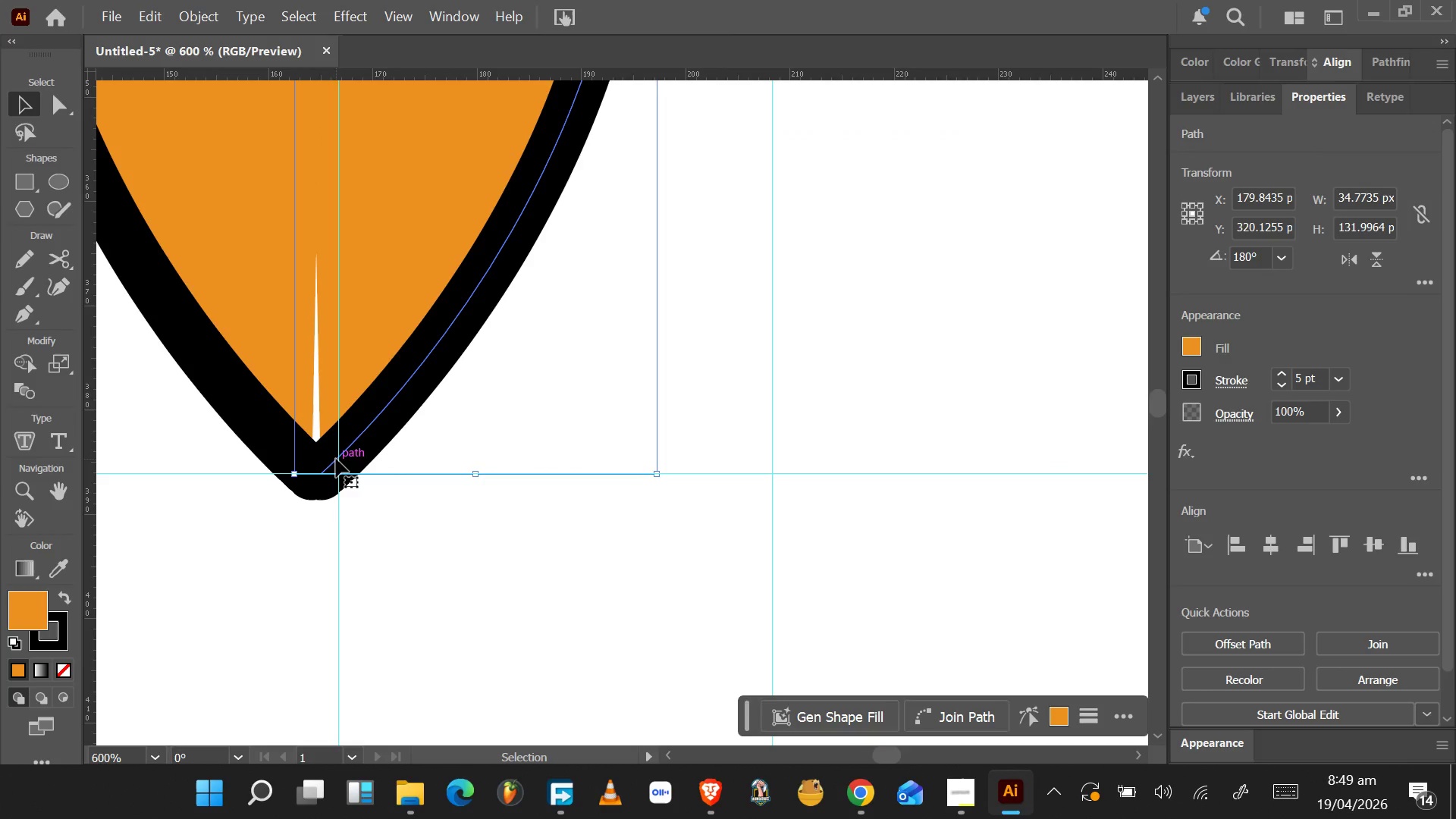 
key(A)
 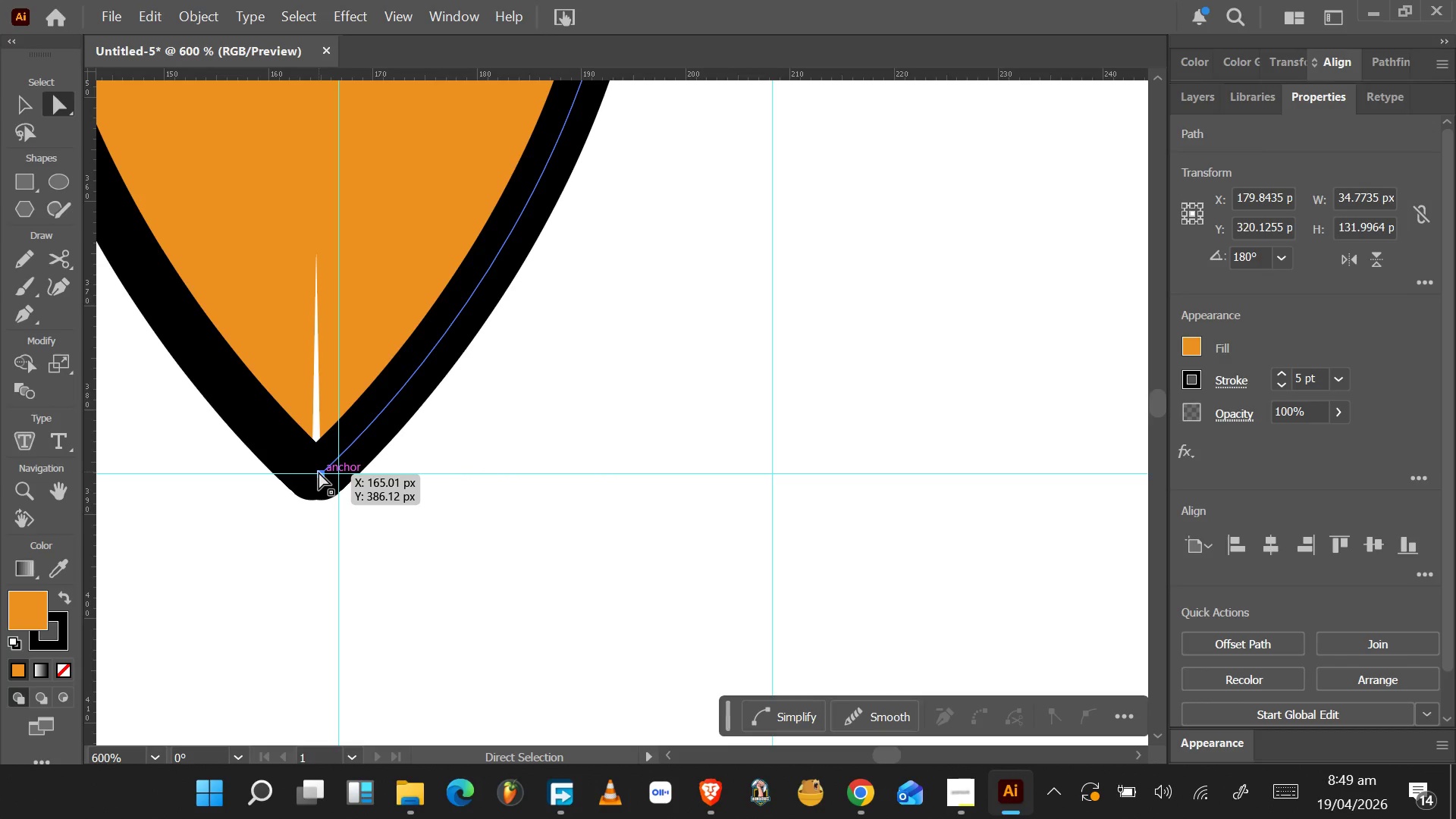 
left_click_drag(start_coordinate=[318, 472], to_coordinate=[338, 472])
 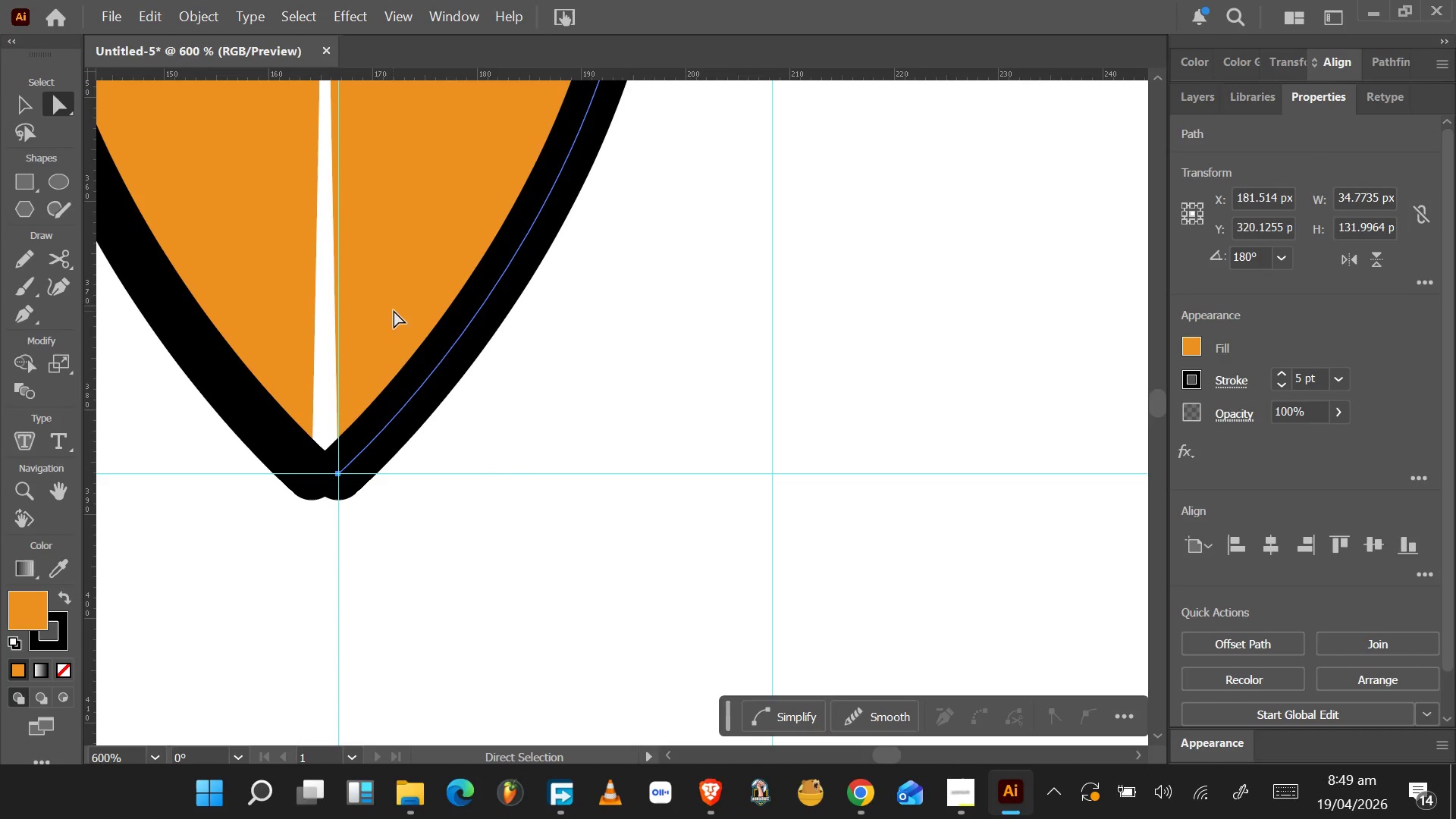 
key(Space)
 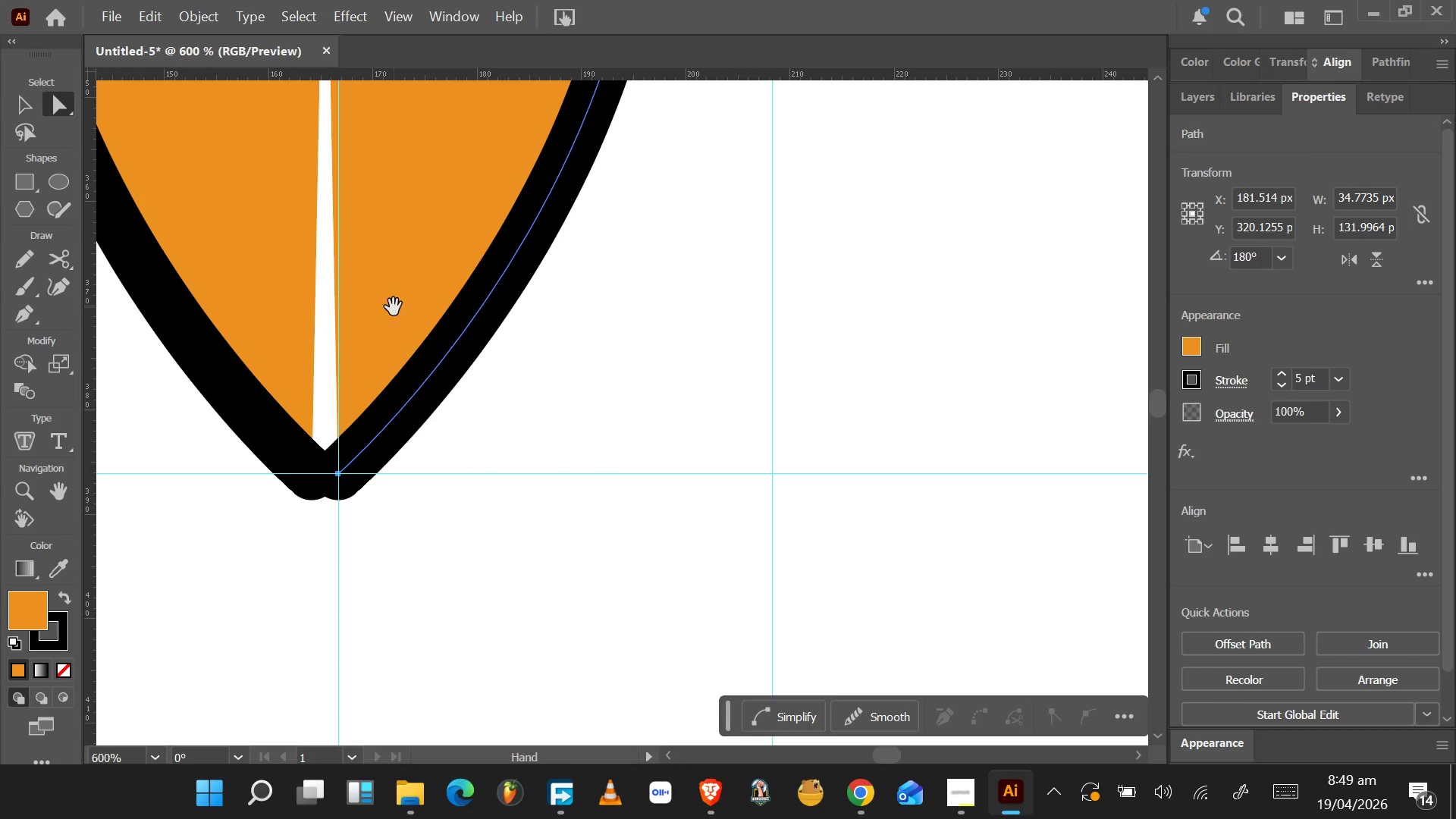 
scroll: coordinate [394, 307], scroll_direction: down, amount: 2.0
 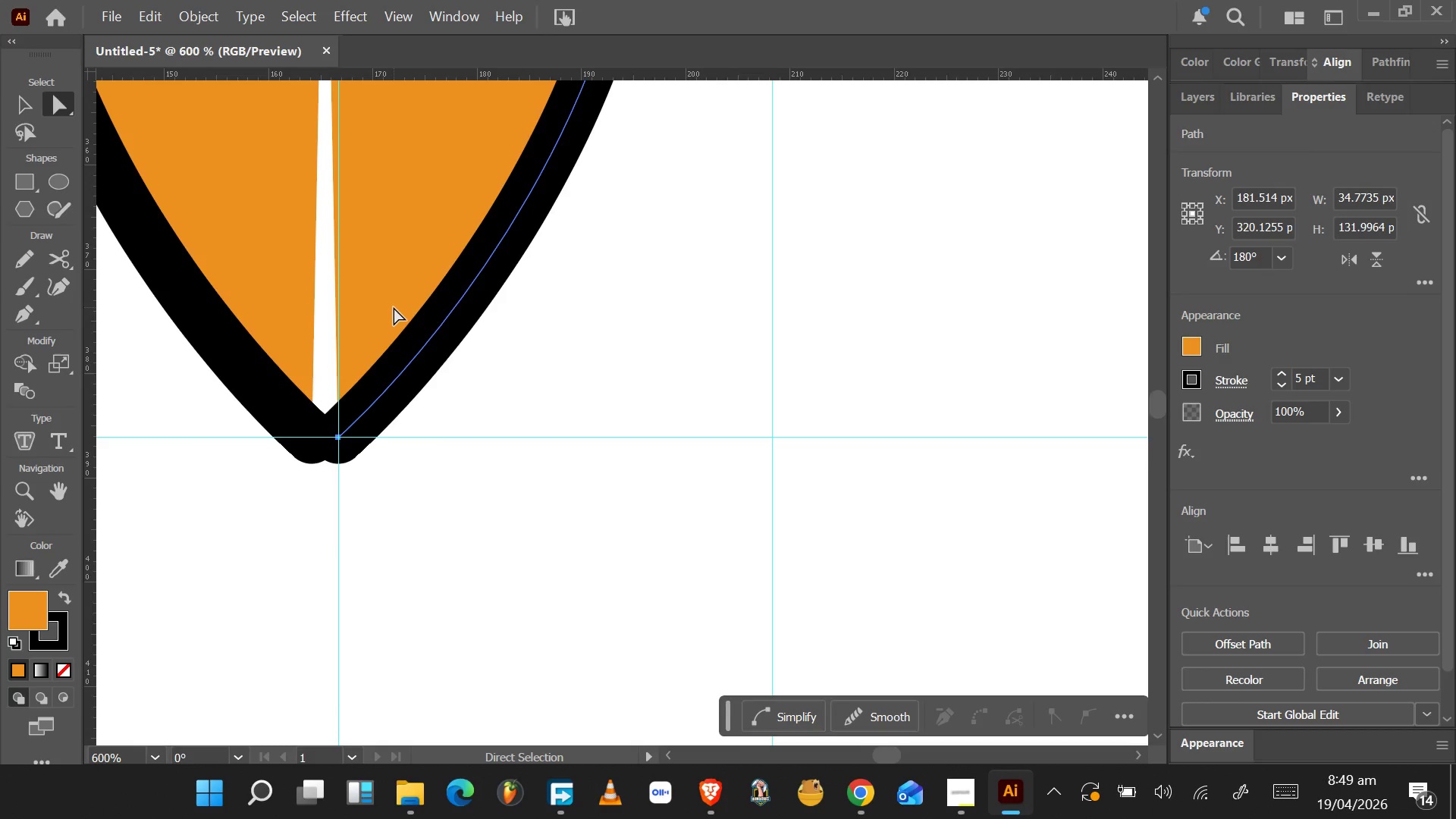 
hold_key(key=AltLeft, duration=0.61)
 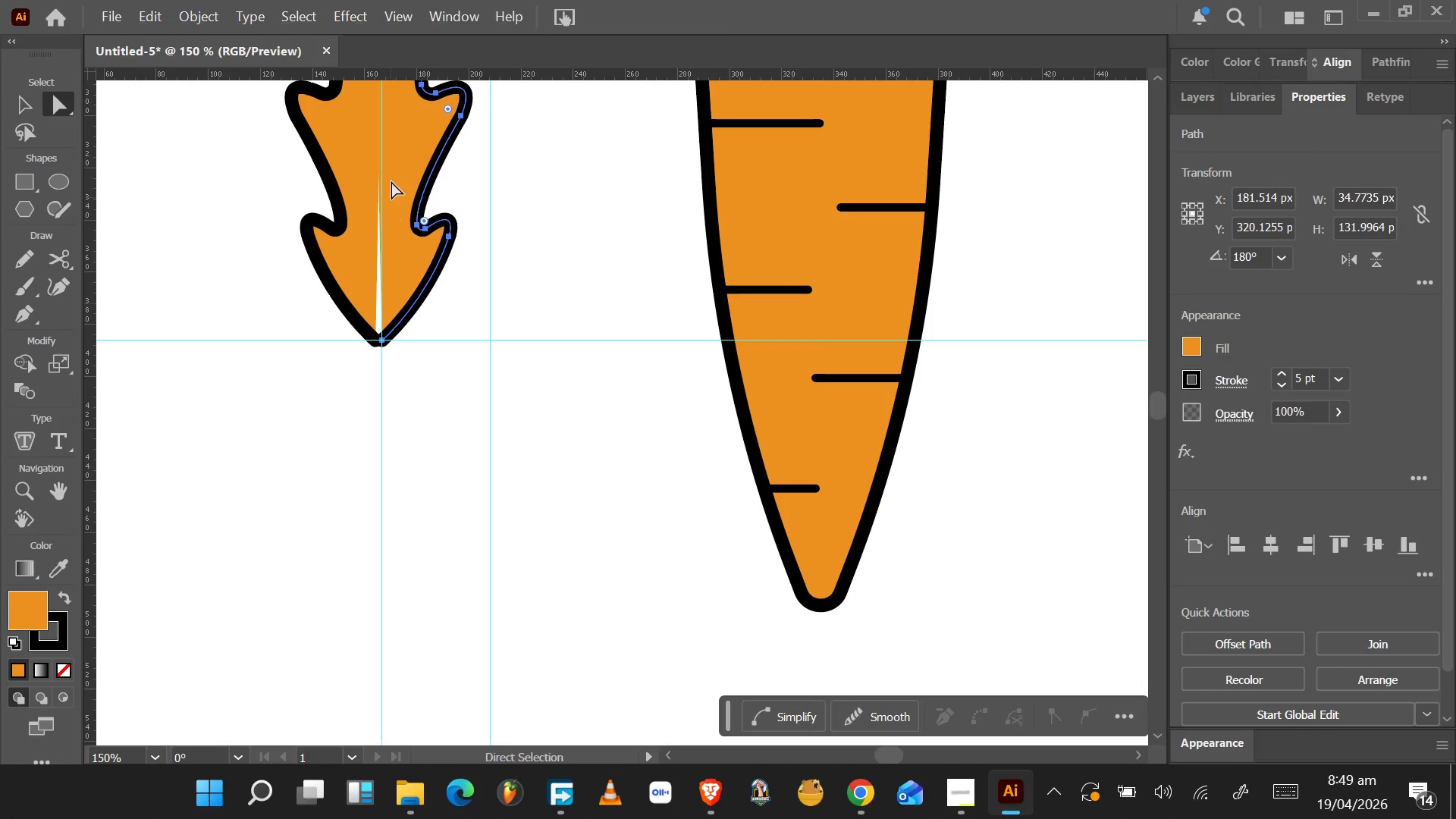 
hold_key(key=AltLeft, duration=0.52)
 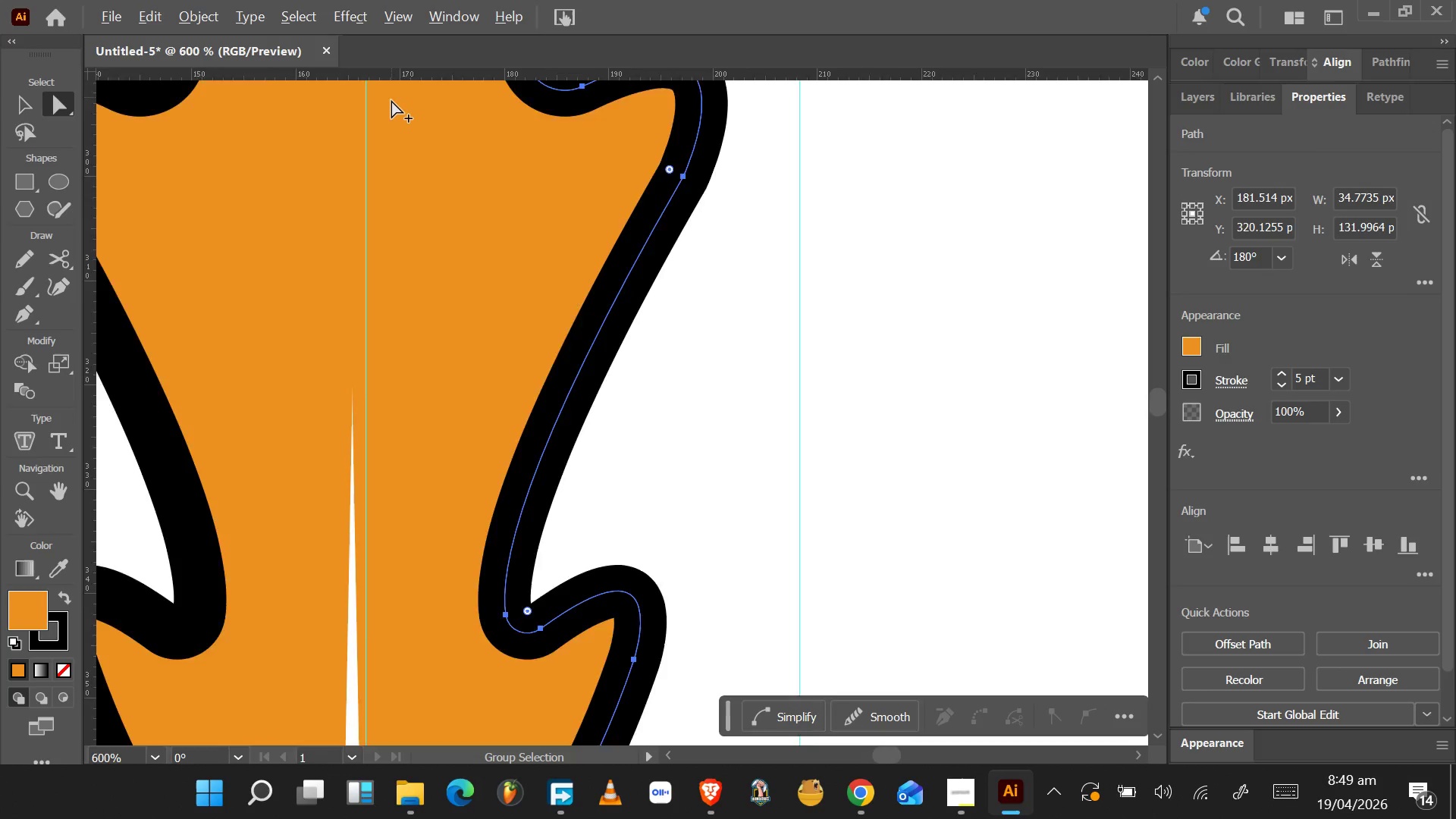 
key(Alt+AltLeft)
 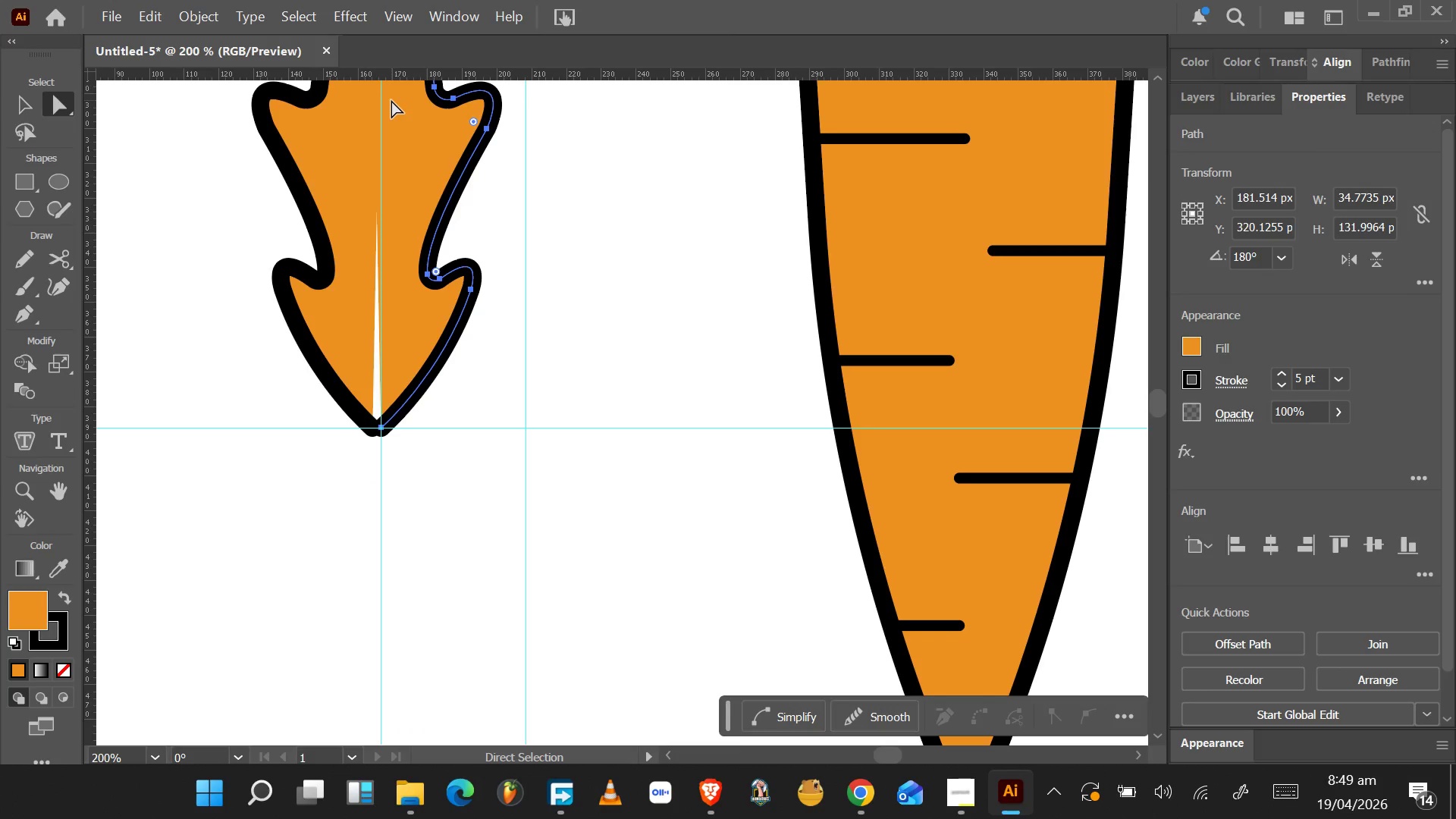 
scroll: coordinate [391, 100], scroll_direction: up, amount: 8.0
 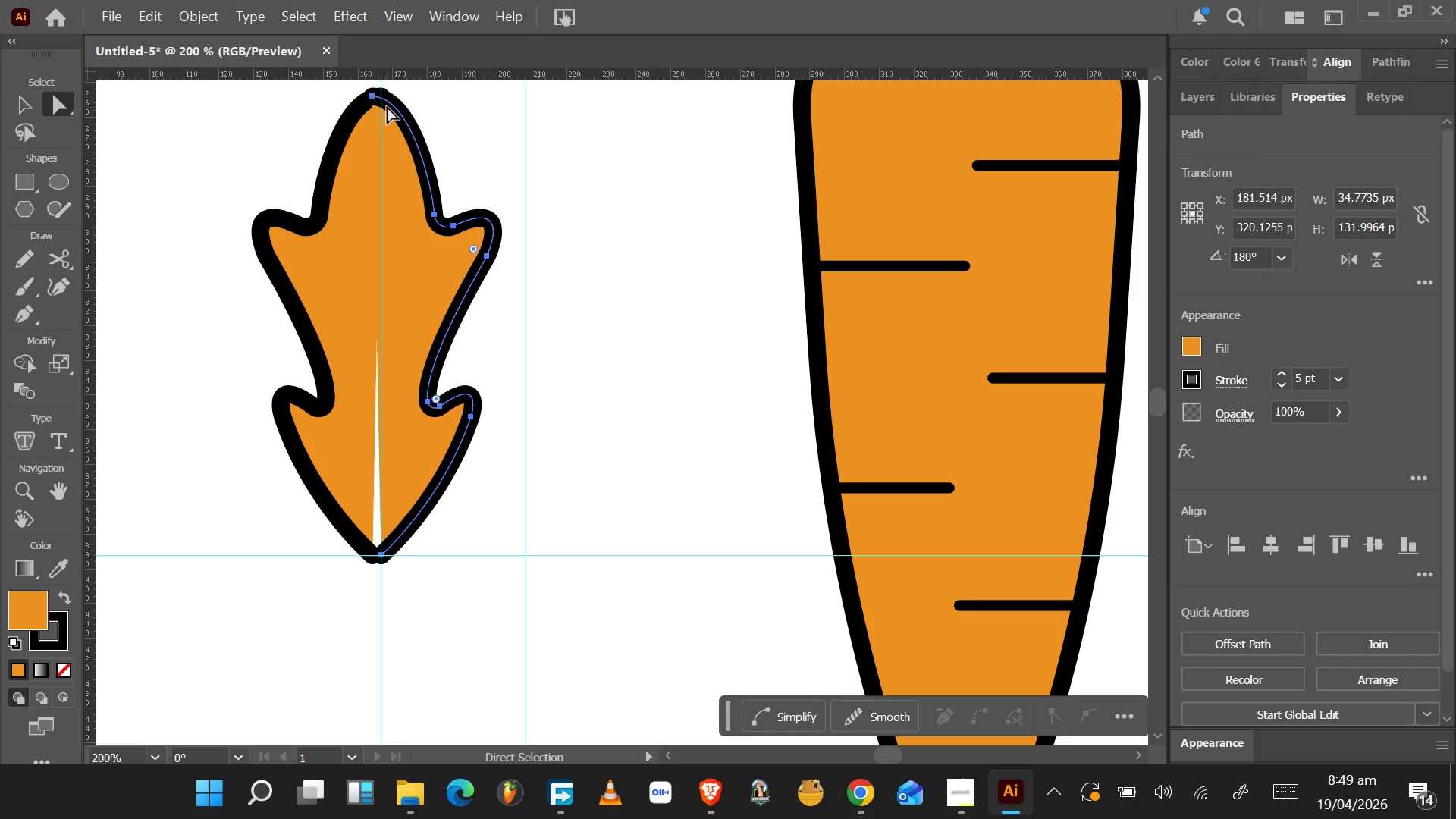 
left_click_drag(start_coordinate=[373, 98], to_coordinate=[385, 99])
 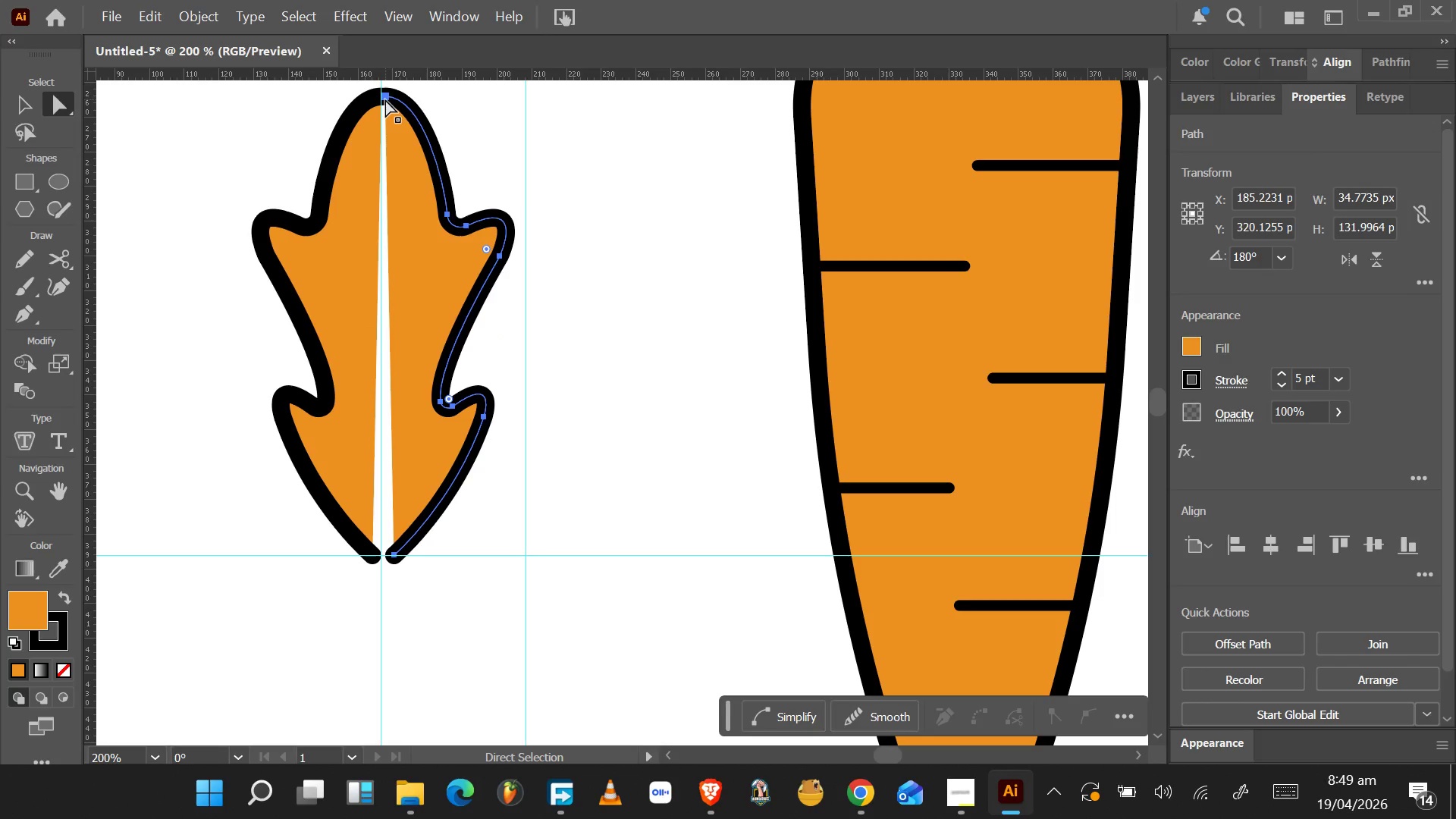 
key(Control+Z)
 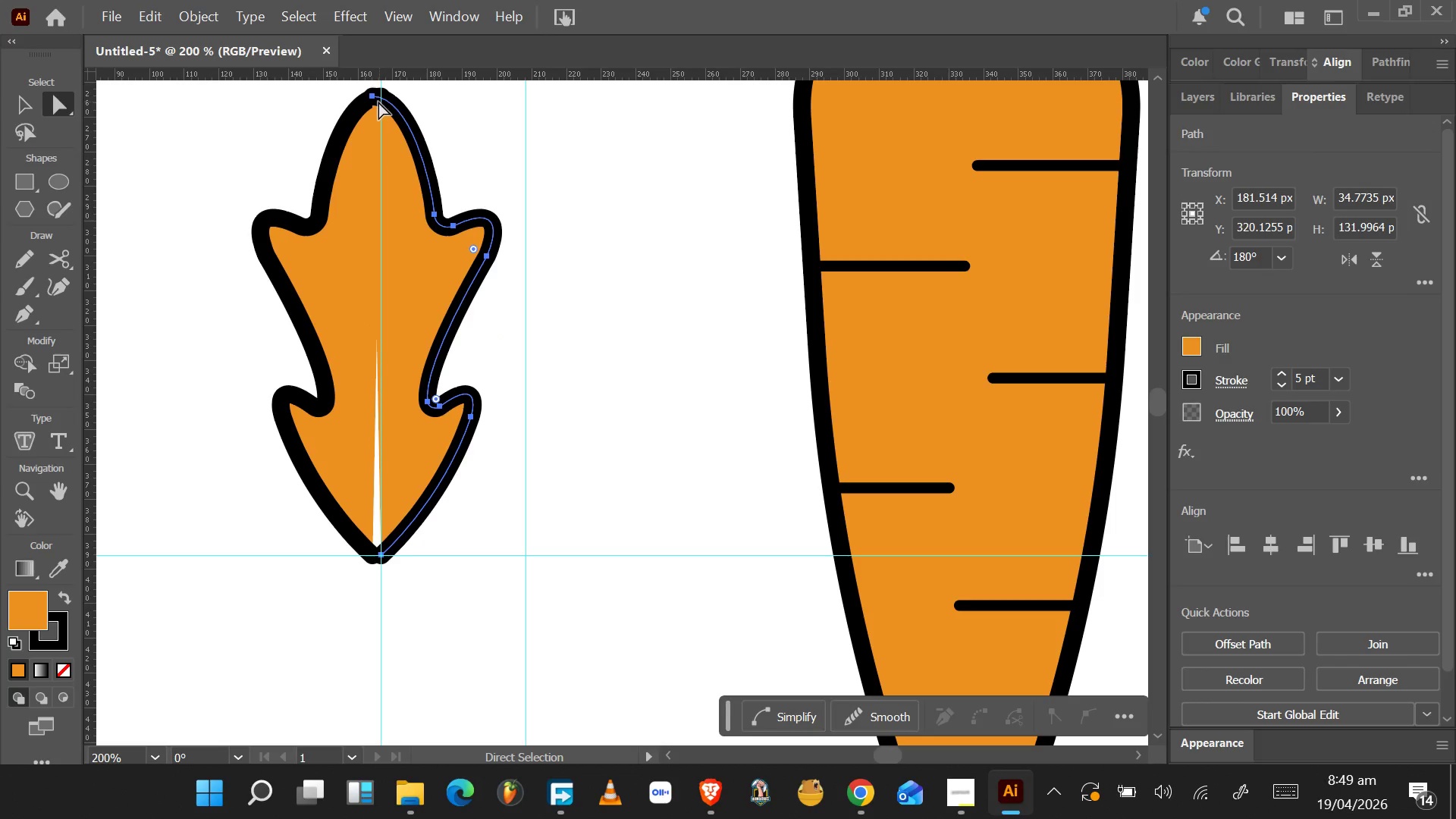 
hold_key(key=AltLeft, duration=0.39)
hold_key(key=AltLeft, duration=0.39)
scroll: coordinate [369, 165], scroll_direction: up, amount: 12.0
 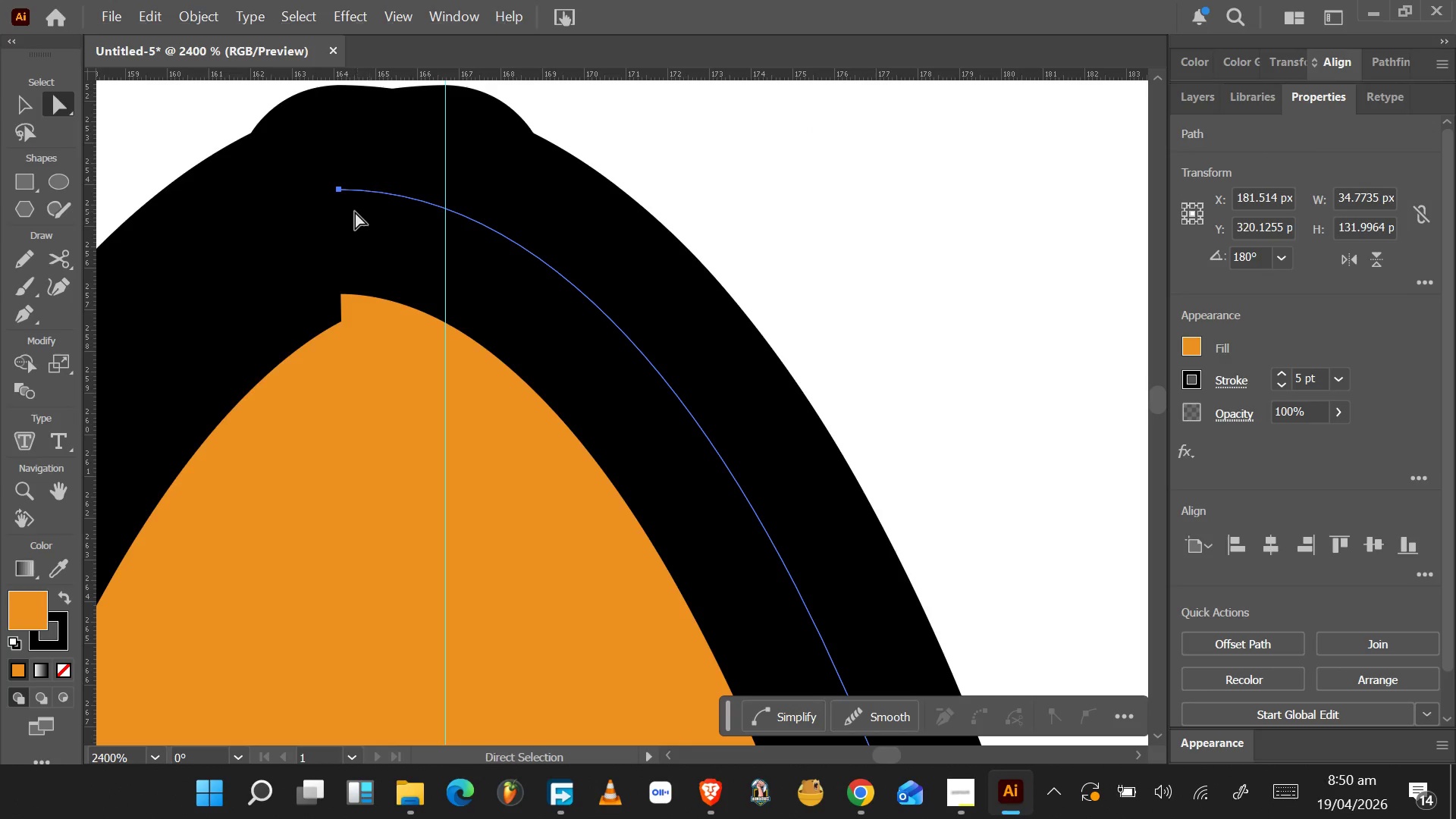 
left_click([340, 190])
 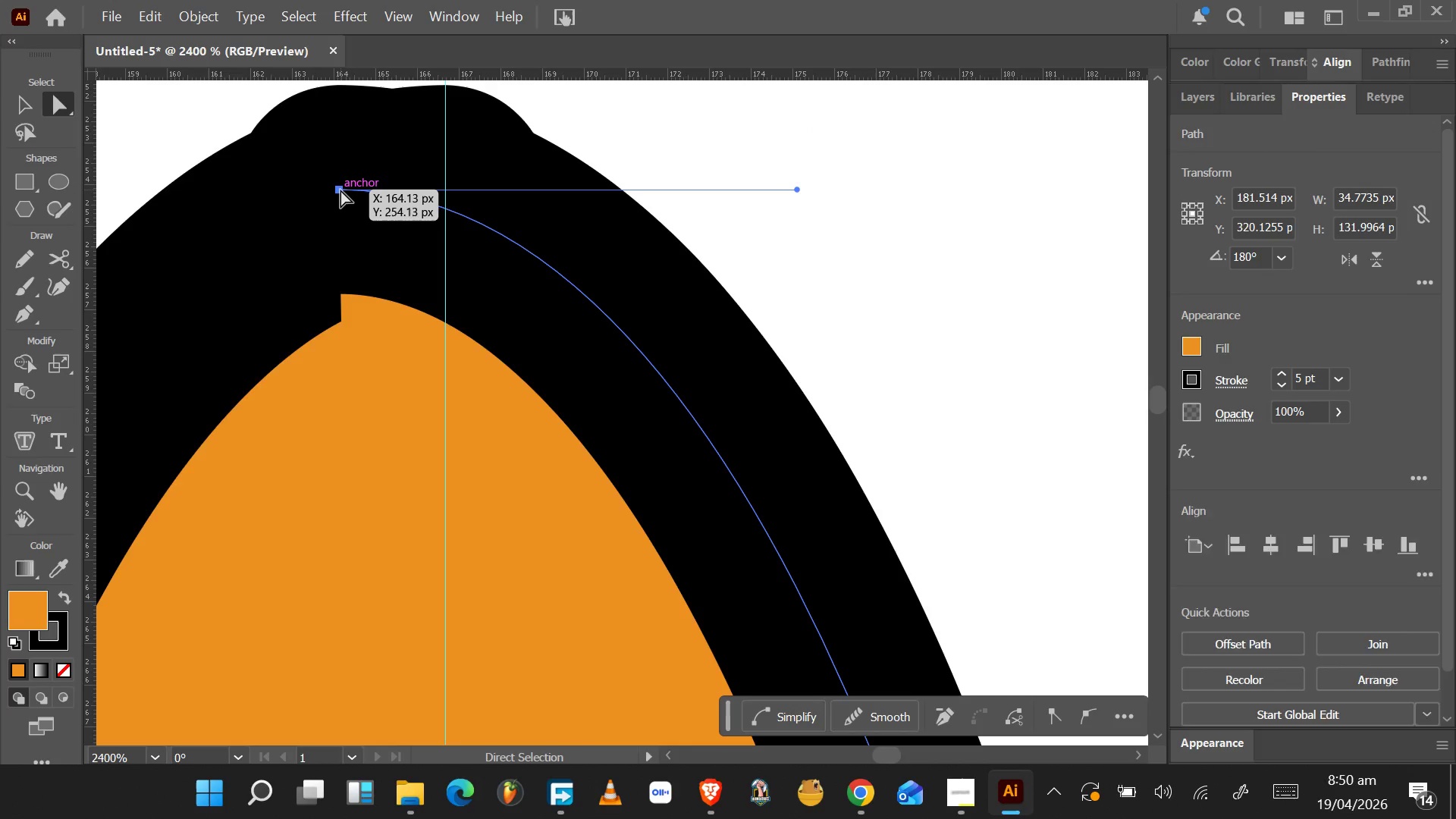 
left_click_drag(start_coordinate=[340, 190], to_coordinate=[446, 191])
 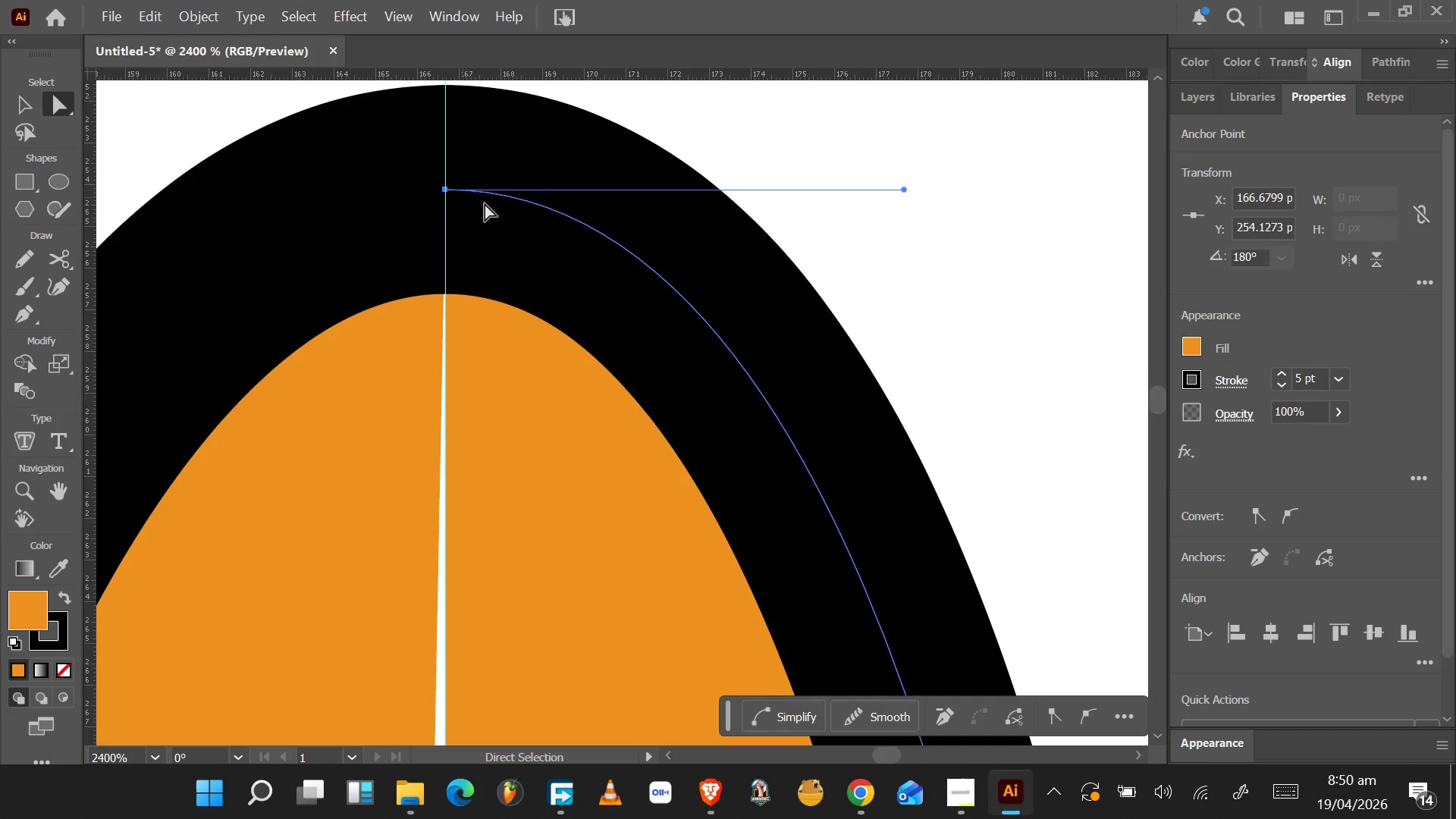 
hold_key(key=AltLeft, duration=0.66)
scroll: coordinate [485, 203], scroll_direction: down, amount: 5.0
 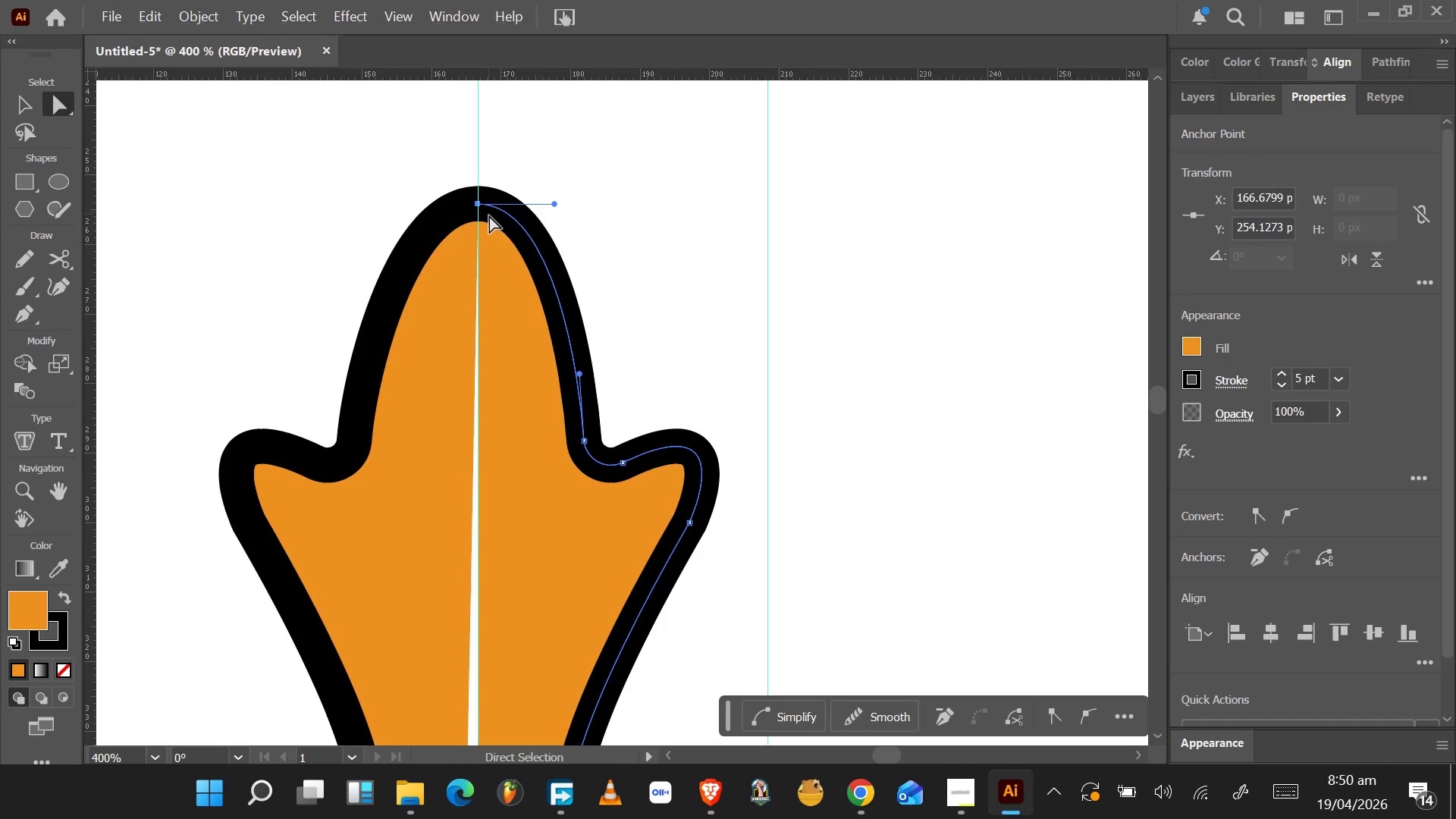 
hold_key(key=AltLeft, duration=0.84)
scroll: coordinate [490, 224], scroll_direction: down, amount: 5.0
 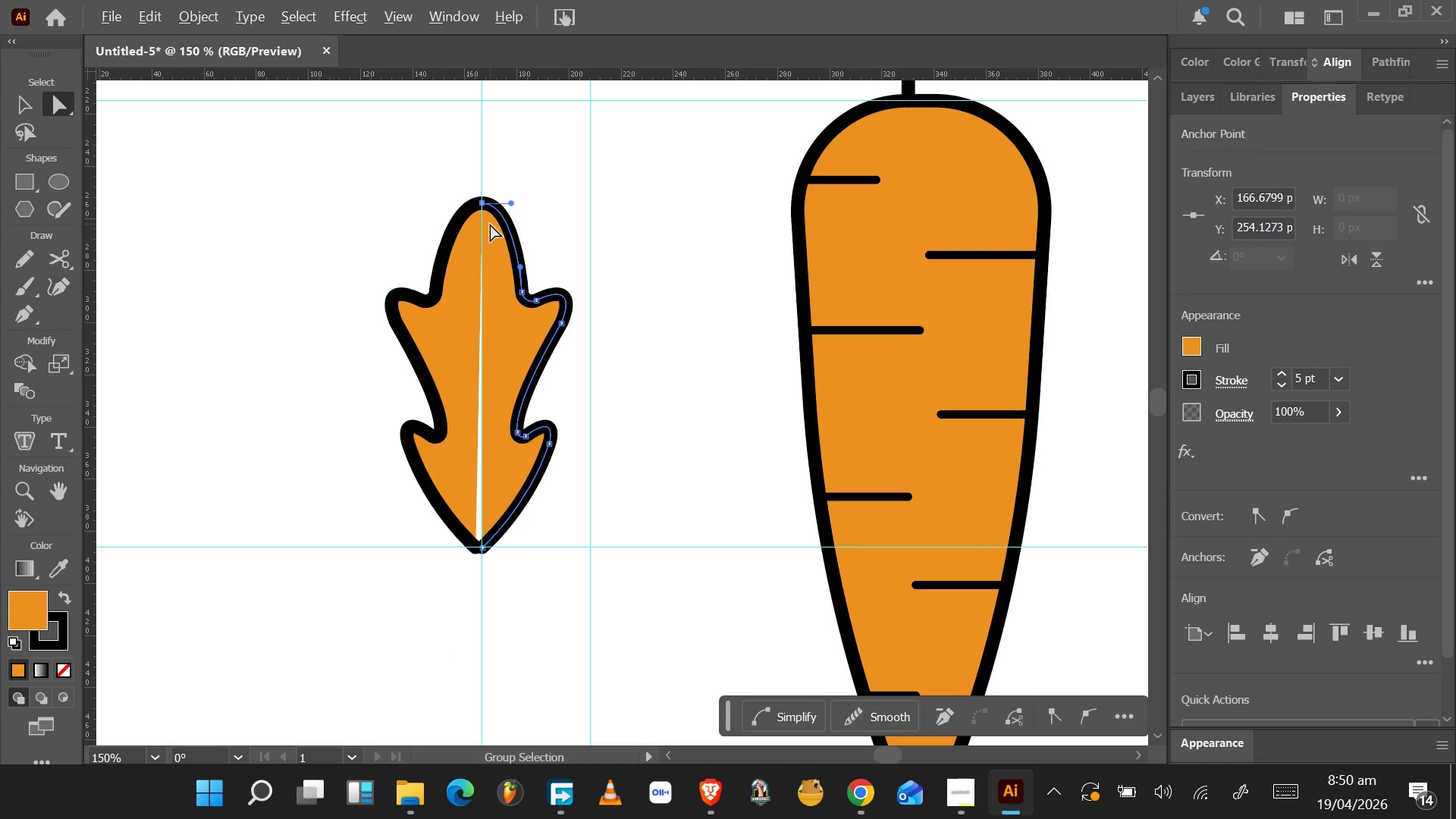 
left_click_drag(start_coordinate=[469, 586], to_coordinate=[500, 517])
 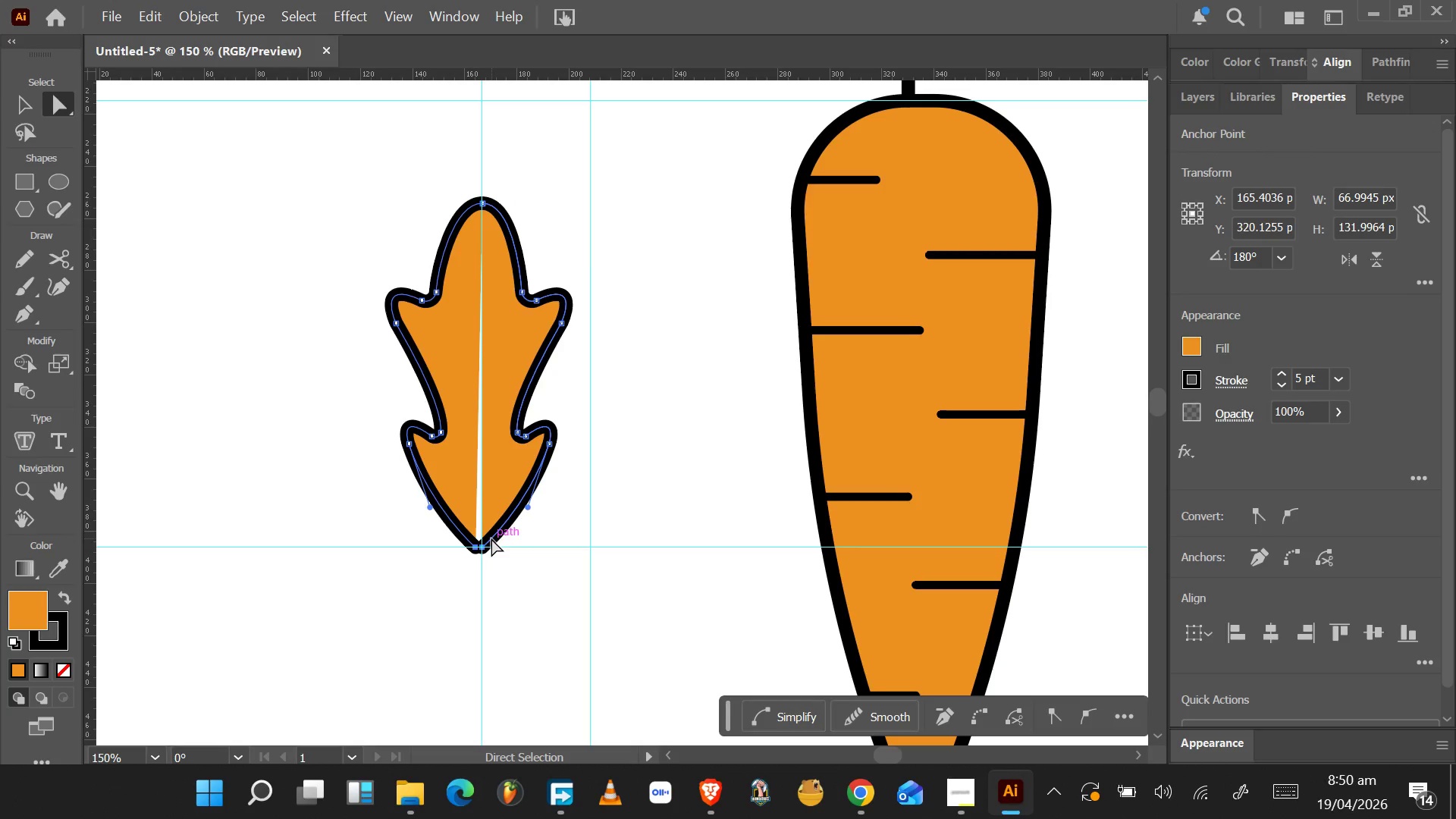 
right_click([491, 539])
 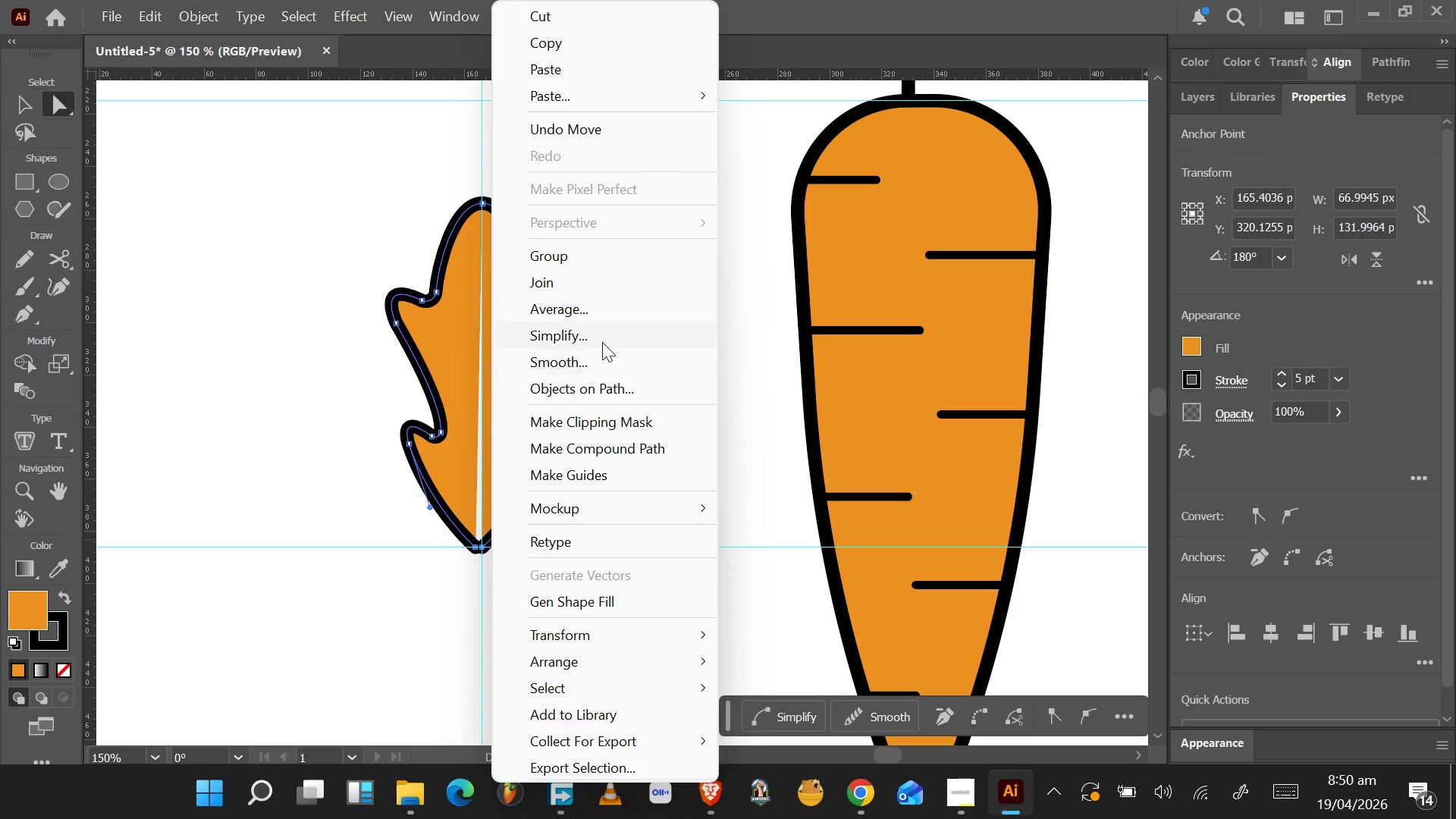 
left_click([601, 287])
 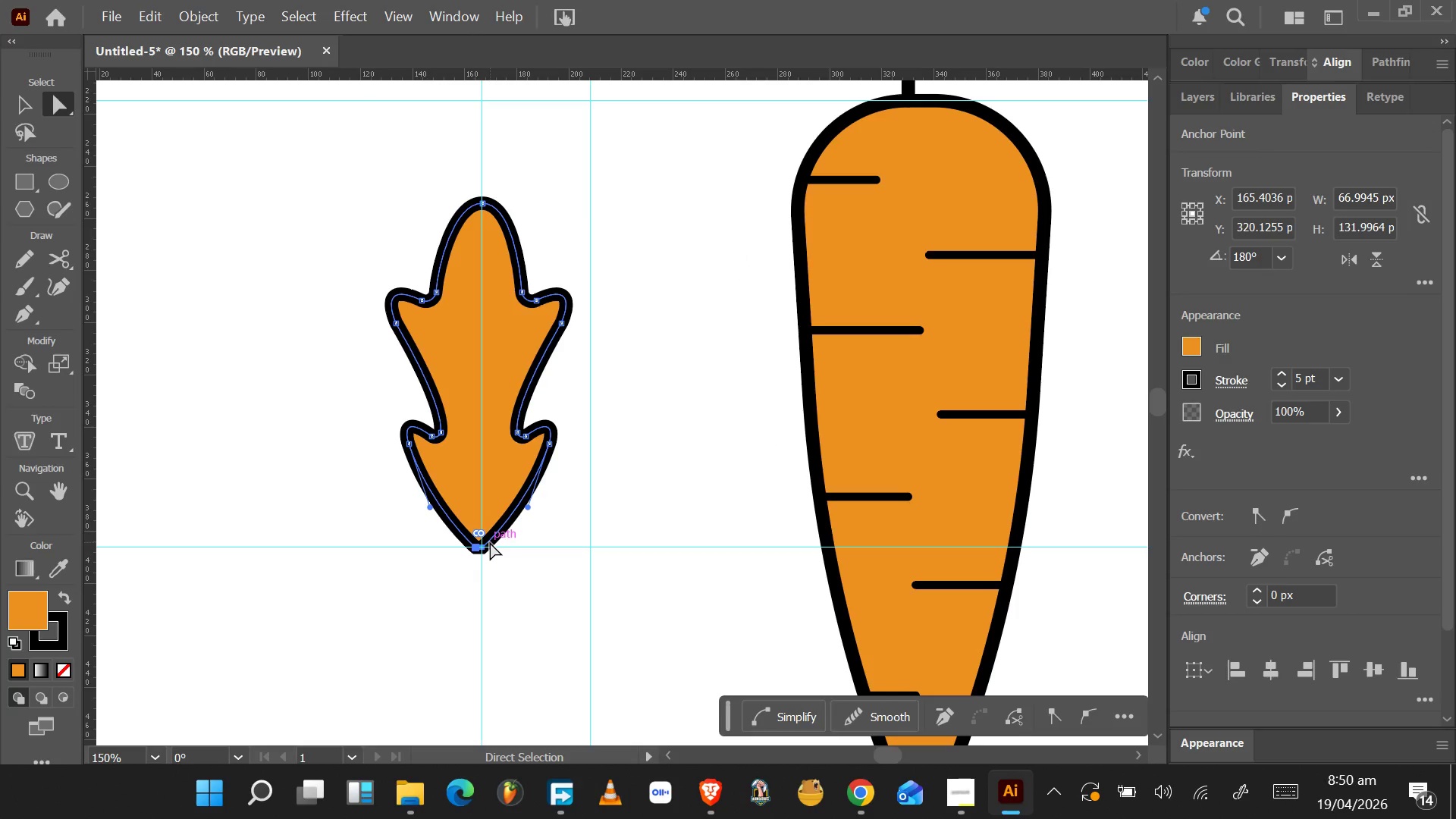 
hold_key(key=AltLeft, duration=1.55)
scroll: coordinate [486, 562], scroll_direction: up, amount: 5.0
 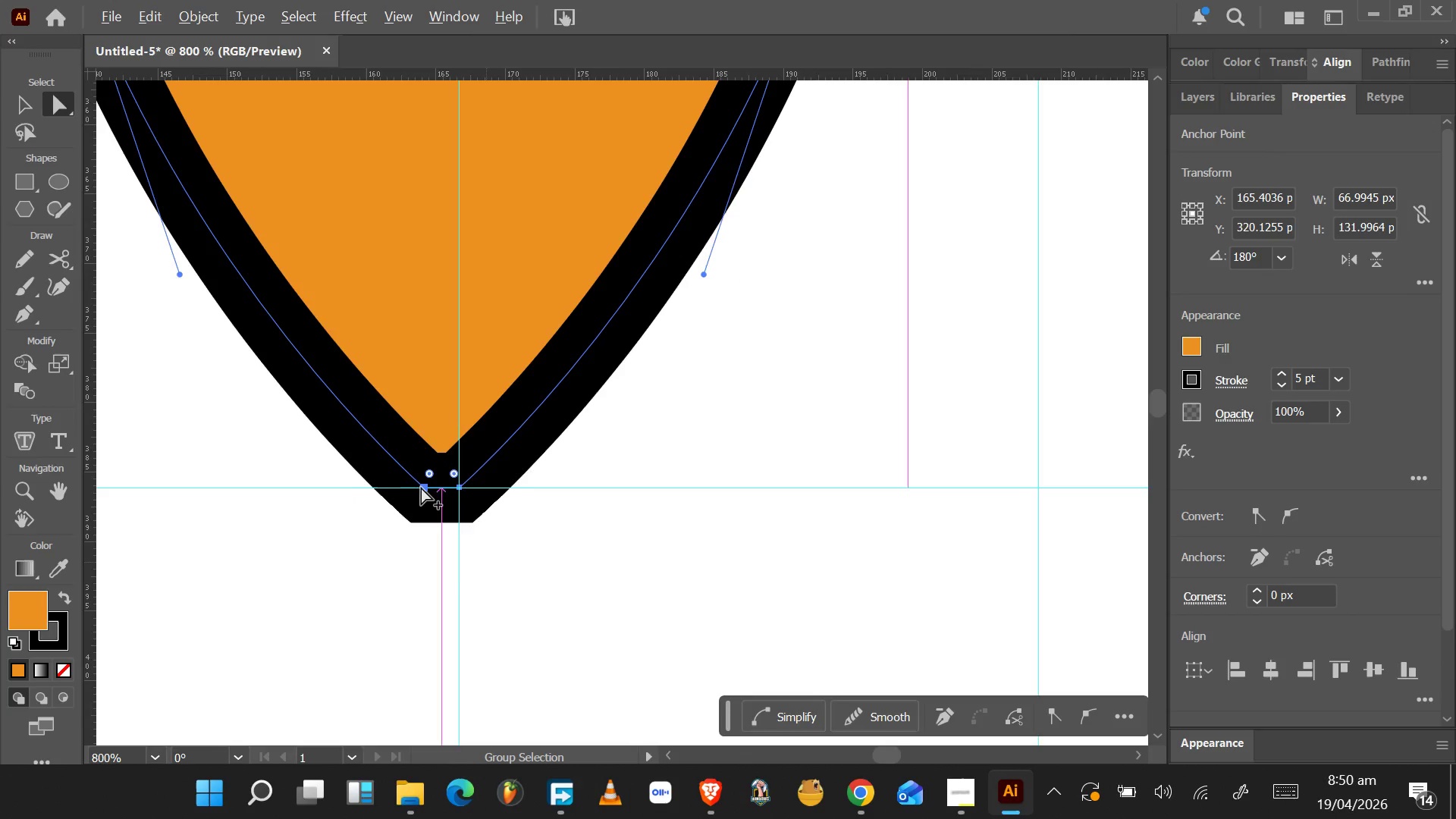 
key(Alt+AltLeft)
 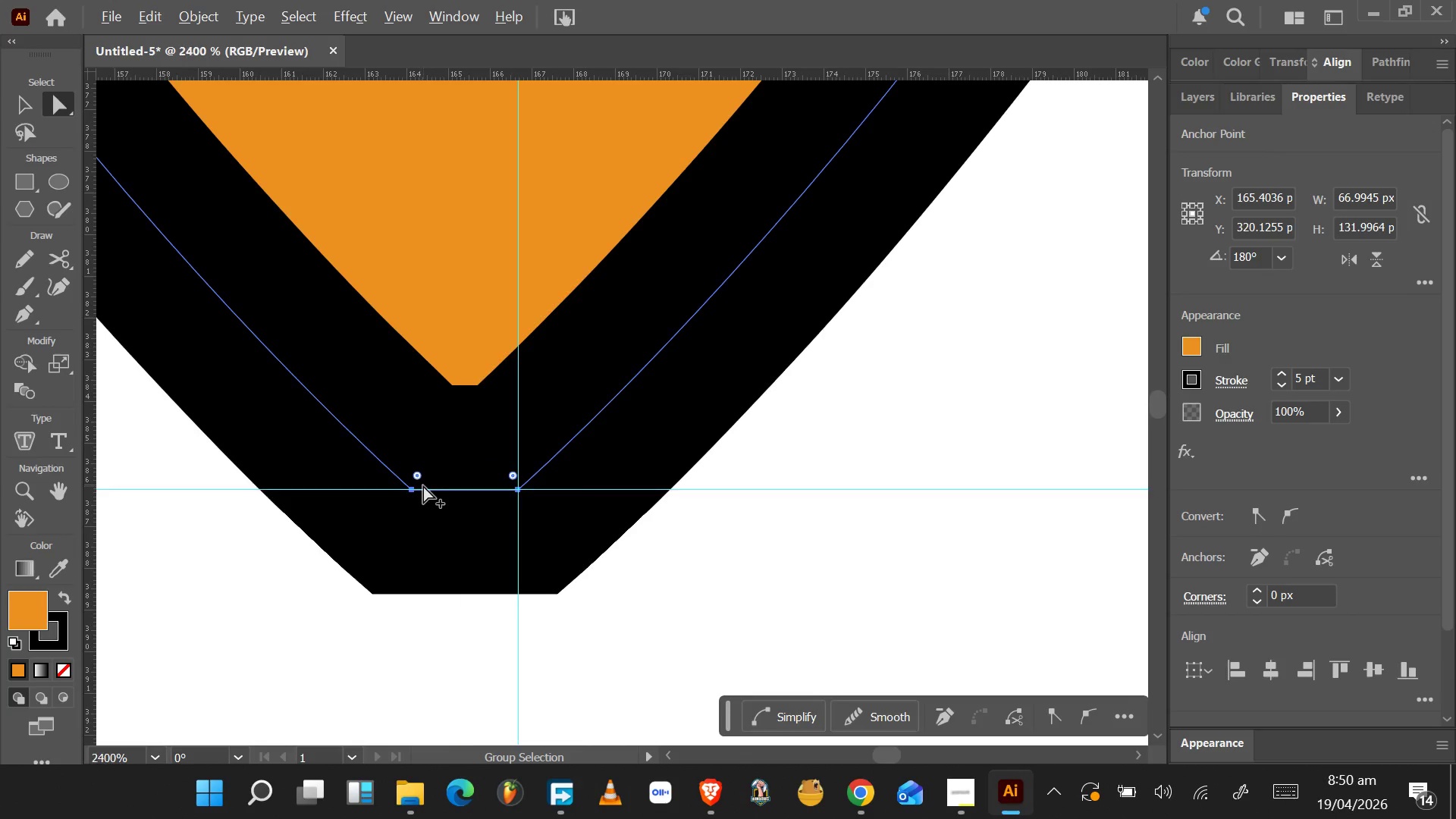 
key(Alt+AltLeft)
 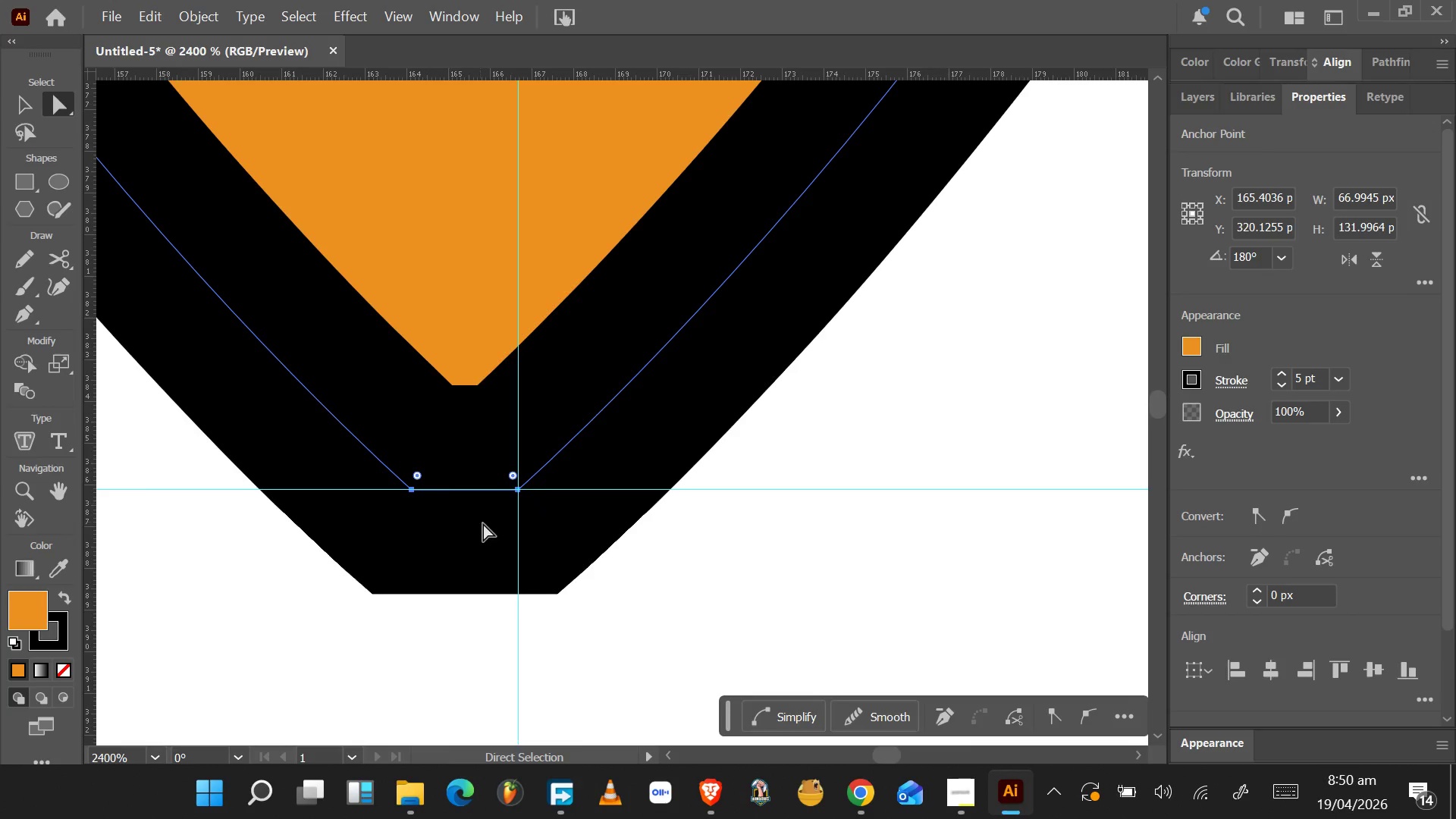 
scroll: coordinate [421, 486], scroll_direction: up, amount: 3.0
 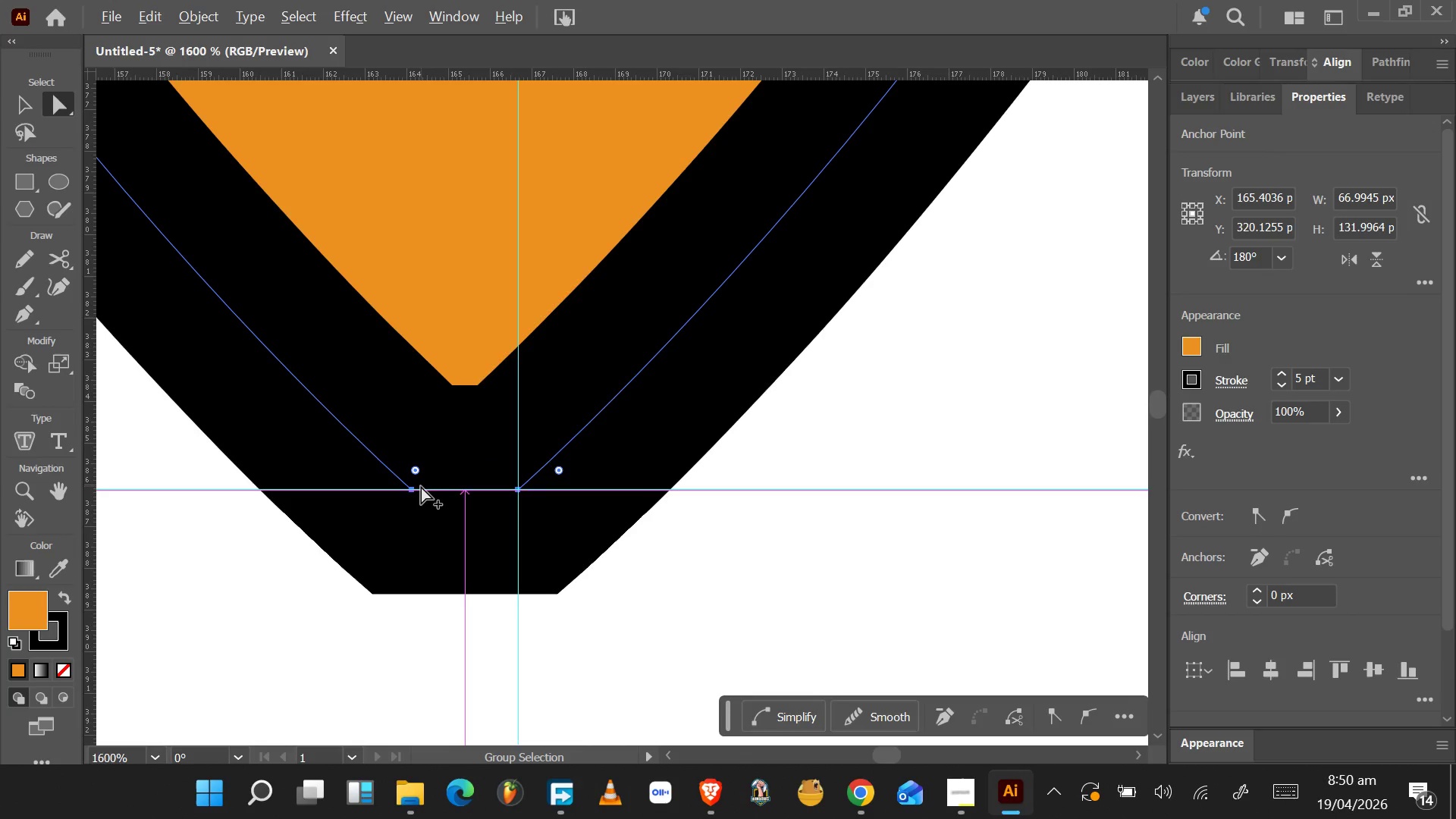 
key(Control+Z)
 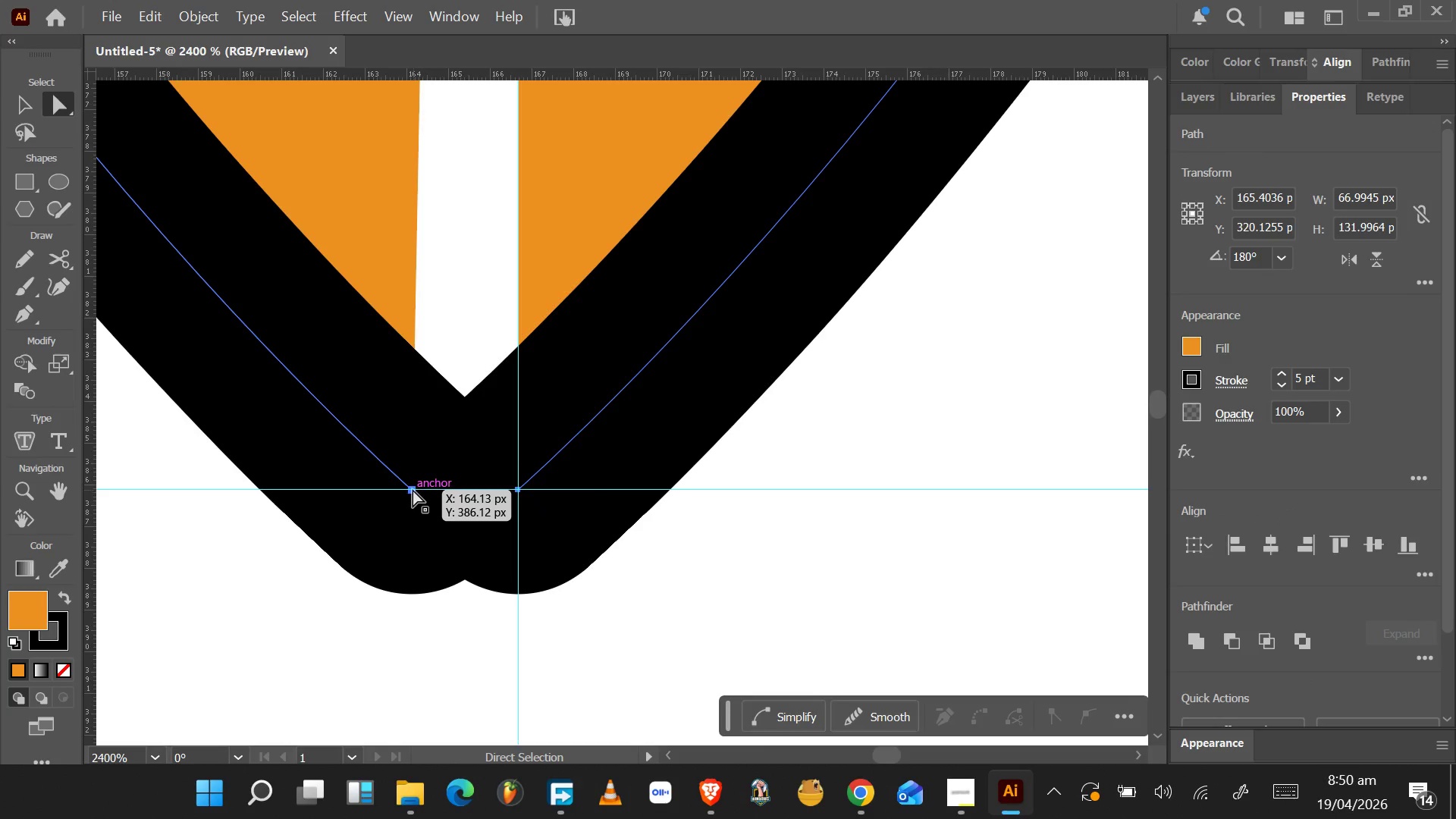 
left_click([412, 489])
 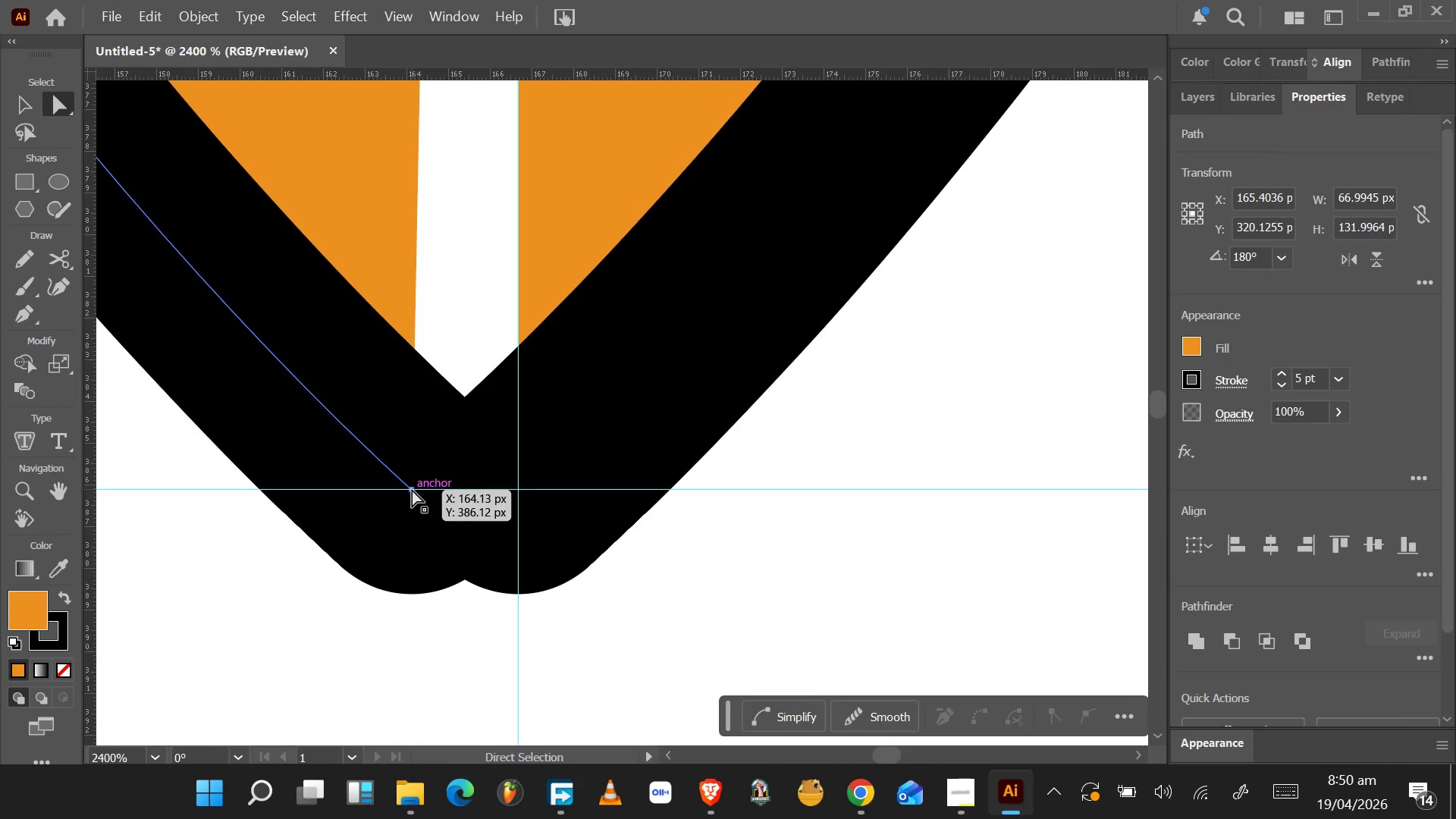 
left_click_drag(start_coordinate=[412, 489], to_coordinate=[522, 488])
 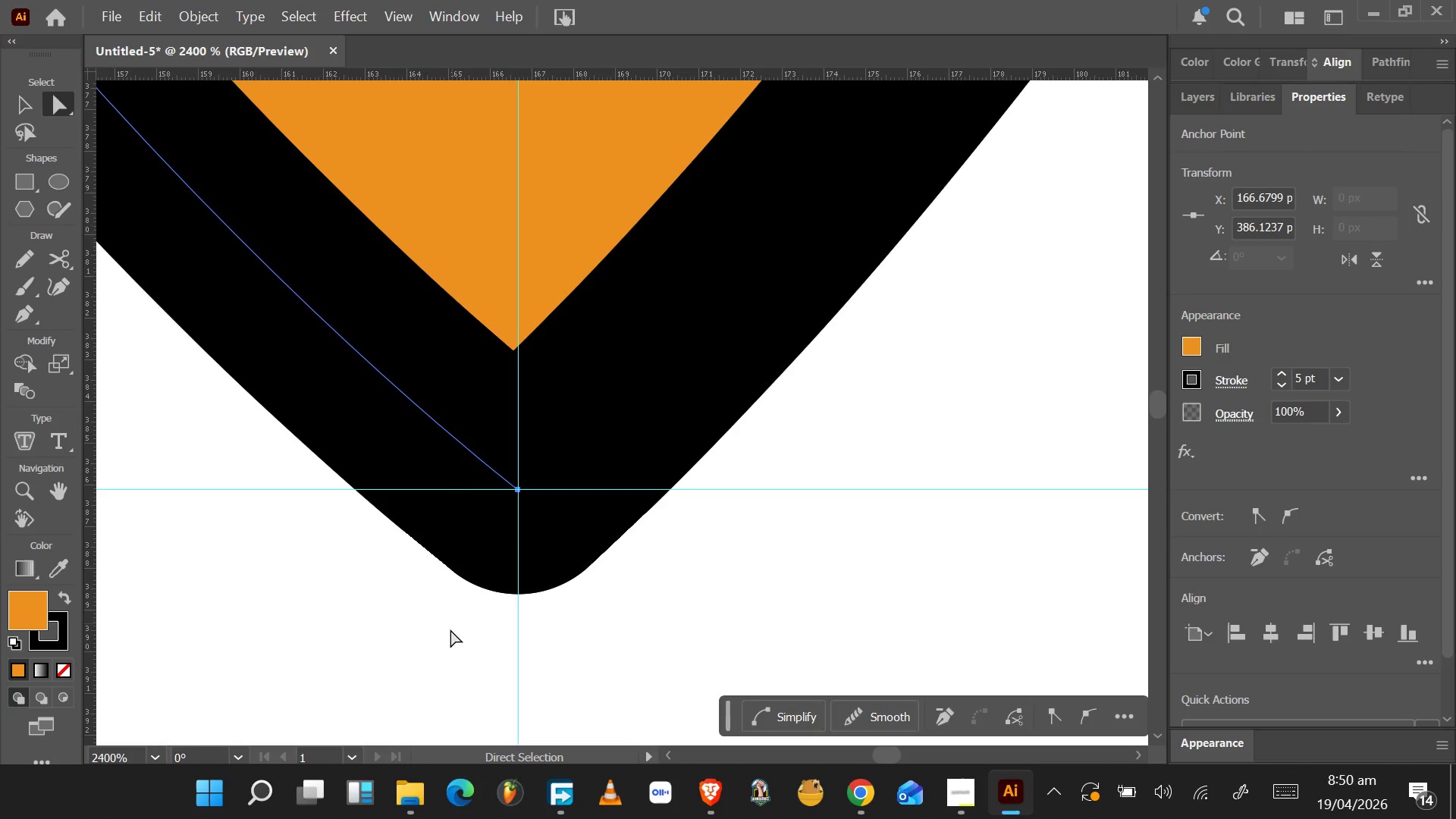 
left_click_drag(start_coordinate=[453, 634], to_coordinate=[579, 384])
 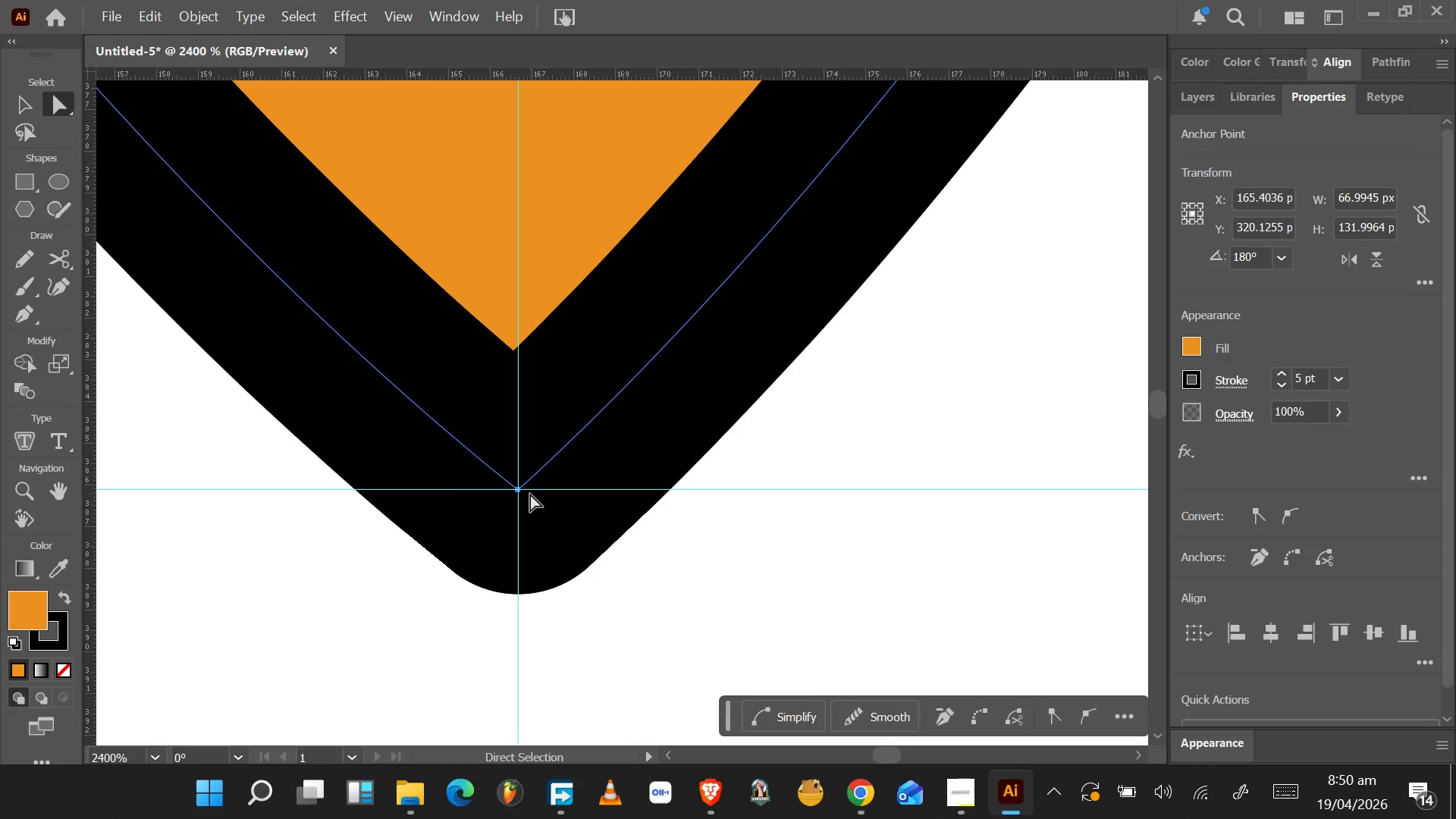 
right_click([514, 490])
 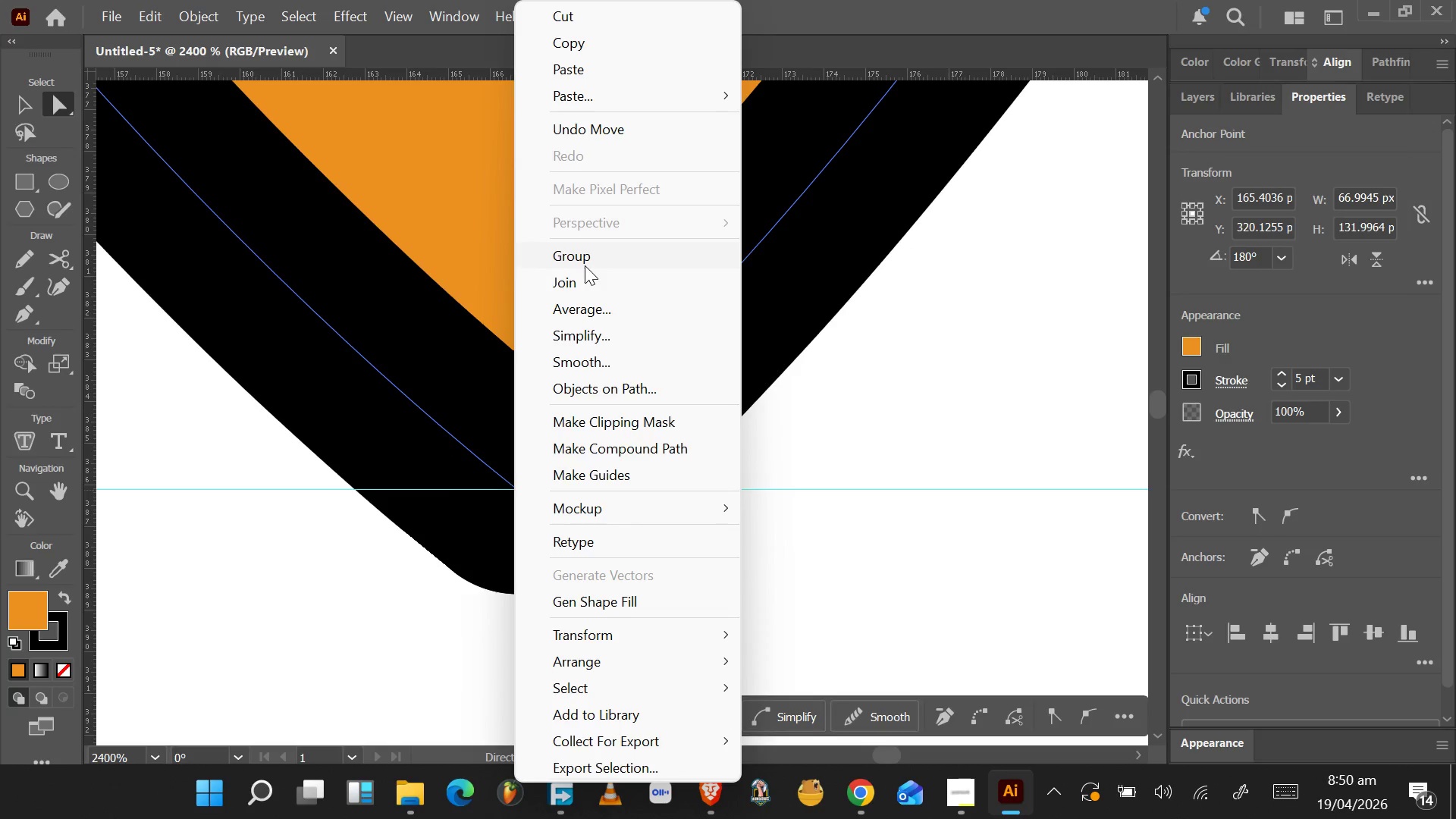 
left_click([584, 276])
 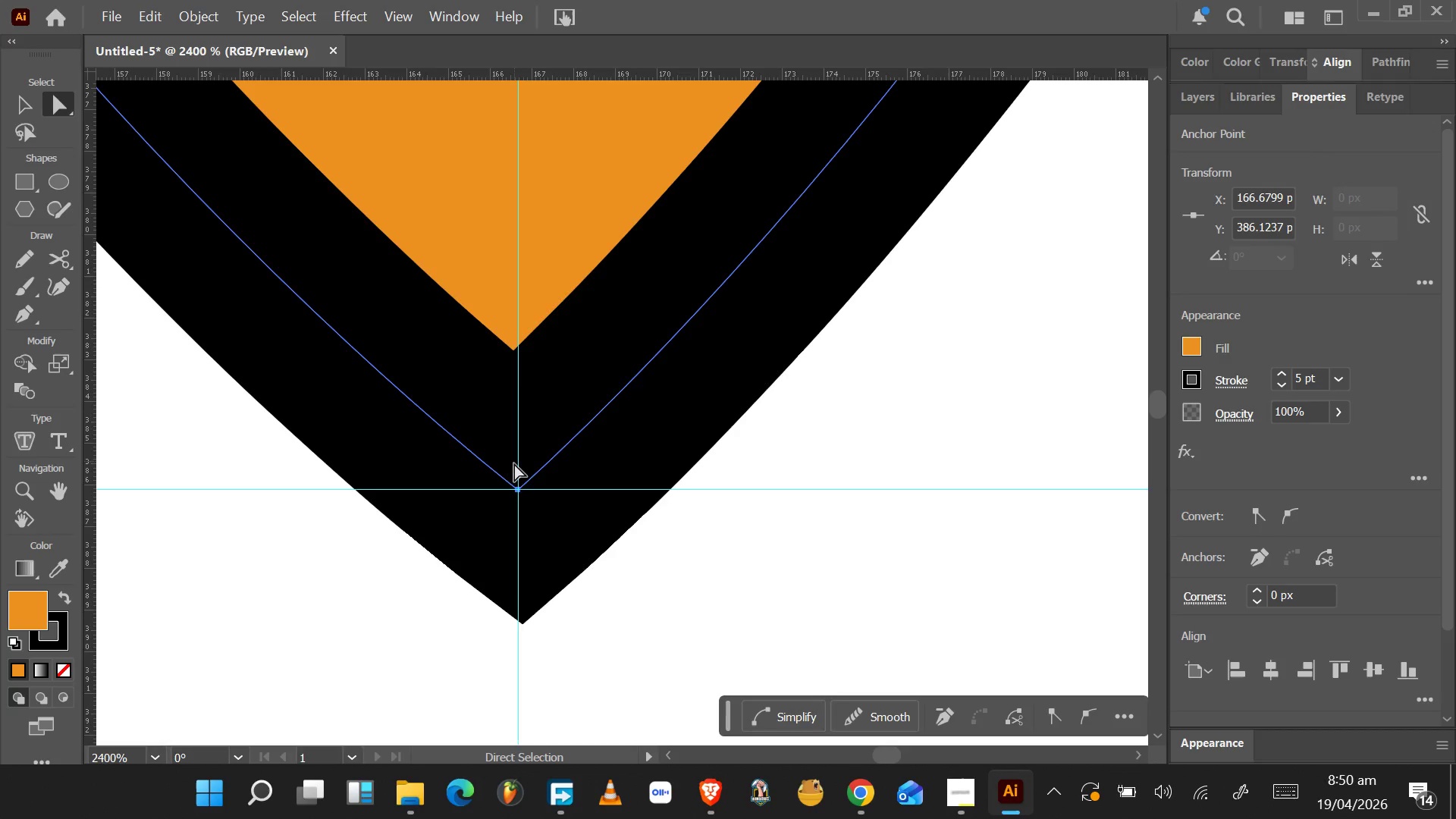 
left_click_drag(start_coordinate=[517, 470], to_coordinate=[532, 149])
 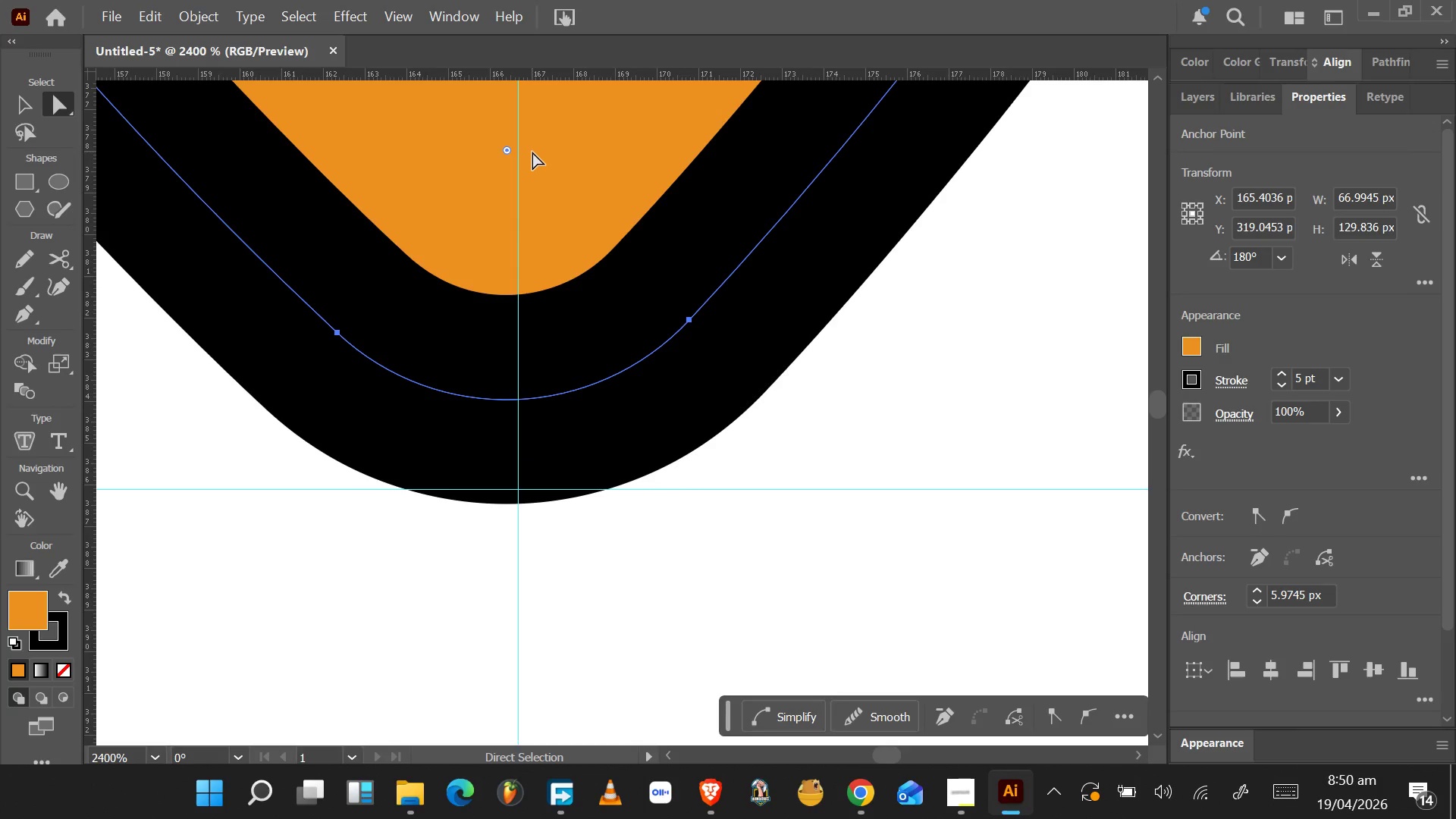 
hold_key(key=AltLeft, duration=0.44)
scroll: coordinate [529, 158], scroll_direction: up, amount: 25.0
 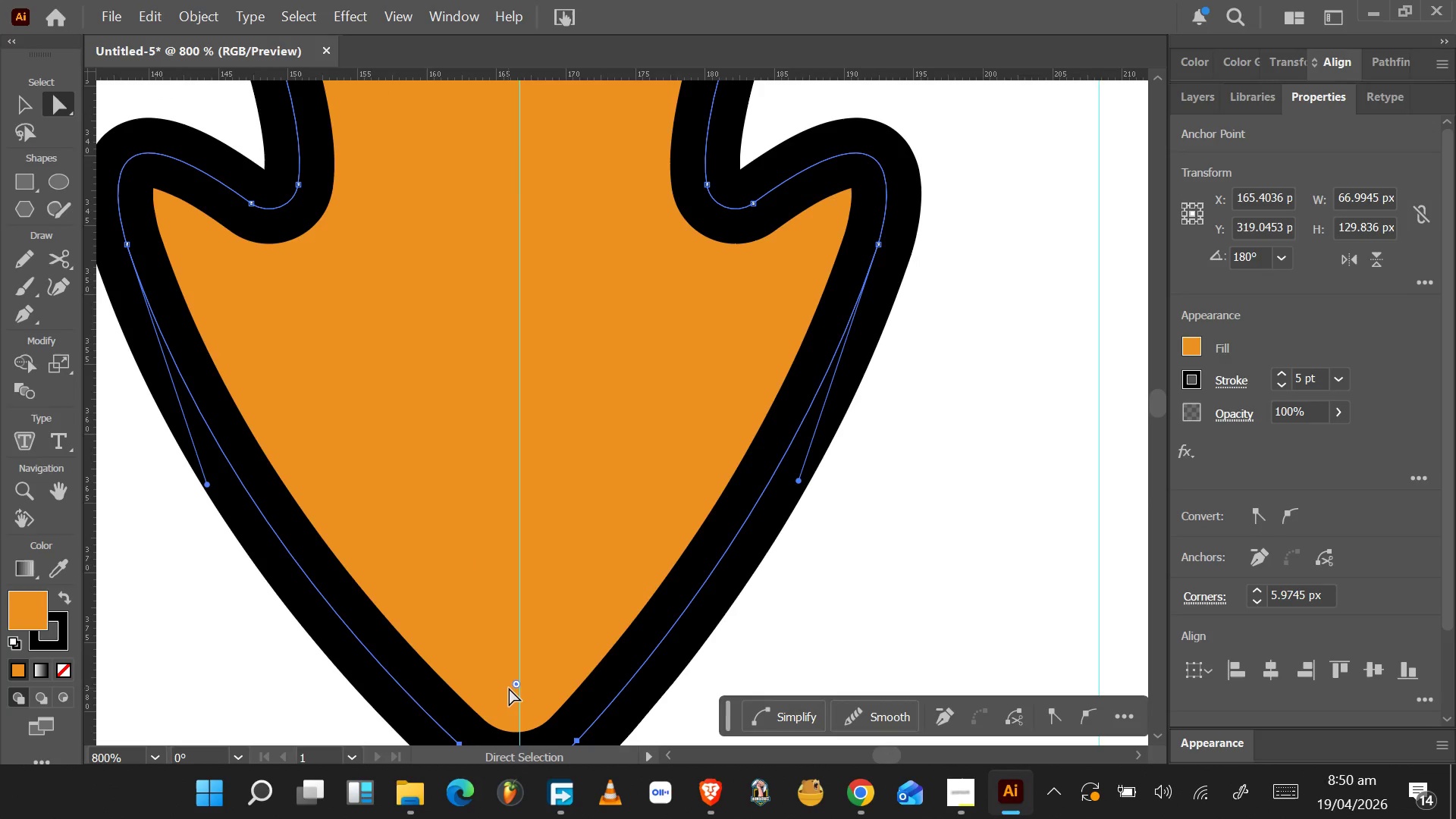 
left_click_drag(start_coordinate=[513, 681], to_coordinate=[508, 591])
 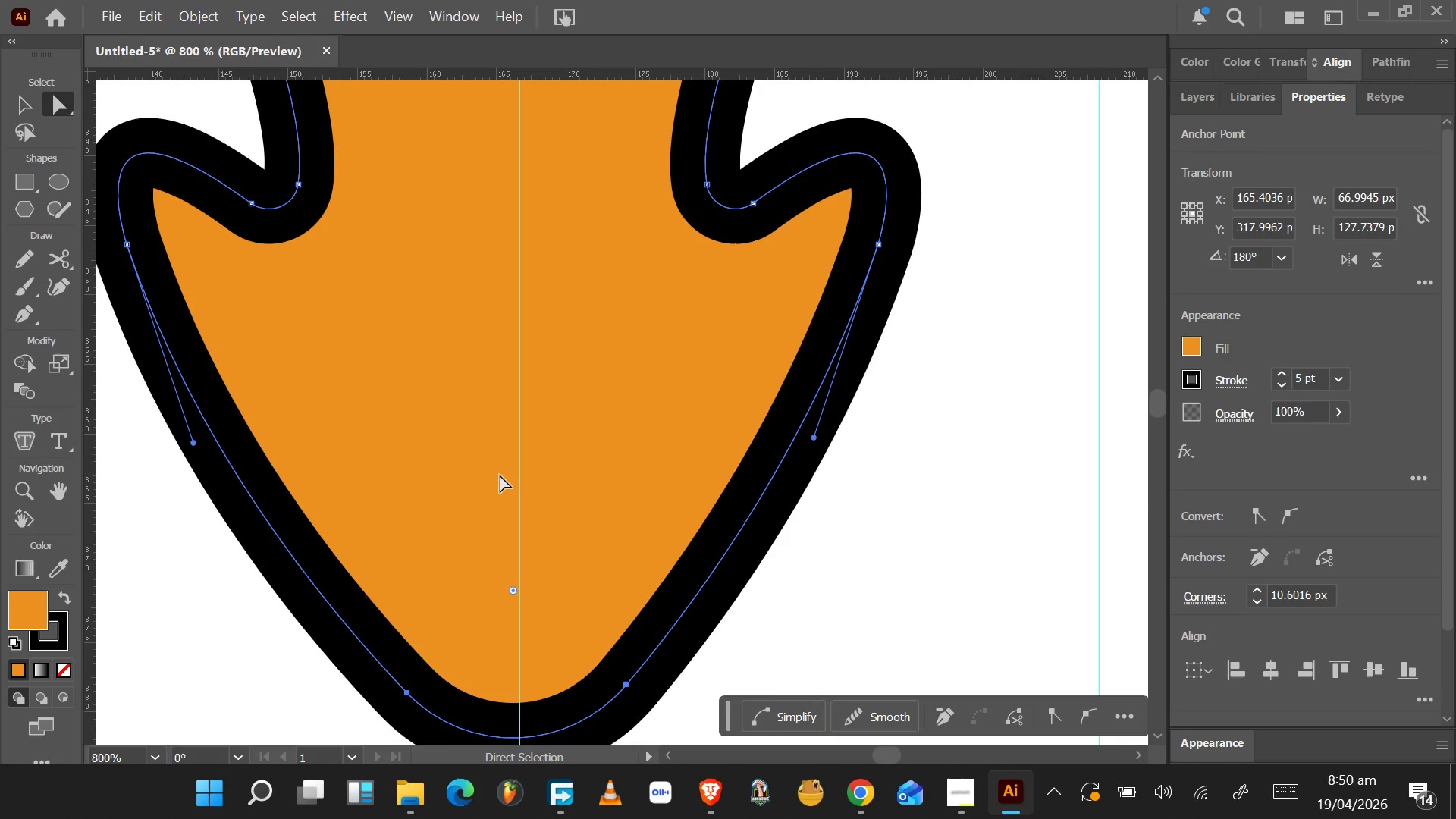 
hold_key(key=AltLeft, duration=0.72)
scroll: coordinate [500, 469], scroll_direction: down, amount: 6.0
 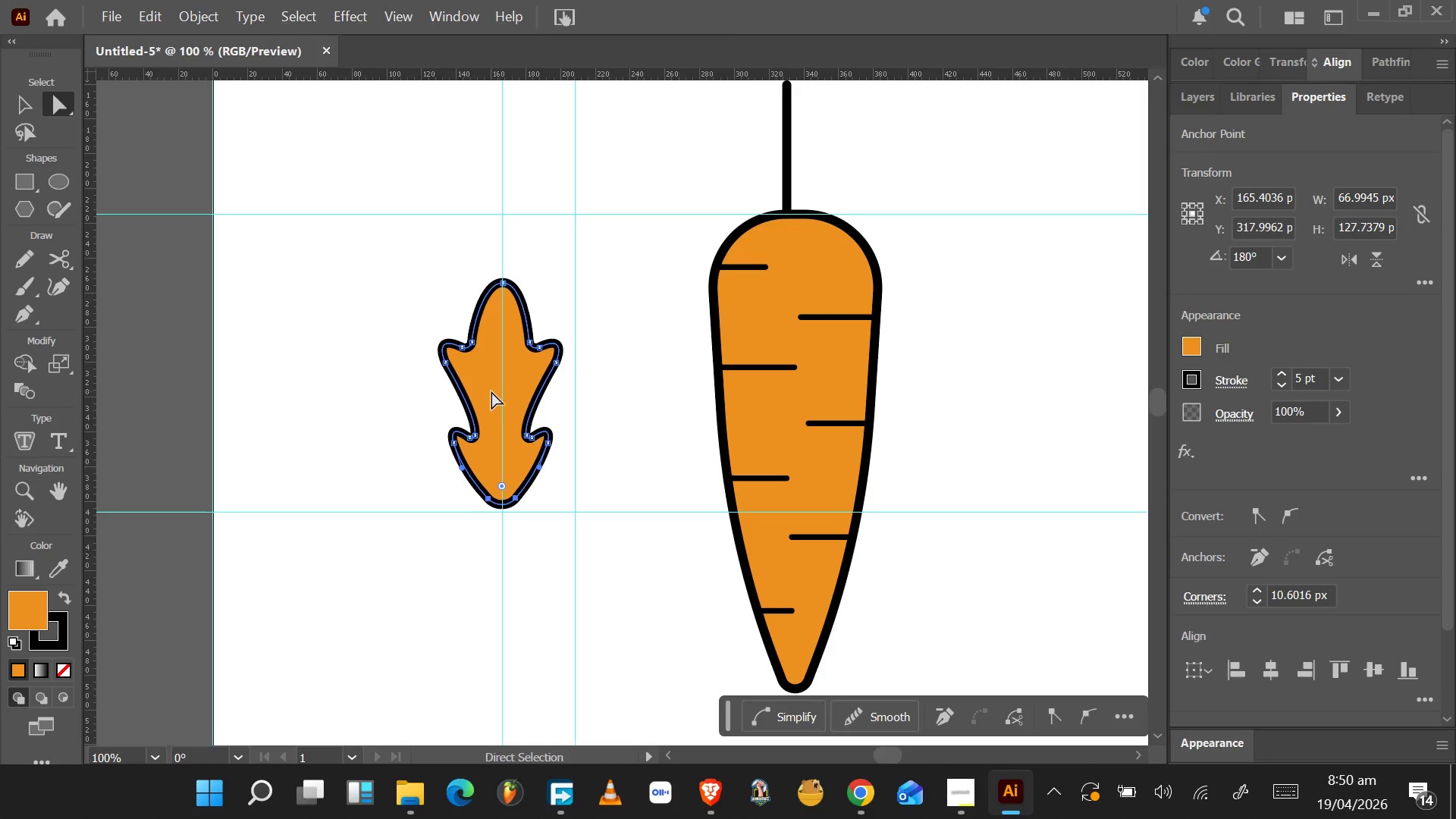 
hold_key(key=AltLeft, duration=0.59)
scroll: coordinate [499, 343], scroll_direction: up, amount: 2.0
 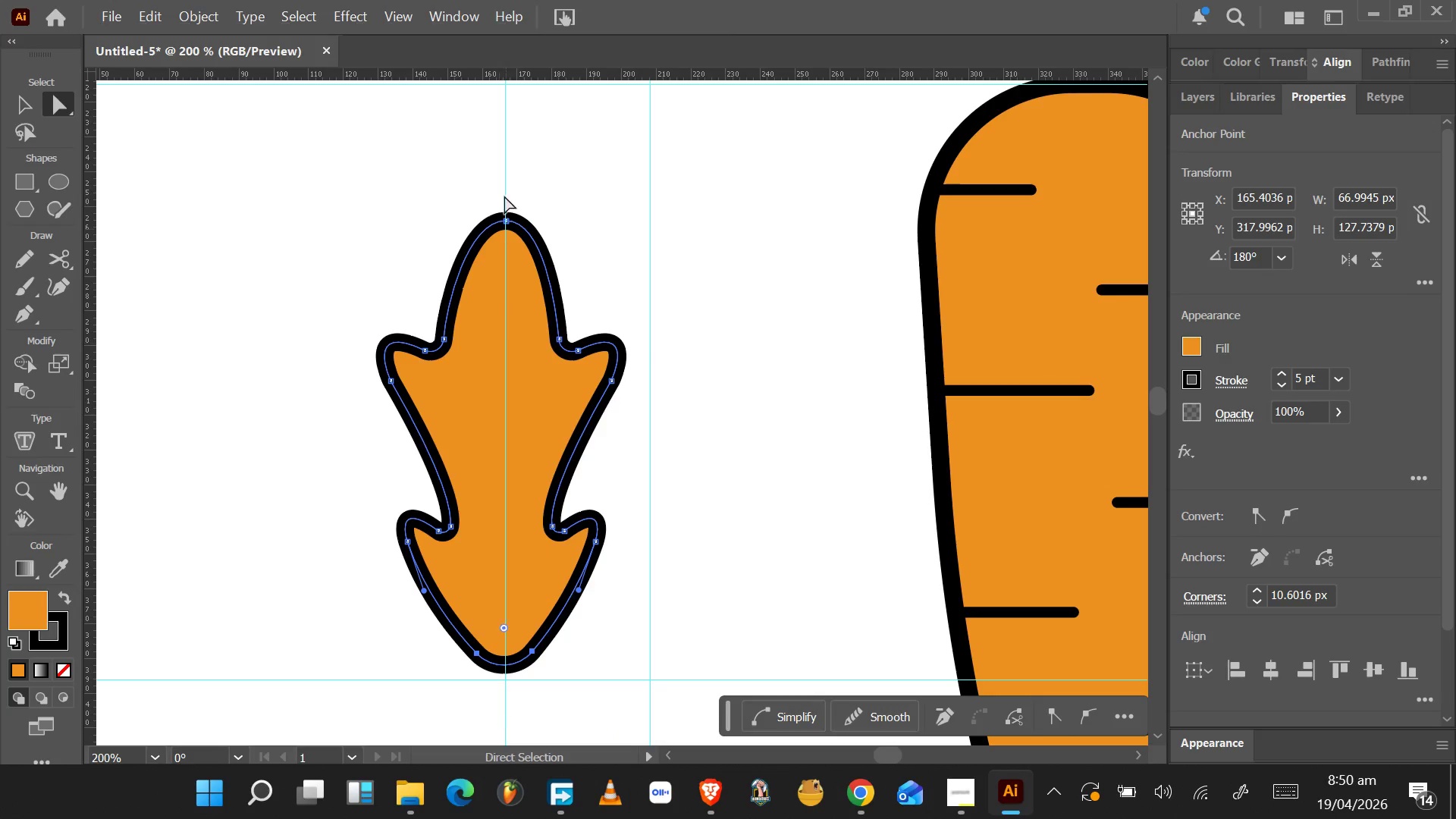 
hold_key(key=AltLeft, duration=0.75)
scroll: coordinate [505, 197], scroll_direction: up, amount: 3.0
 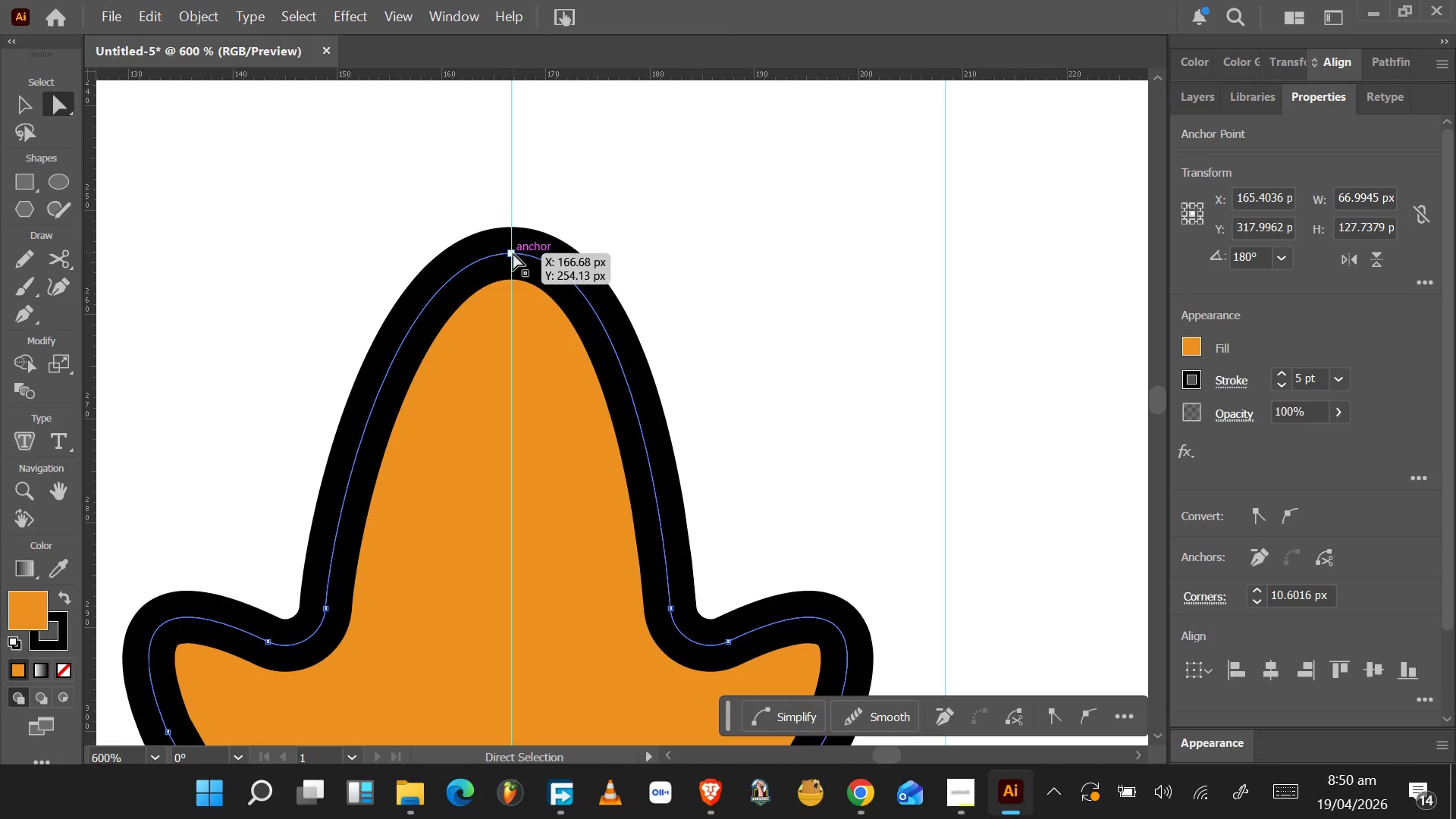 
left_click([512, 253])
 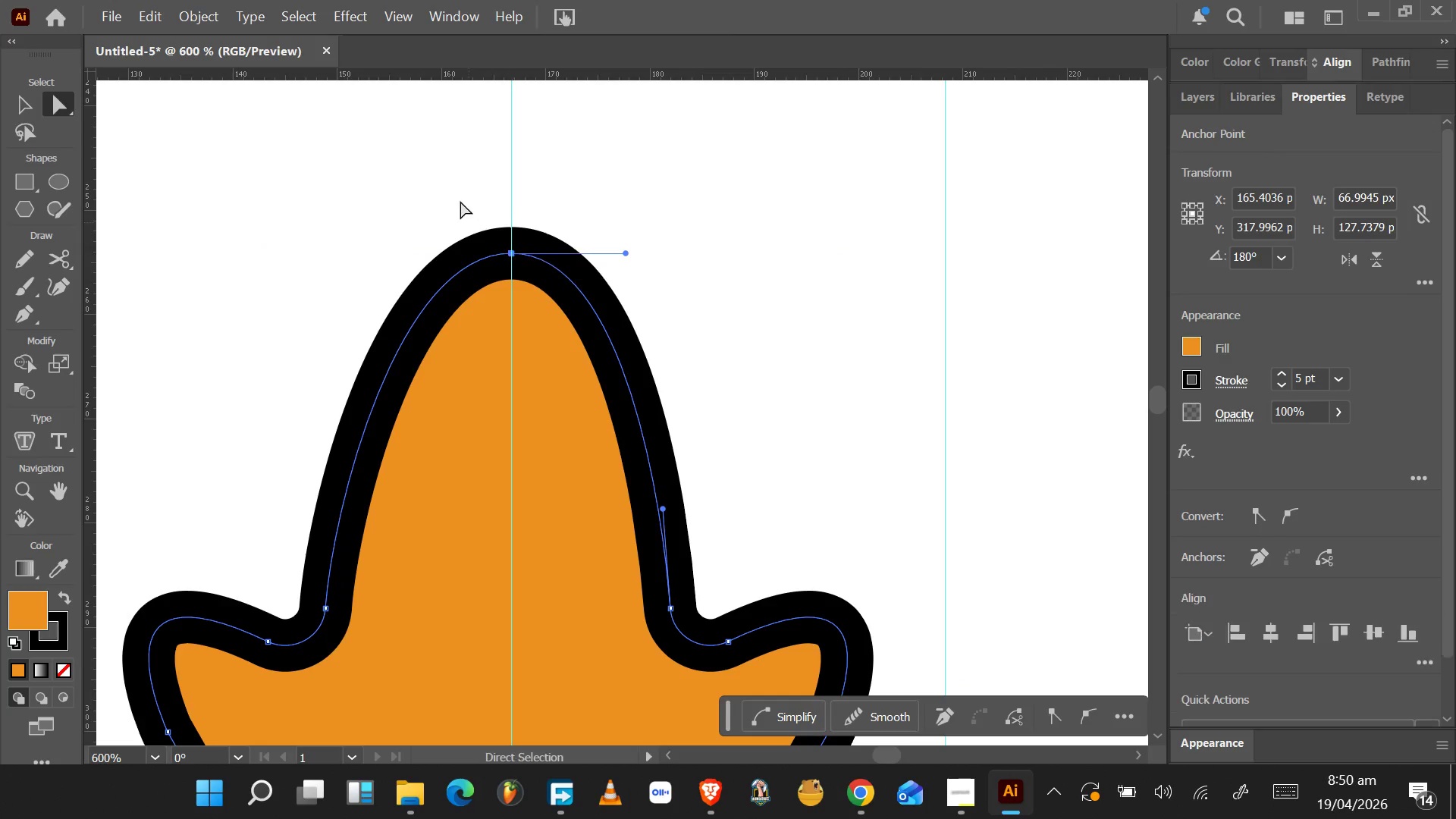 
left_click_drag(start_coordinate=[463, 188], to_coordinate=[546, 327])
 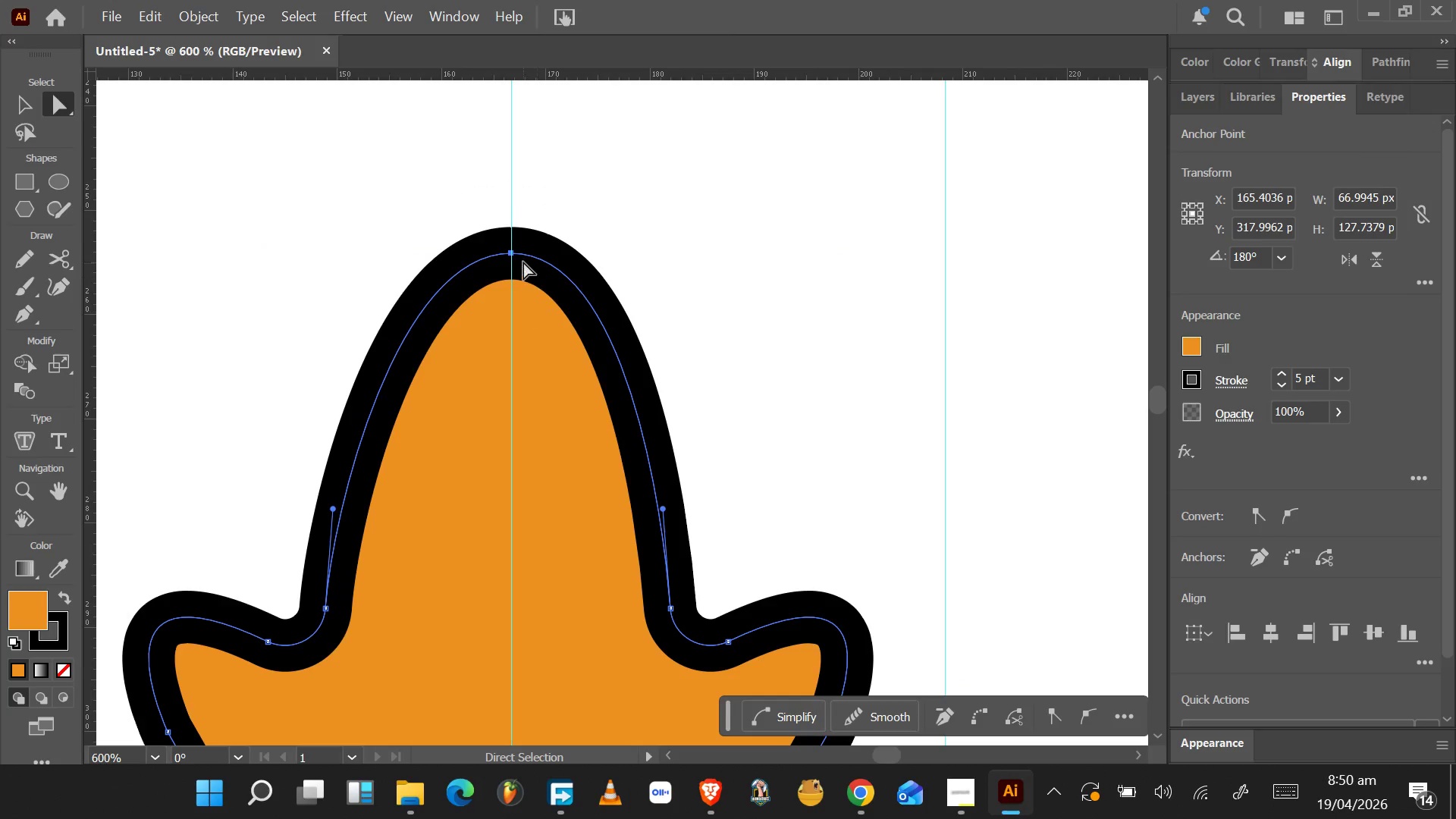 
right_click([523, 260])
 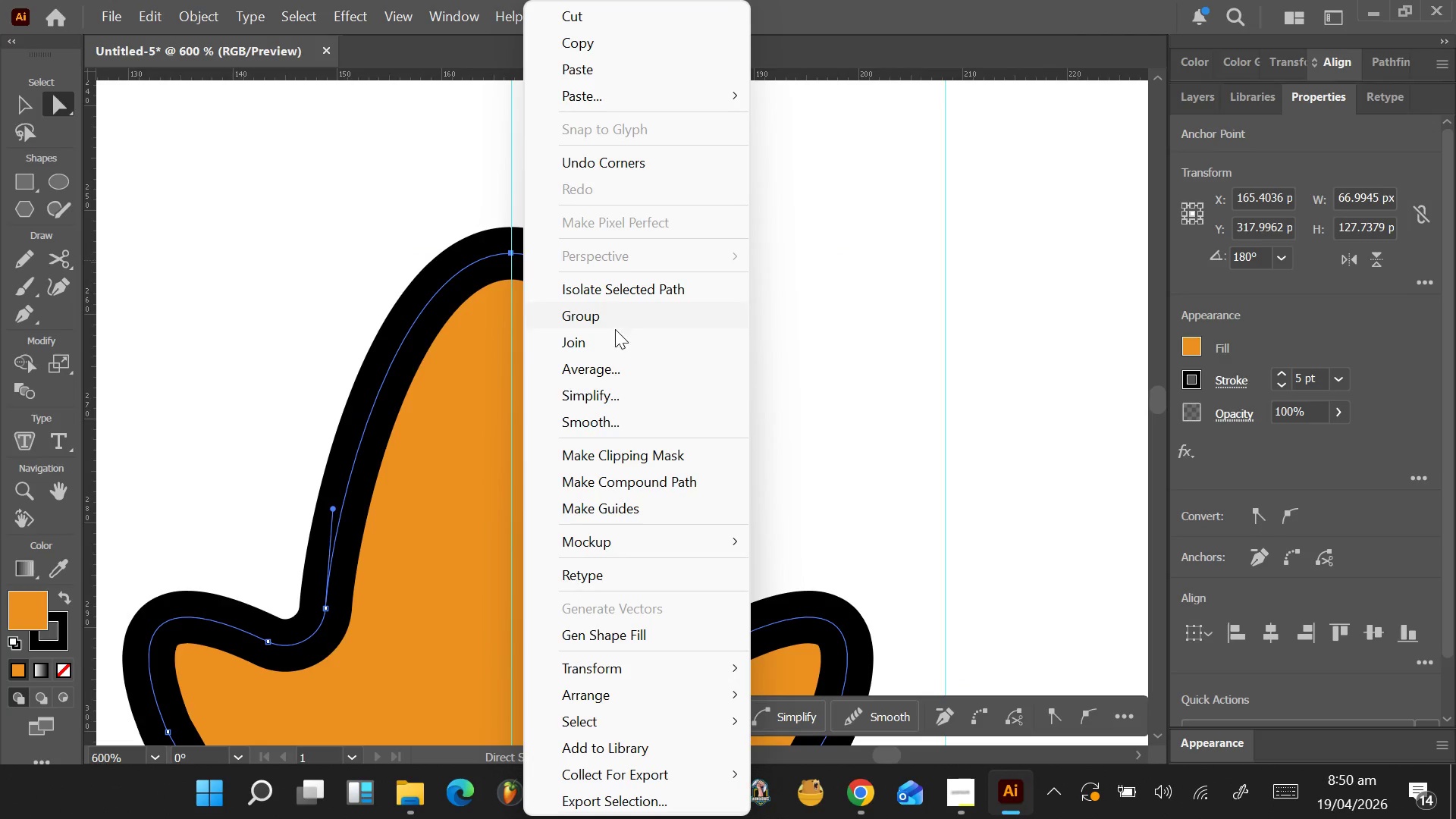 
left_click([613, 342])
 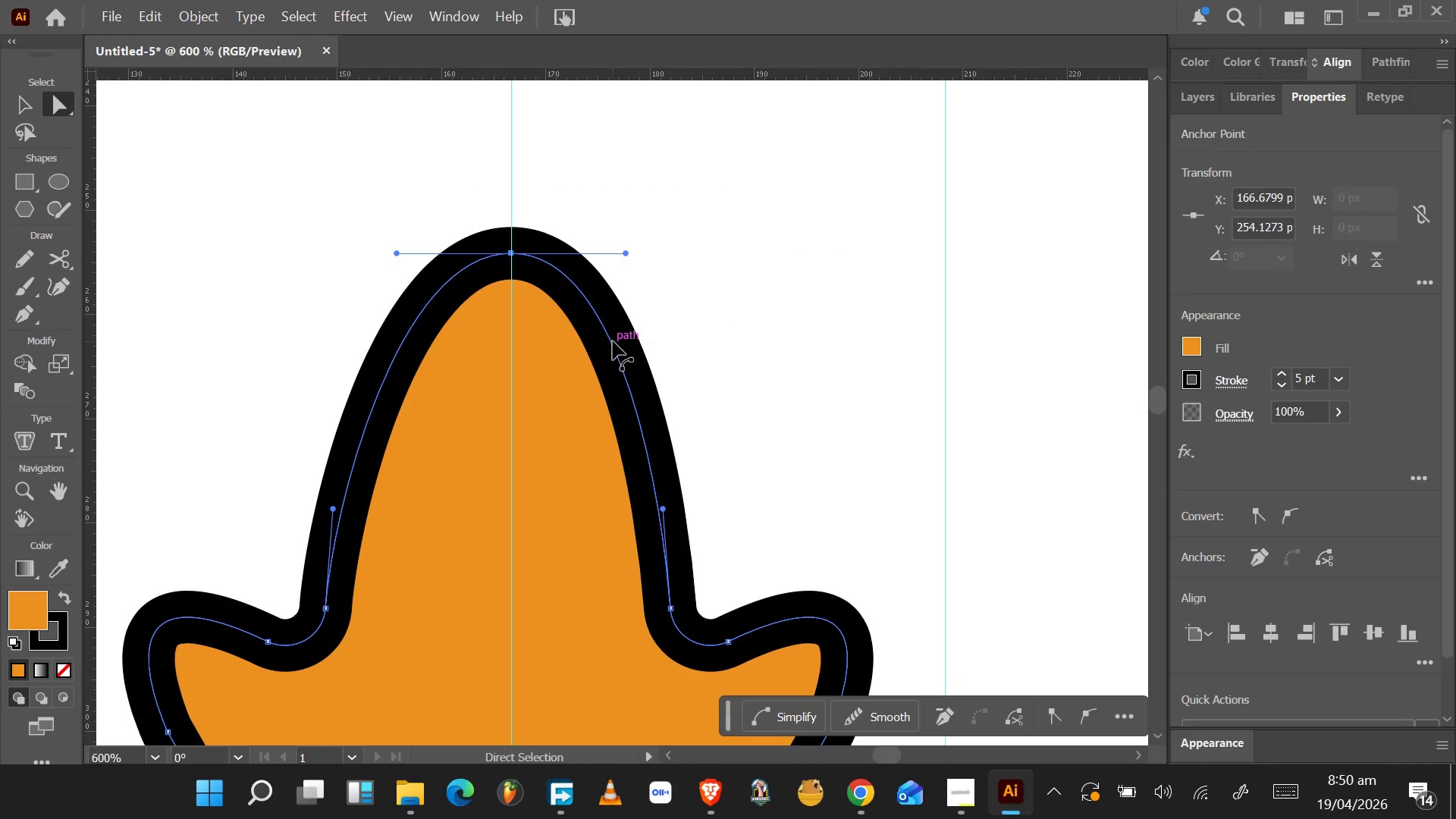 
hold_key(key=AltLeft, duration=0.34)
scroll: coordinate [606, 355], scroll_direction: down, amount: 21.0
 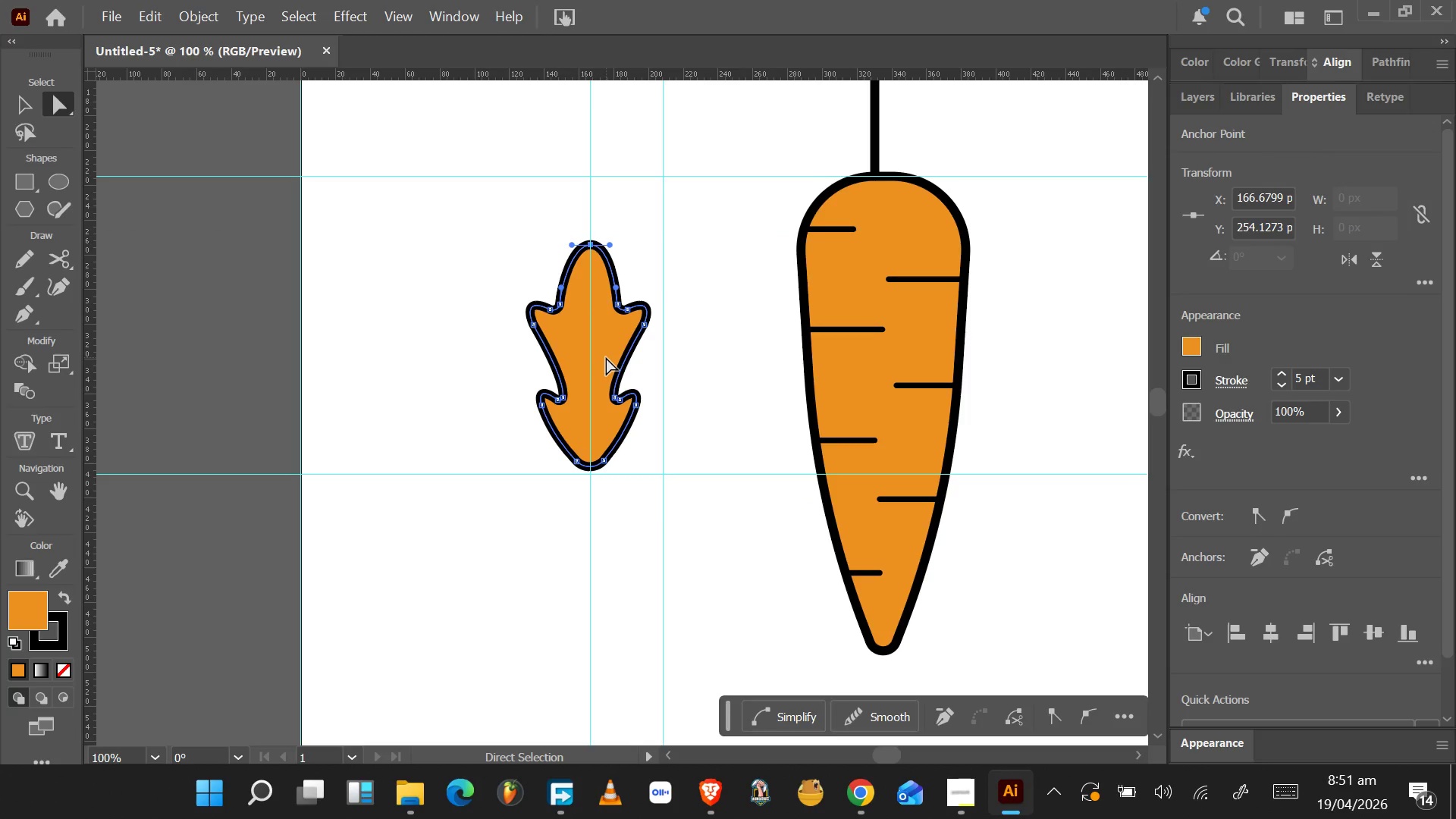 
double_click([41, 599])
 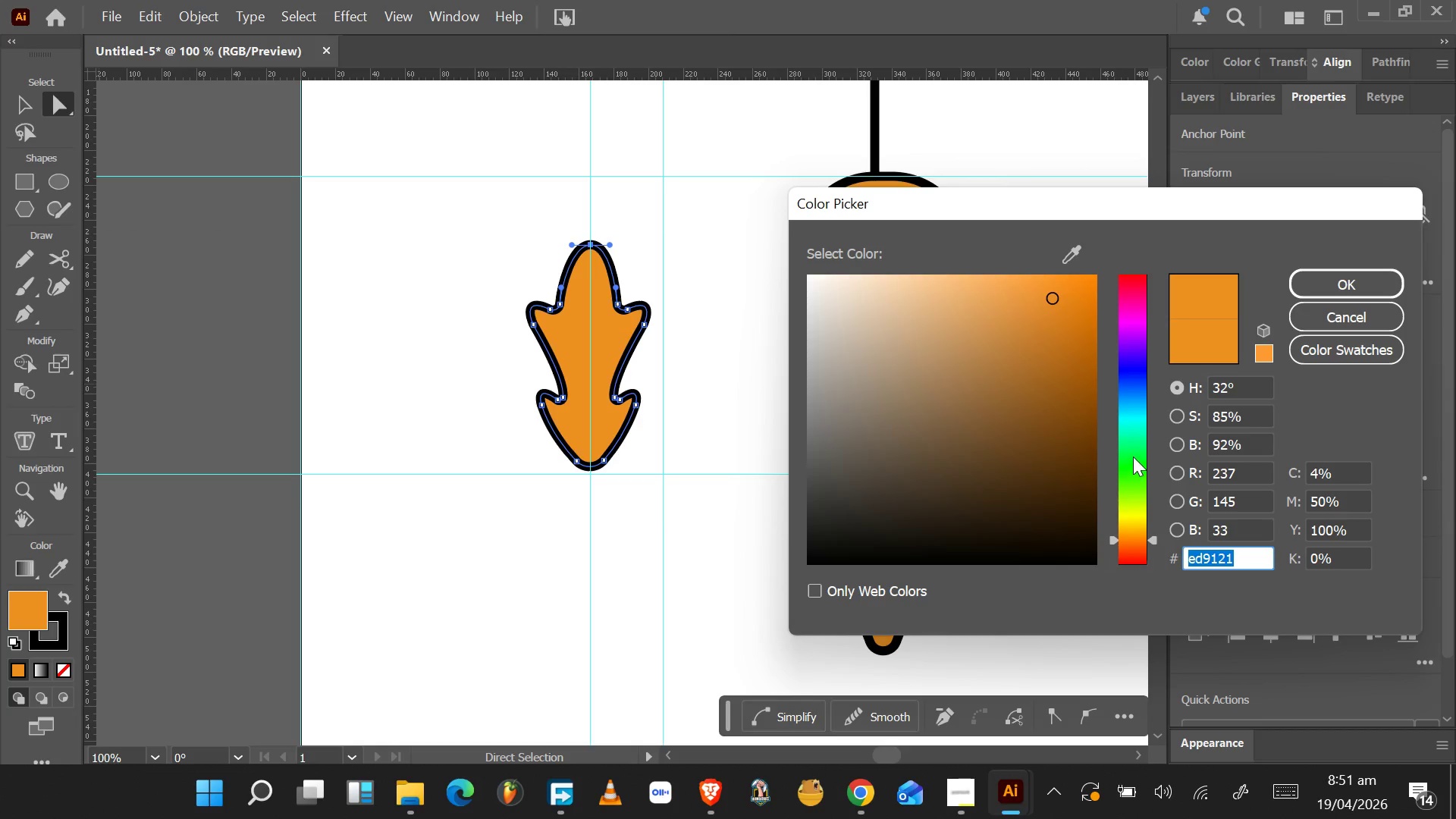 
wait(5.22)
 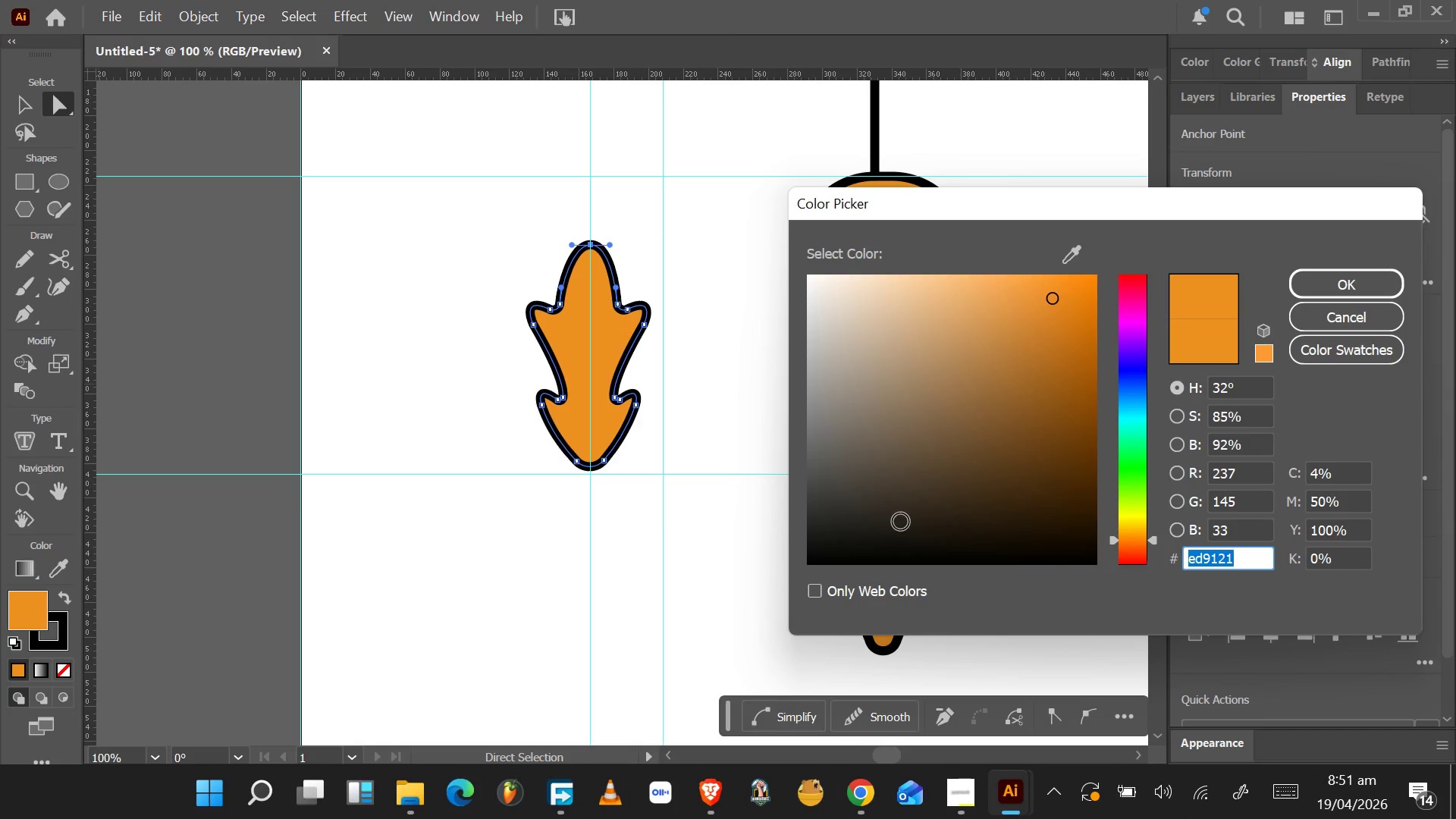 
left_click_drag(start_coordinate=[1133, 429], to_coordinate=[1133, 462])
 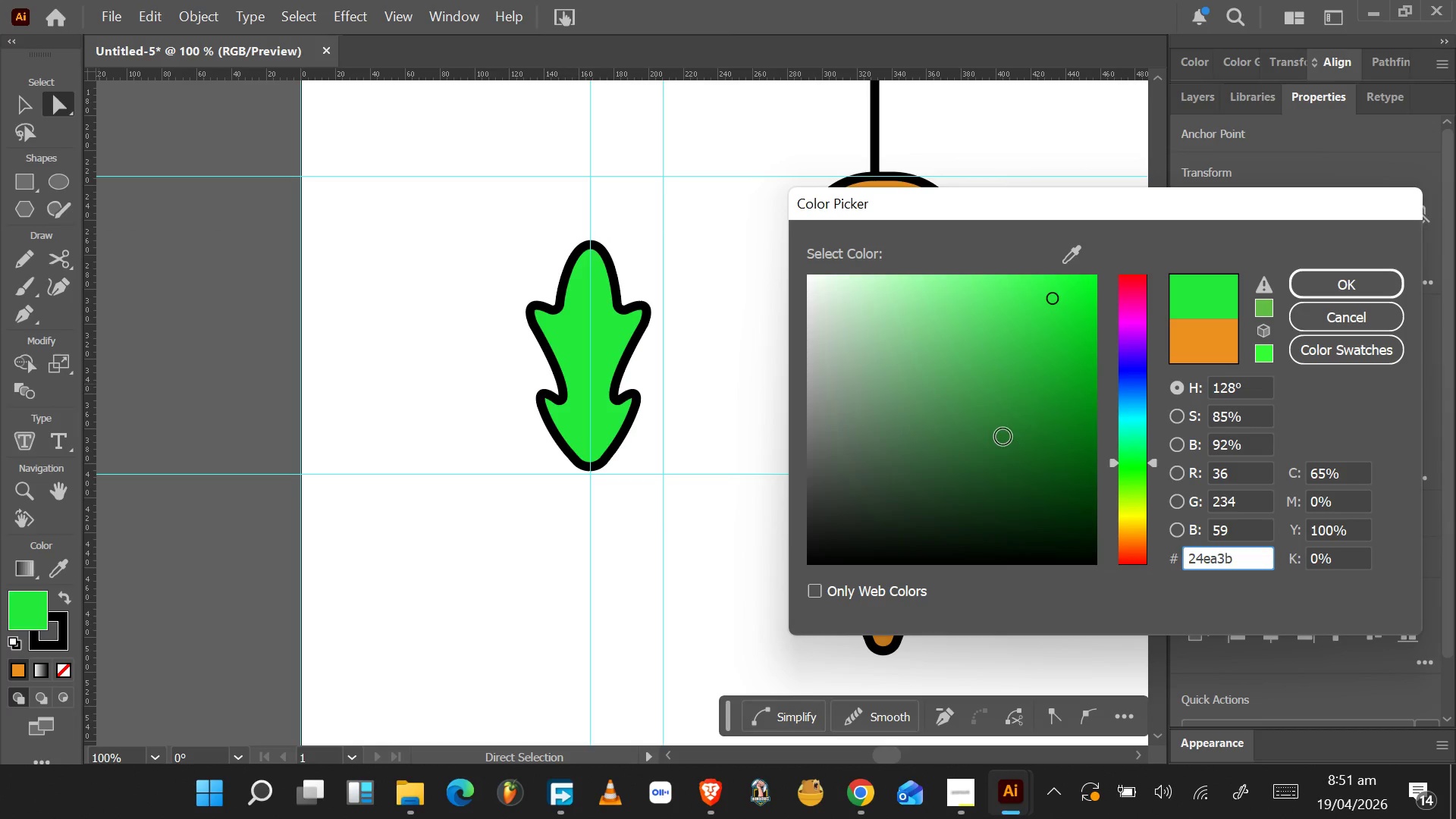 
left_click_drag(start_coordinate=[990, 426], to_coordinate=[880, 385])
 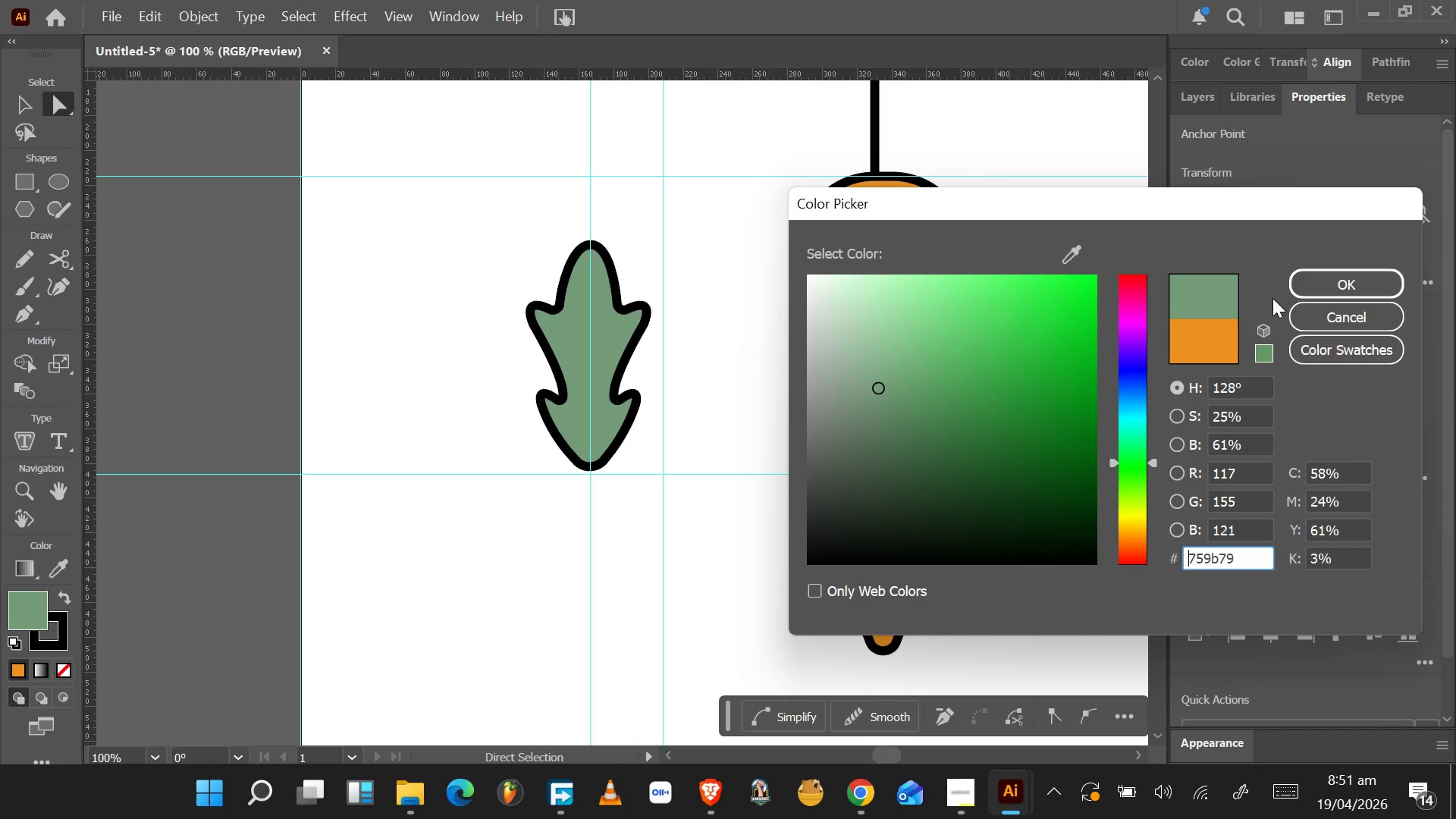 
left_click([1325, 282])
 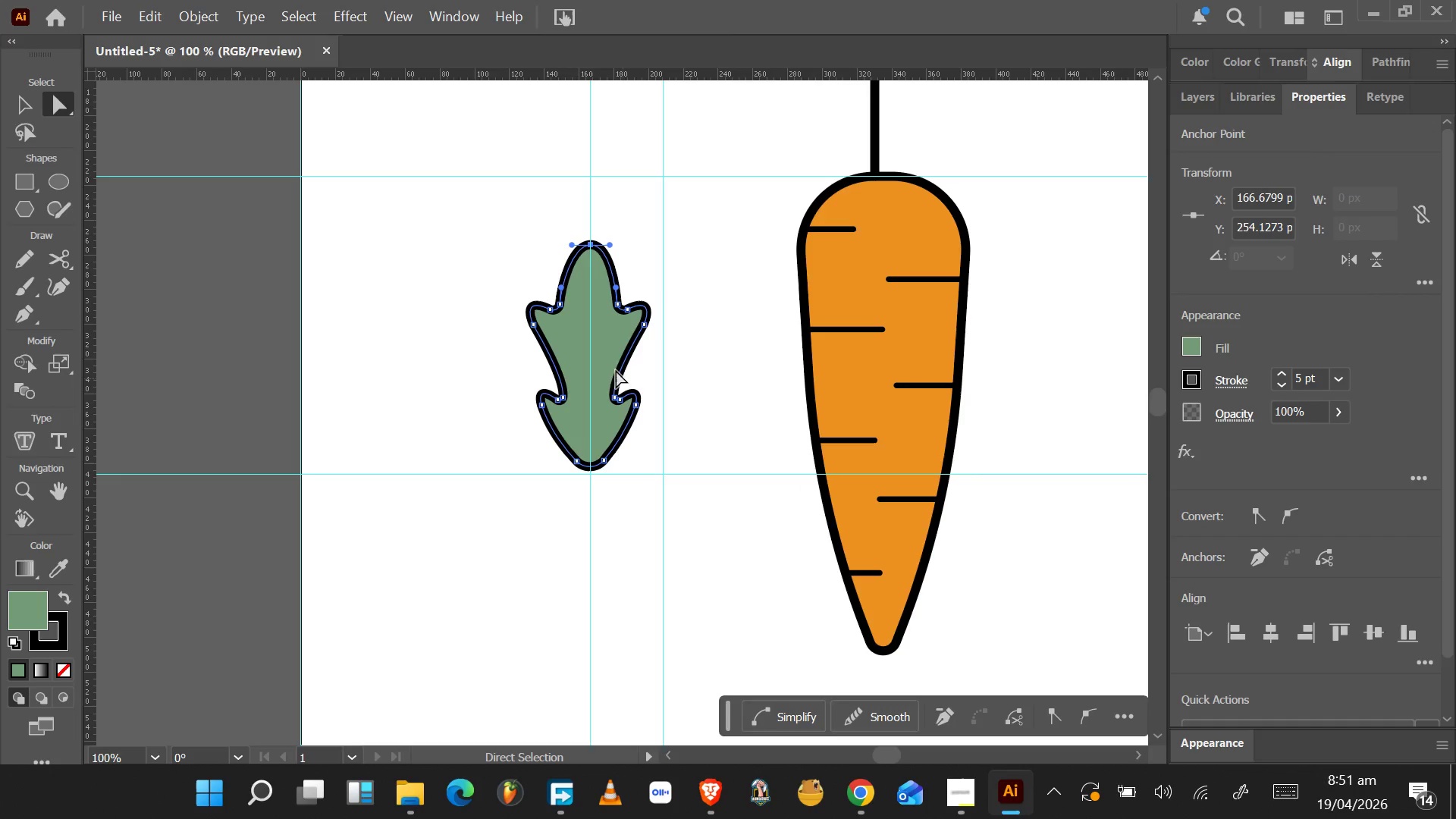 
left_click_drag(start_coordinate=[607, 353], to_coordinate=[902, 33])
 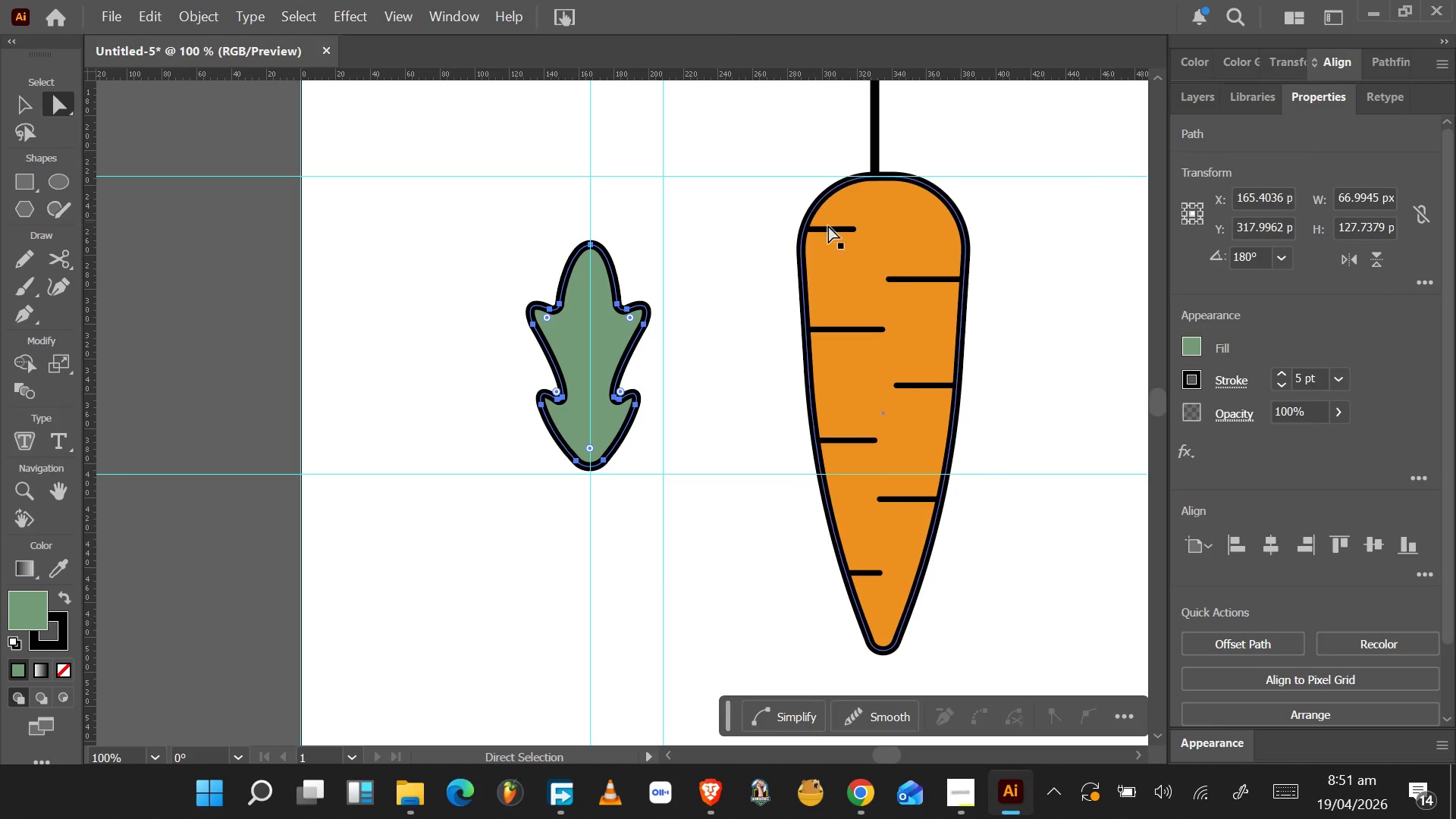 
scroll: coordinate [1009, 303], scroll_direction: up, amount: 10.0
 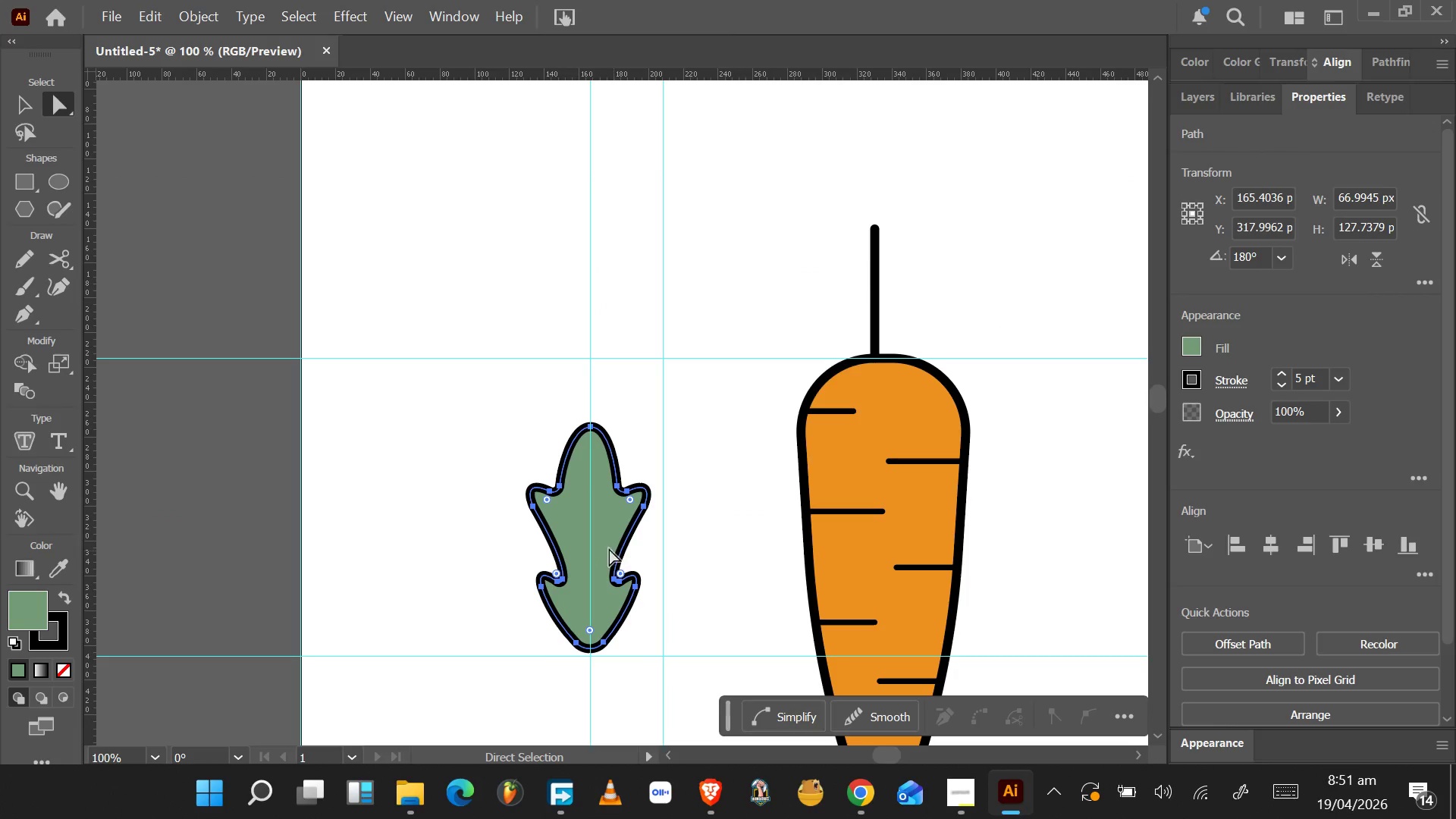 
left_click_drag(start_coordinate=[606, 544], to_coordinate=[893, 196])
 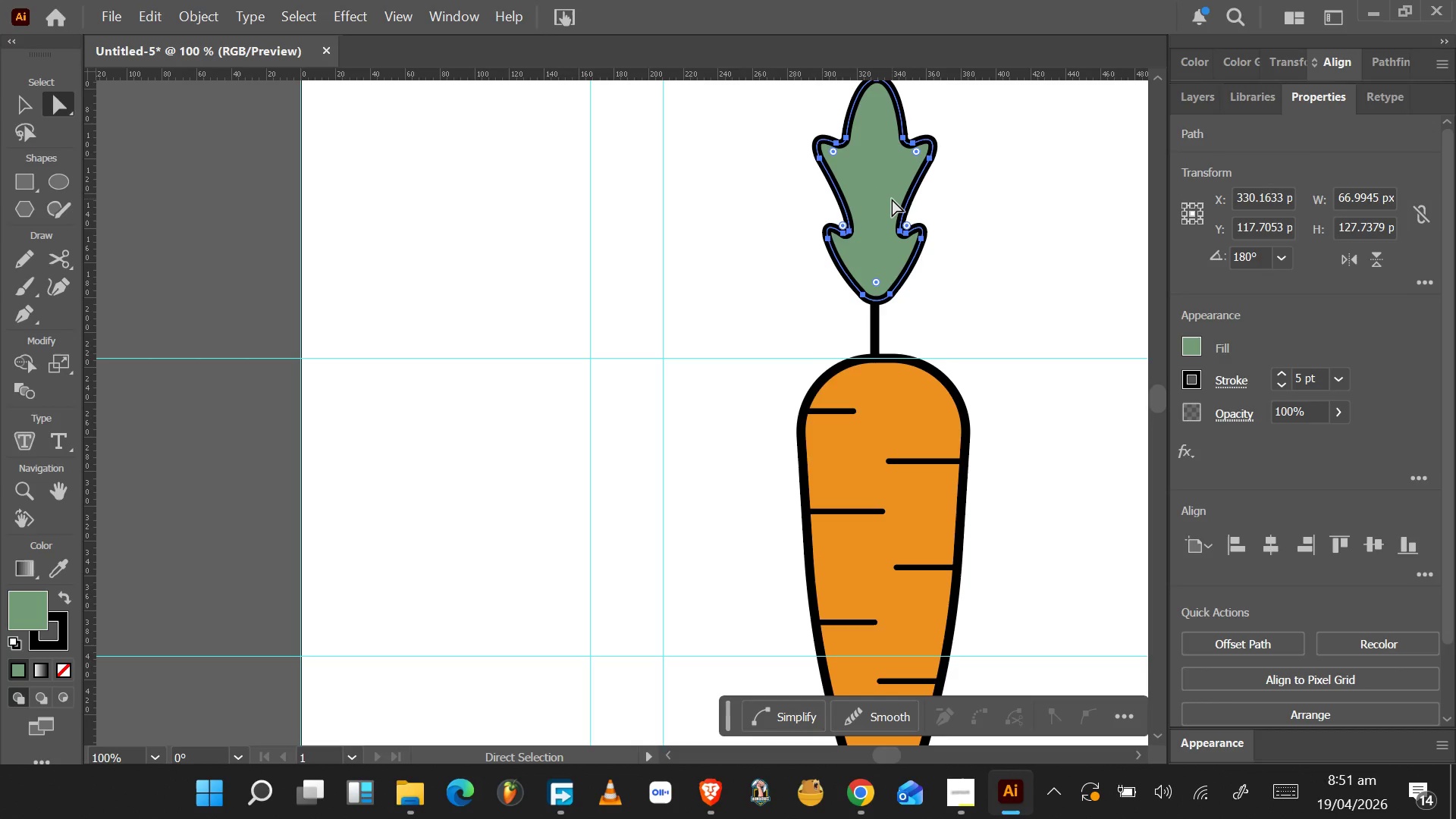 
key(Control+BracketLeft)
 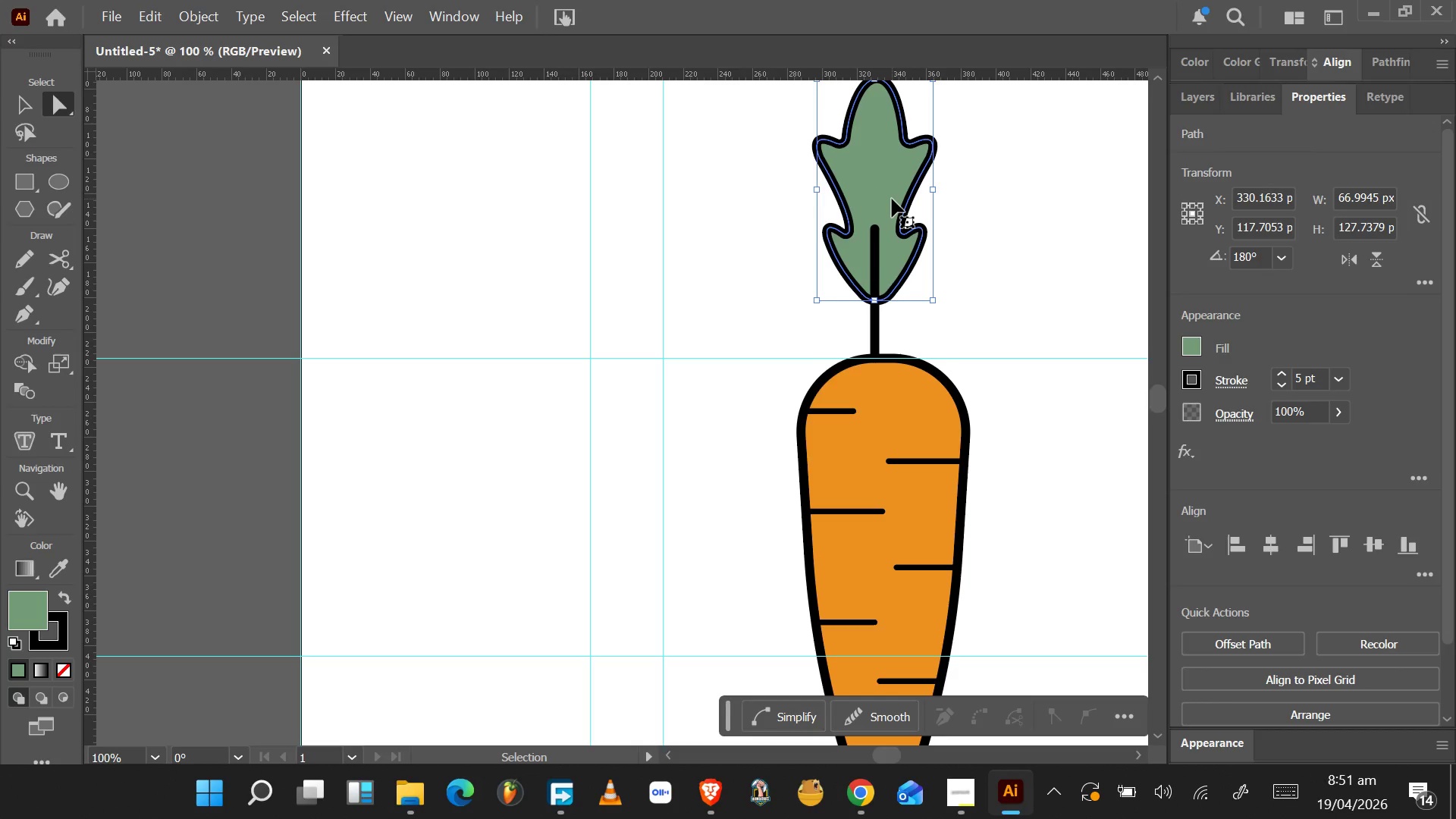 
key(Control+BracketLeft)
 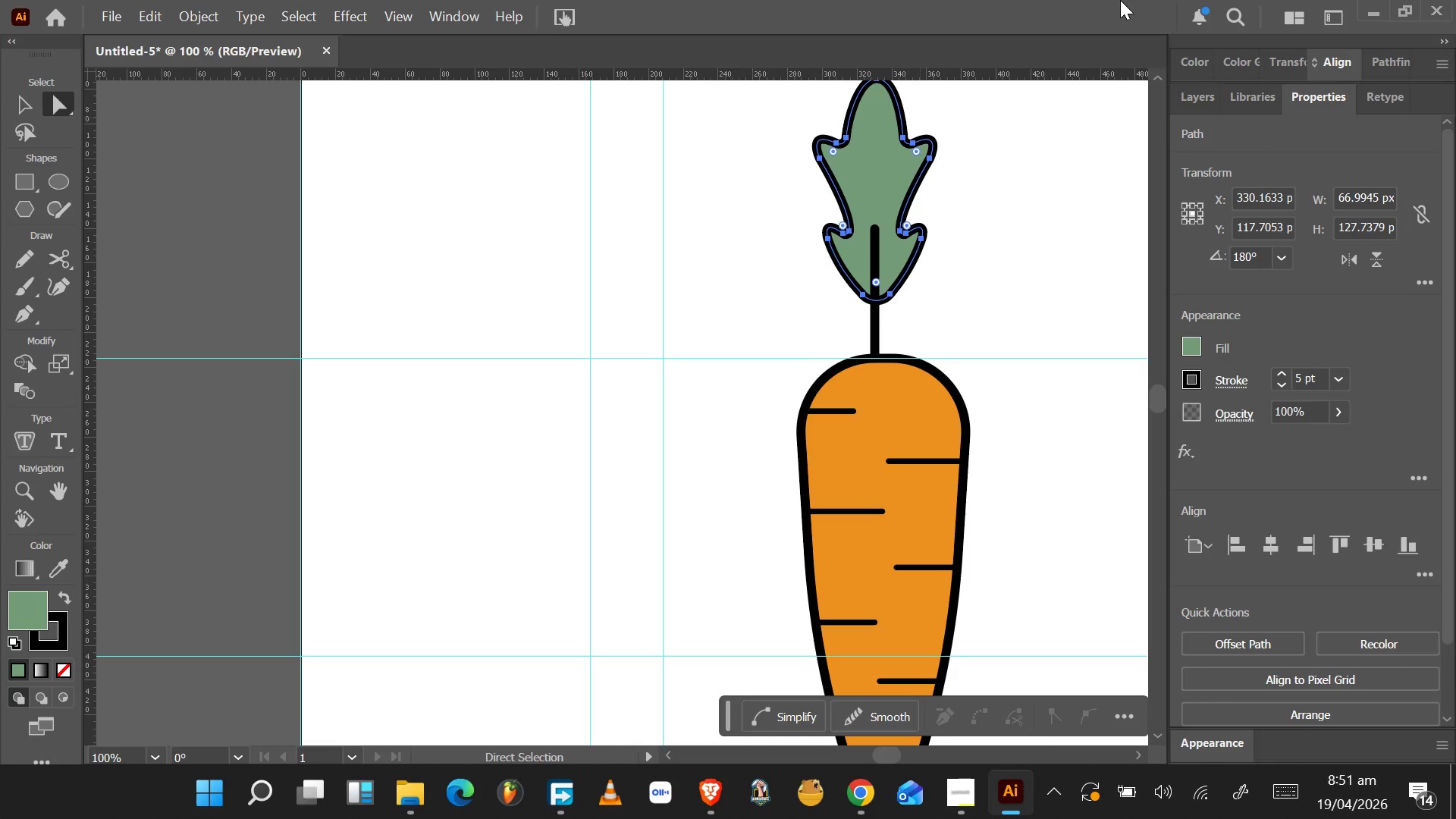 
wait(9.75)
 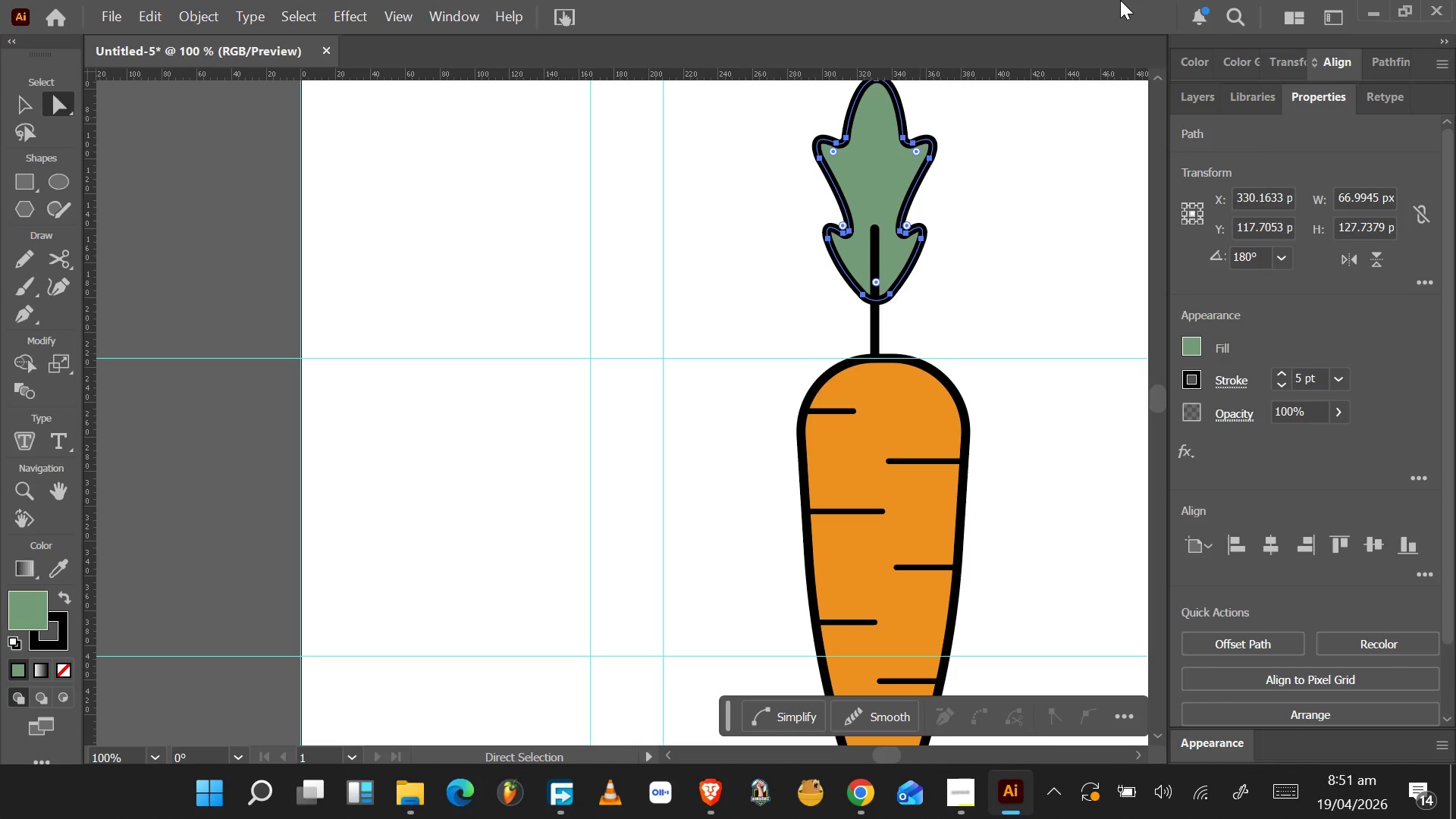 
left_click([884, 168])
 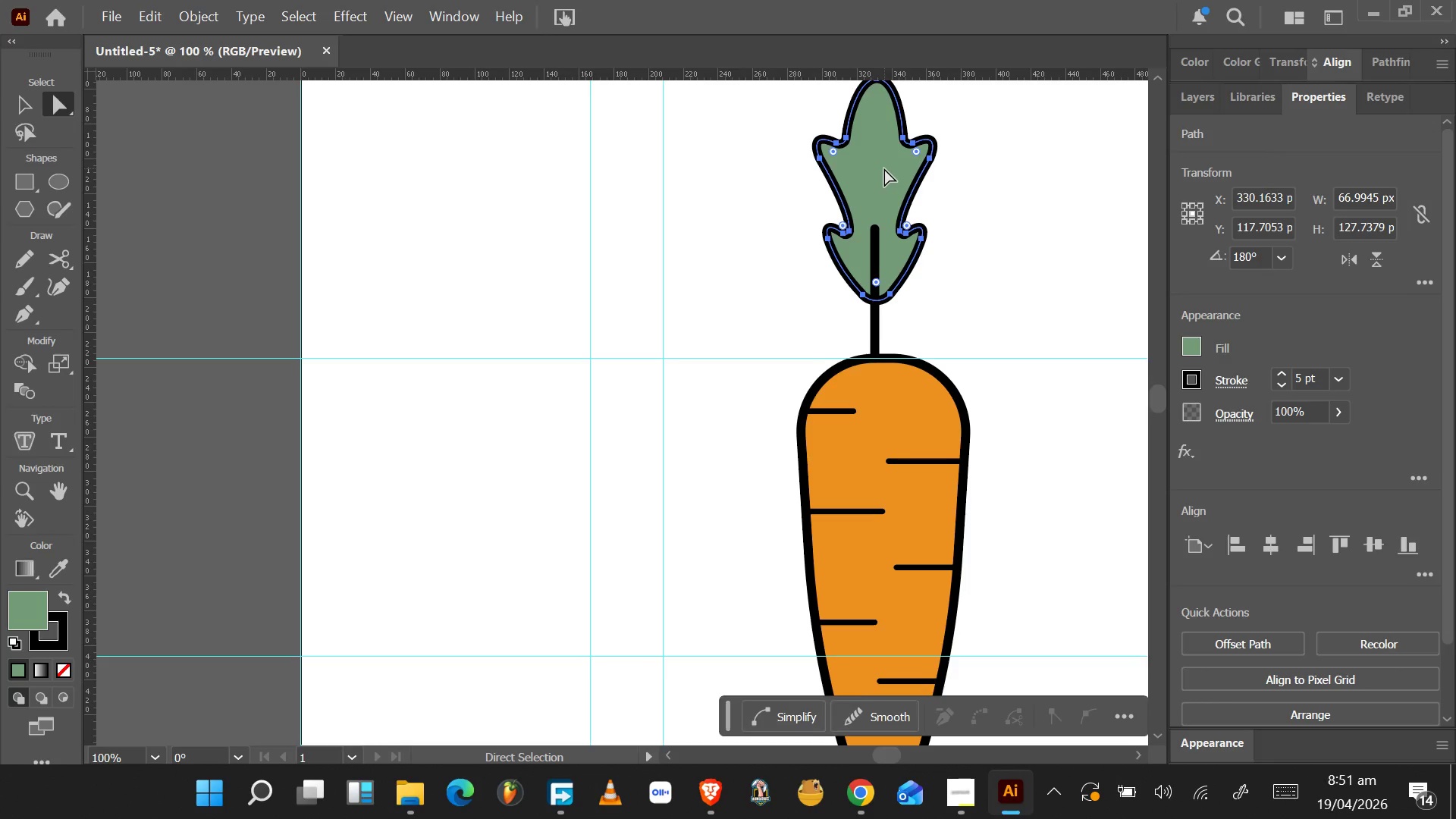 
scroll: coordinate [885, 168], scroll_direction: up, amount: 3.0
 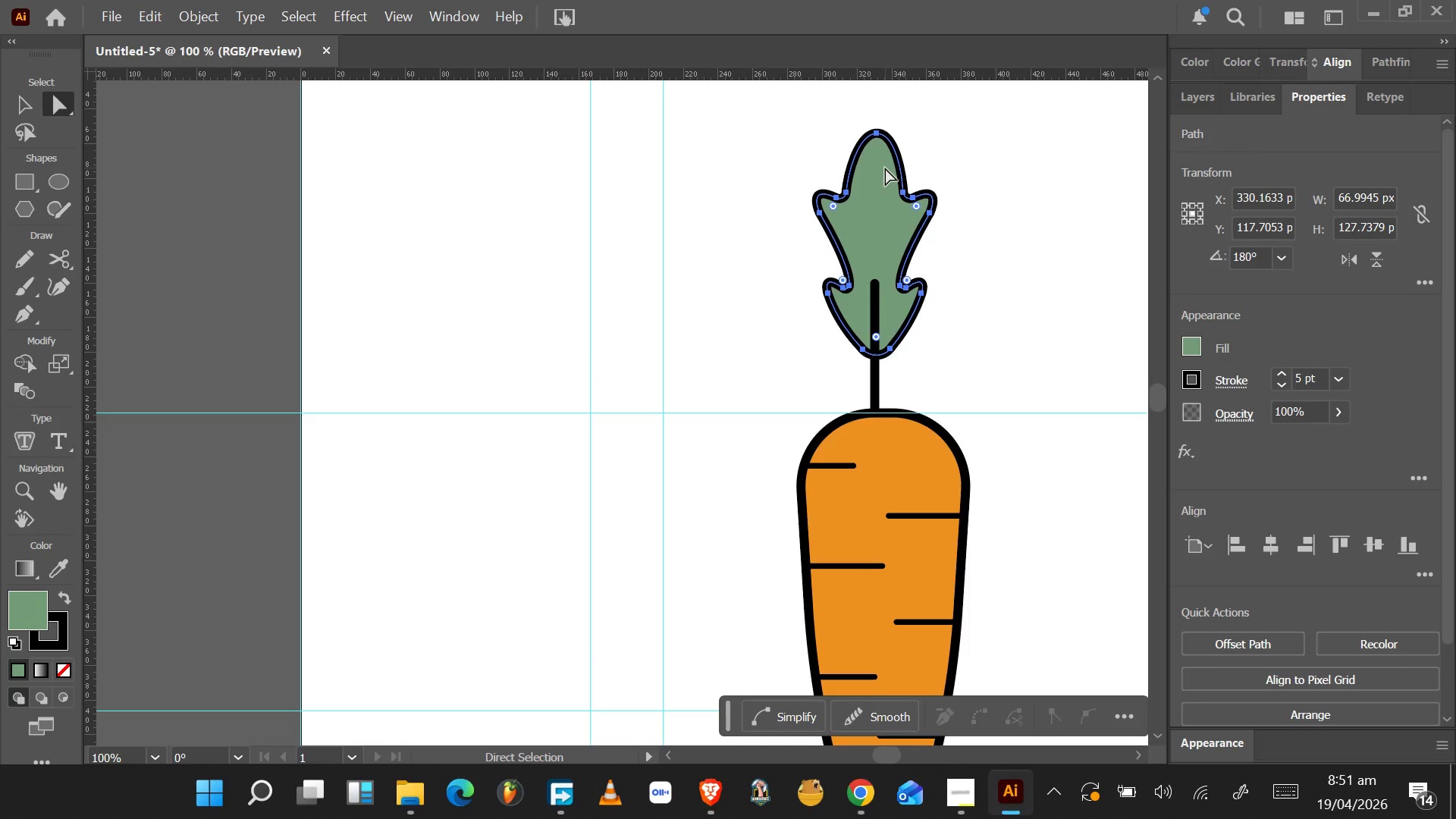 
key(V)
 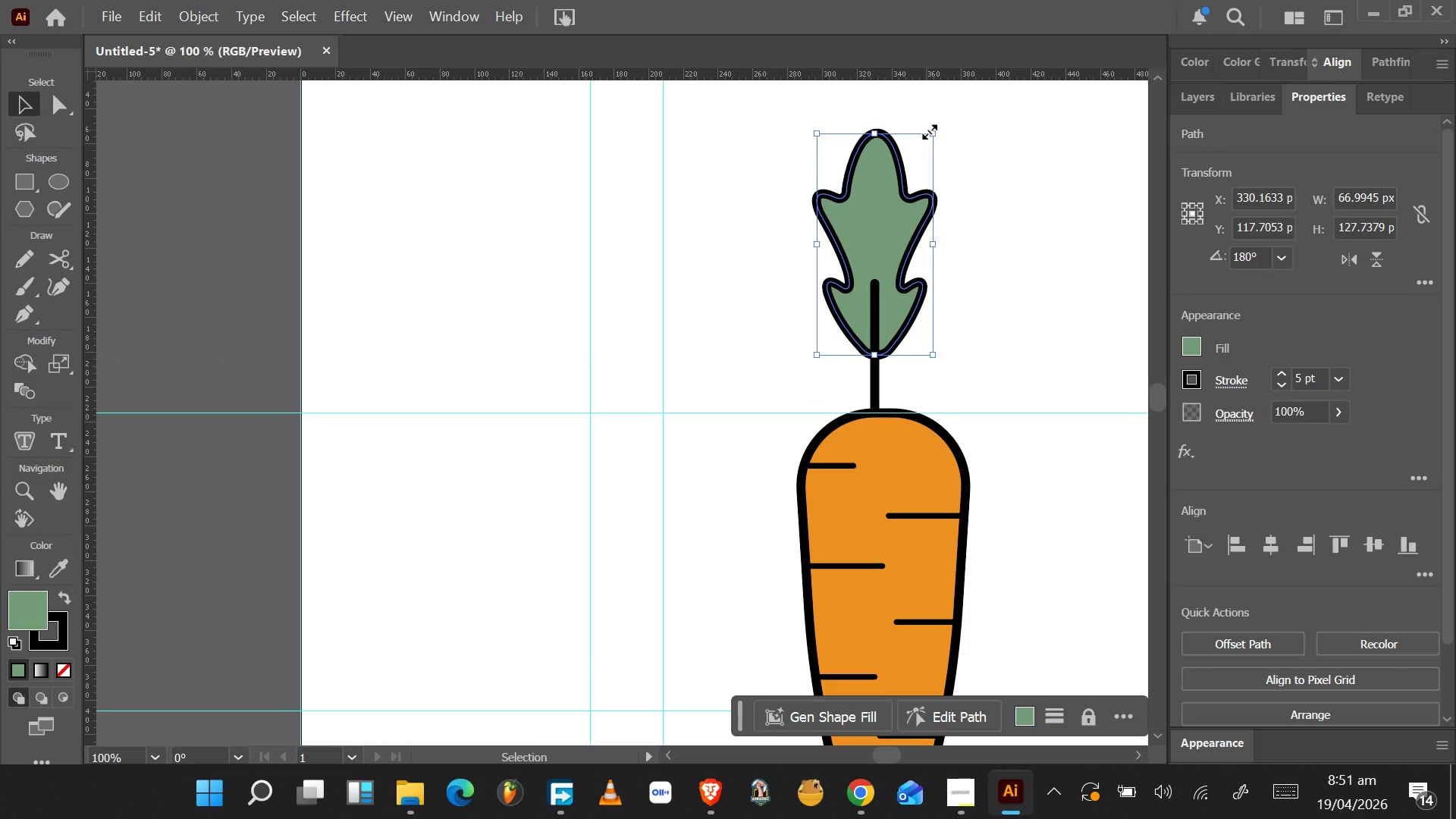 
hold_key(key=AltLeft, duration=1.53)
left_click_drag(start_coordinate=[927, 130], to_coordinate=[919, 147])
 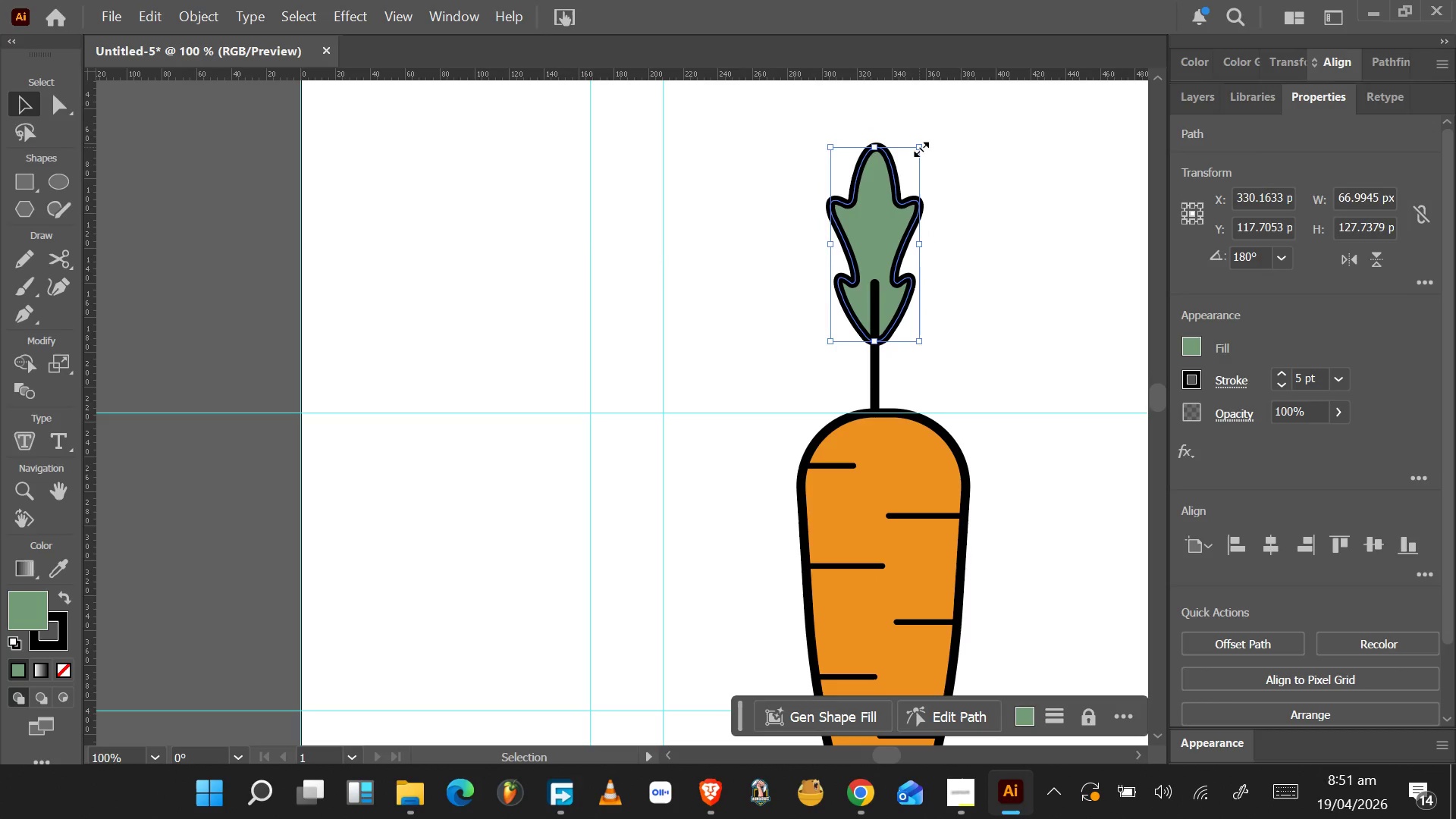 
key(Control+Z)
 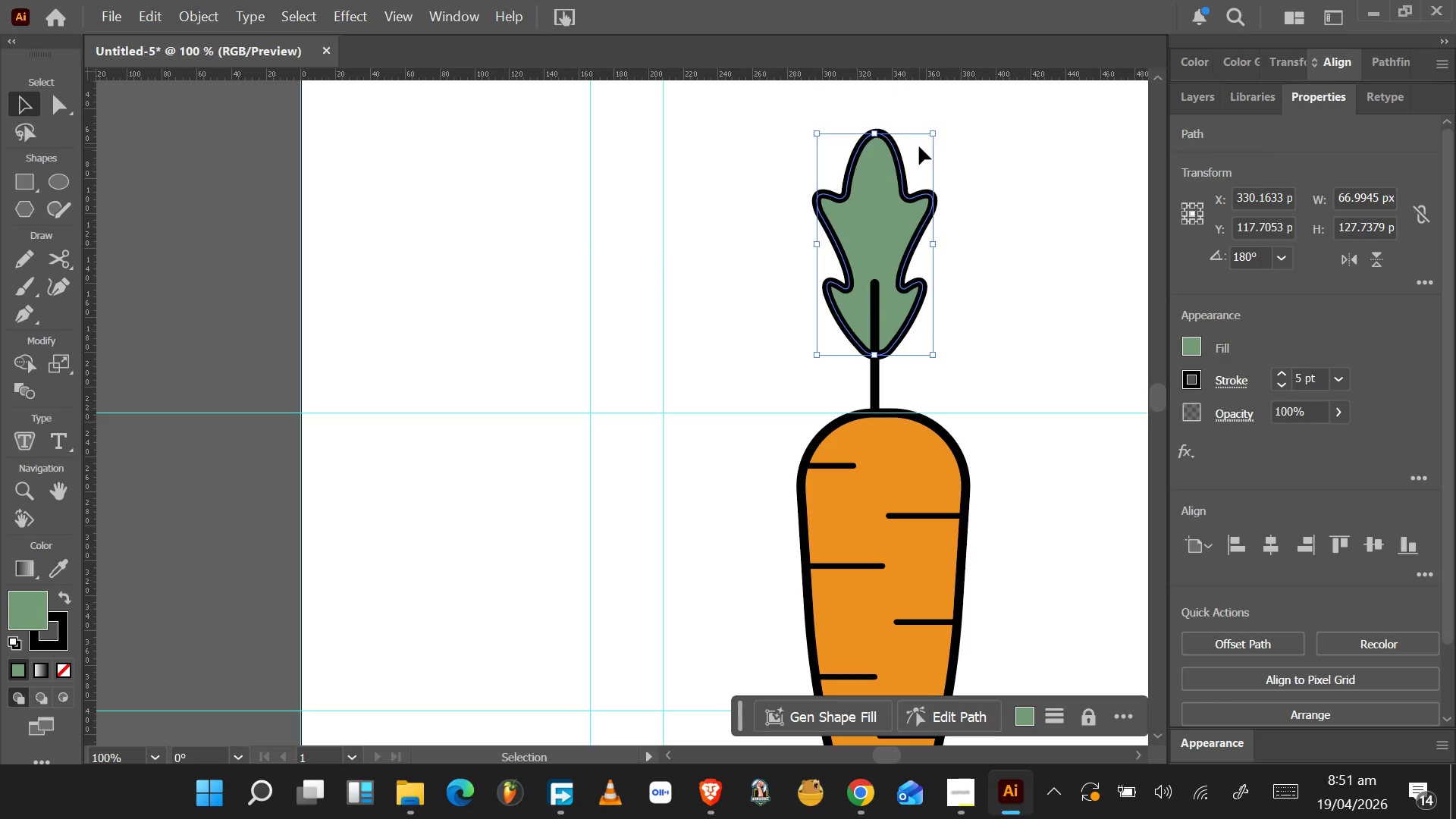 
key(Control+Break)
 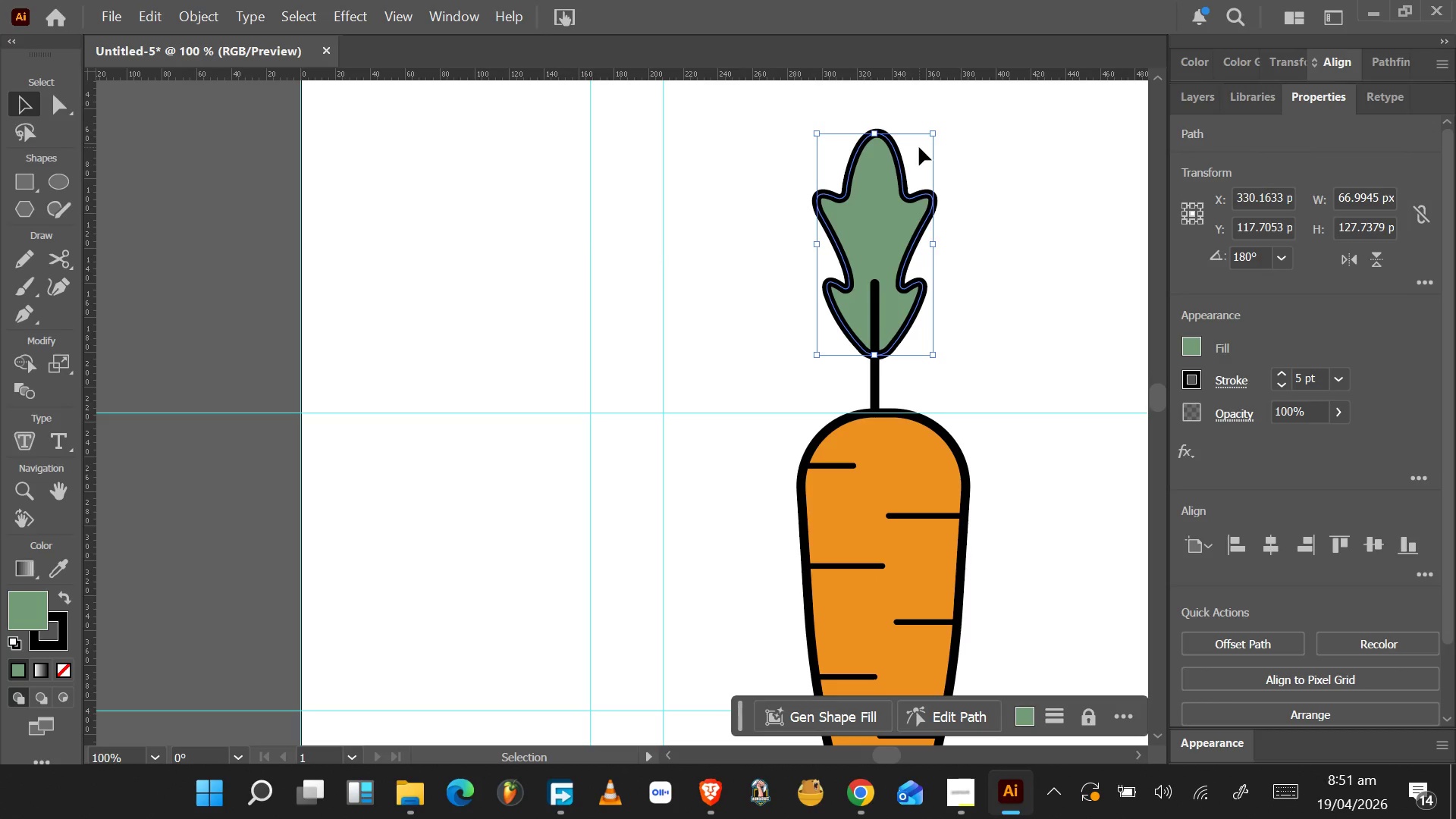 
hold_key(key=AltLeft, duration=2.84)
hold_key(key=ShiftLeft, duration=1.55)
left_click_drag(start_coordinate=[929, 130], to_coordinate=[915, 155])
 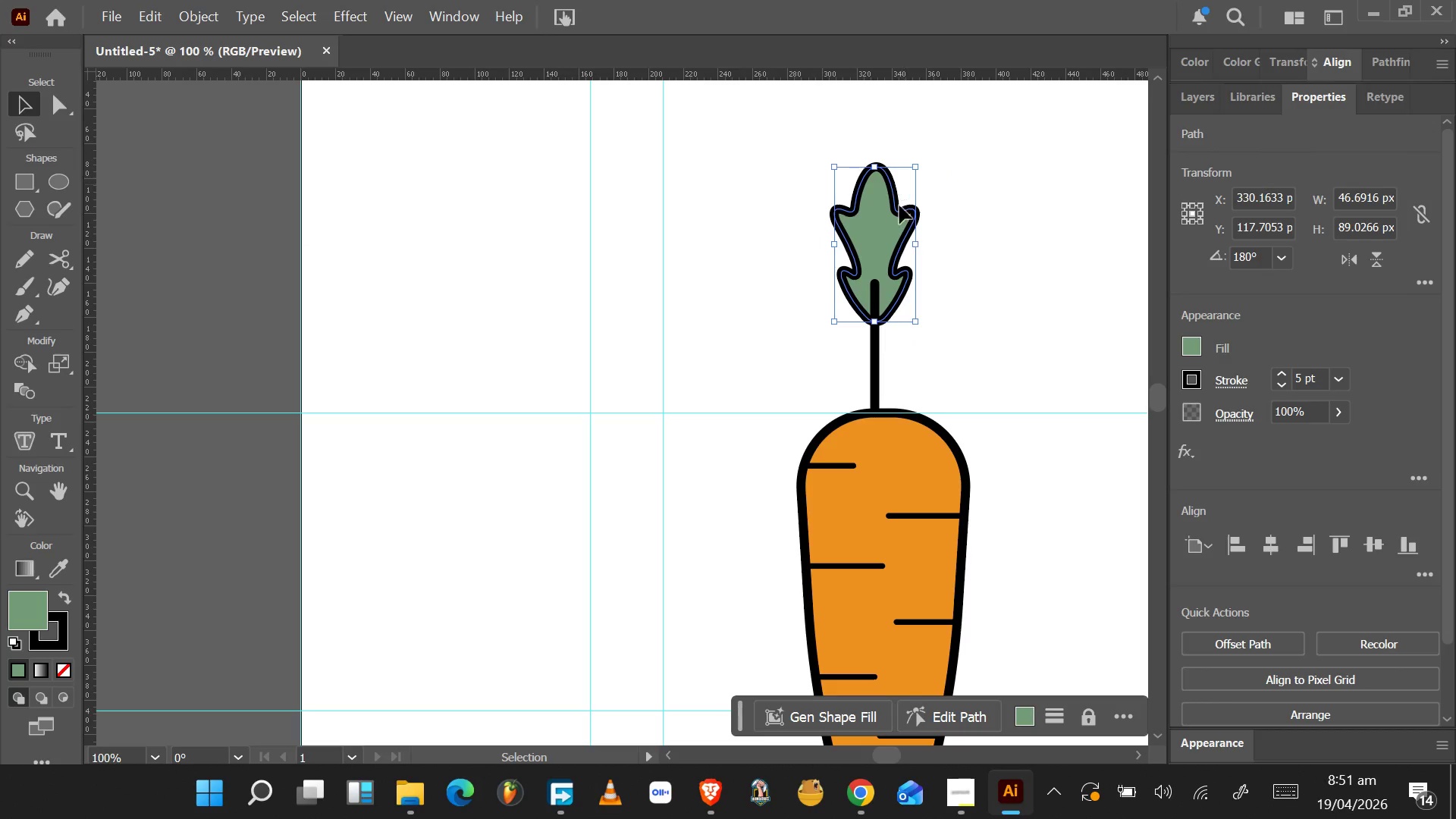 
hold_key(key=ShiftLeft, duration=1.09)
 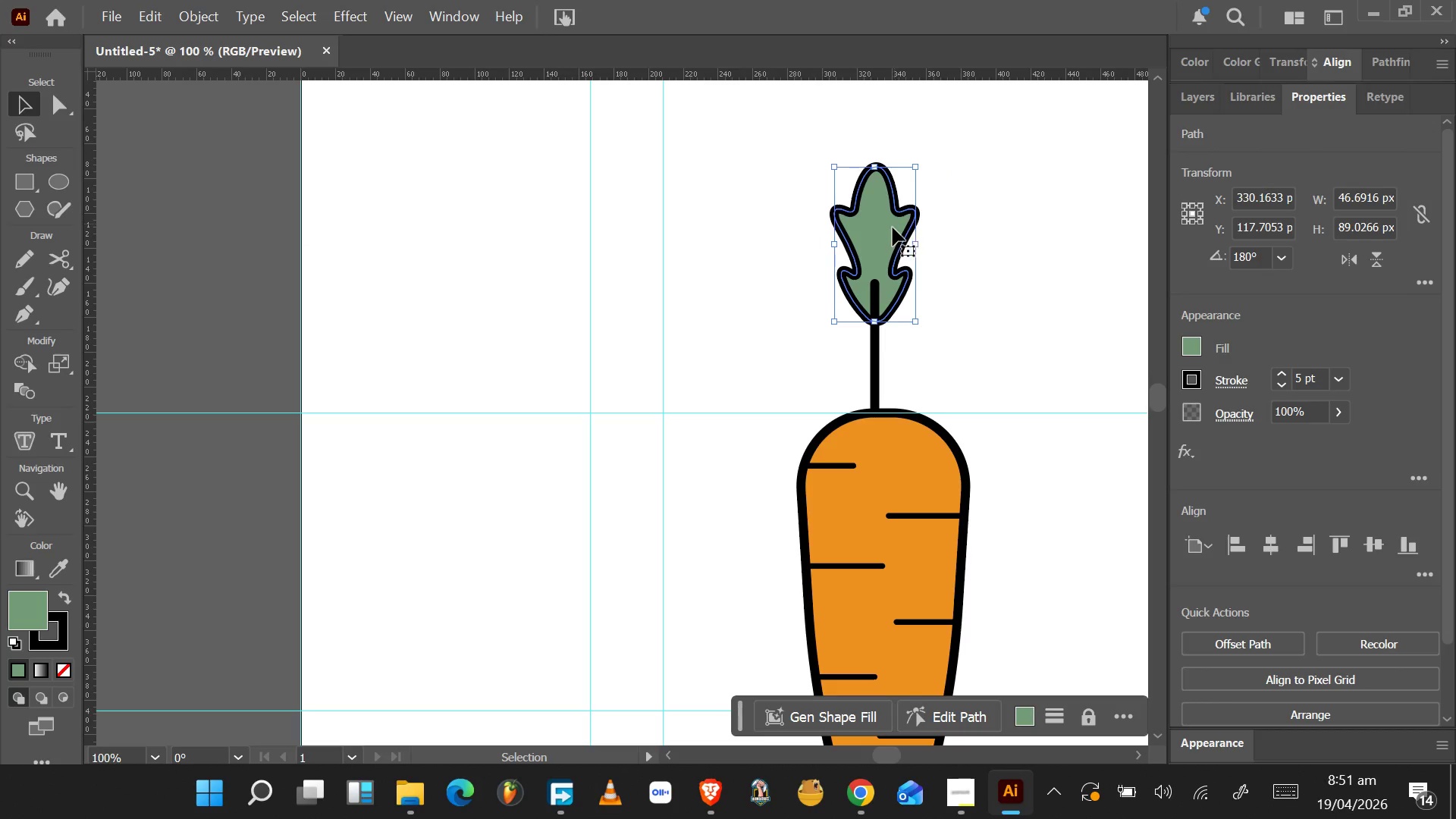 
left_click_drag(start_coordinate=[889, 233], to_coordinate=[886, 268])
 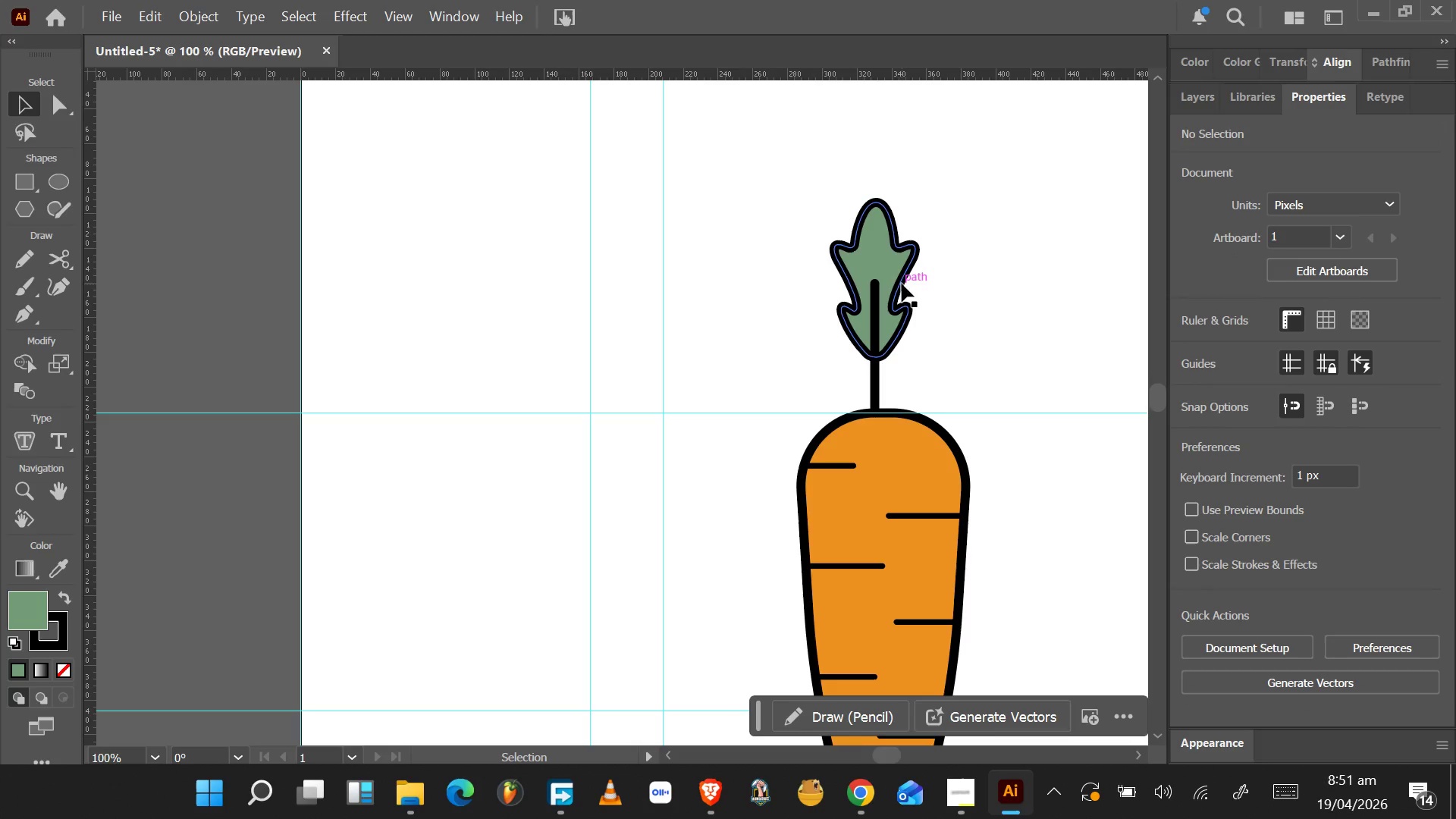 
wait(7.94)
 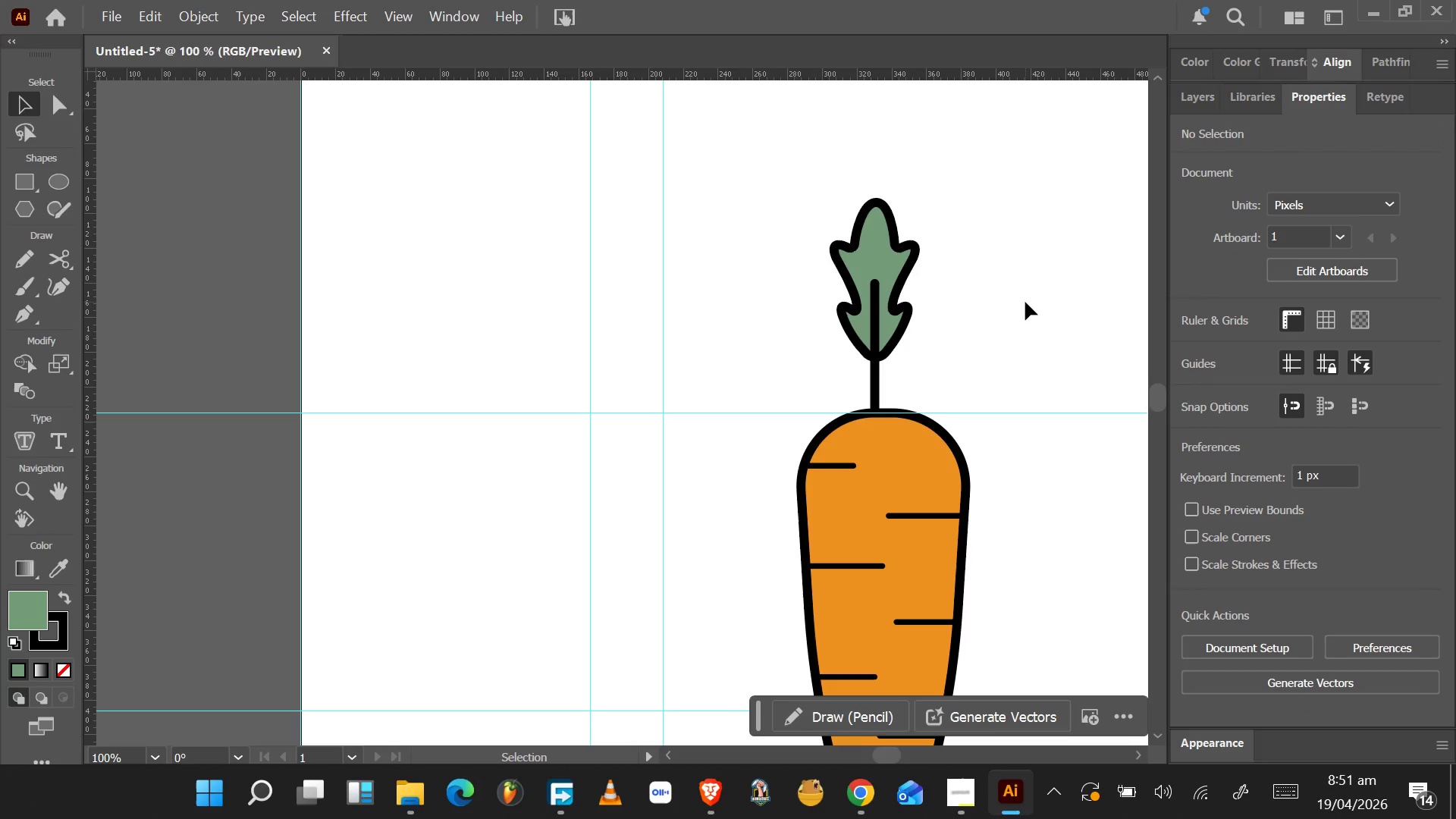 
left_click([894, 273])
 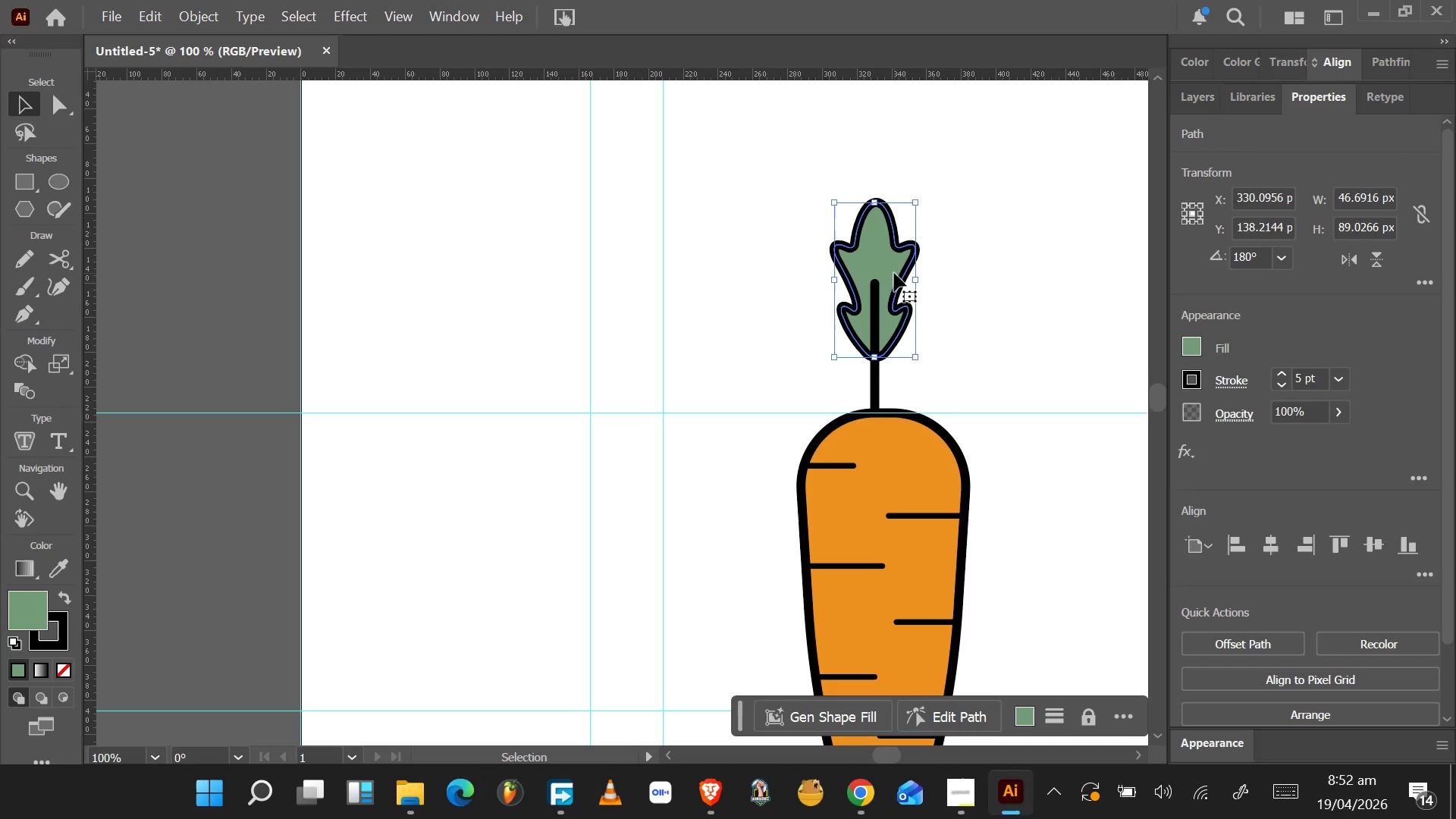 
key(A)
 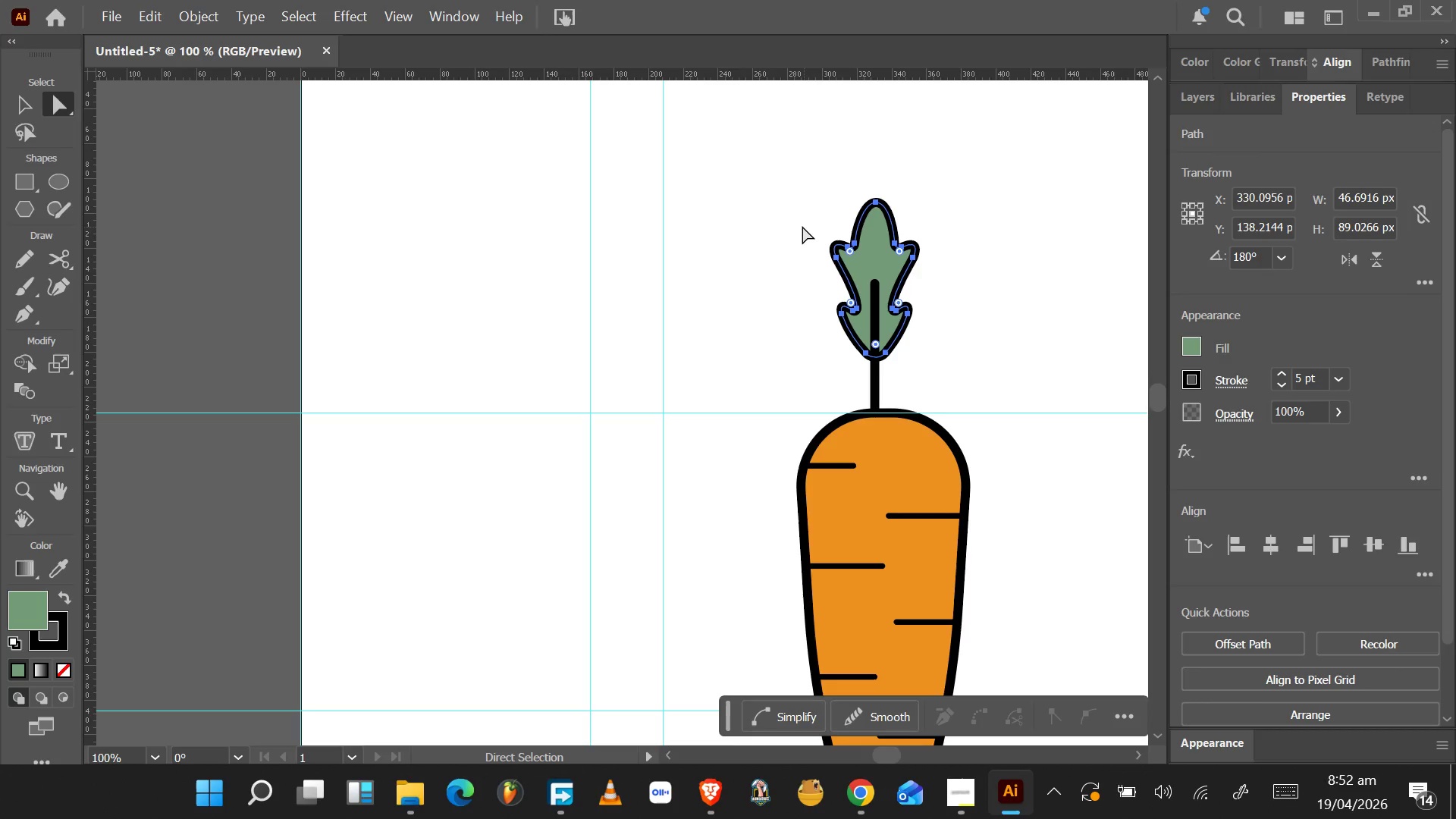 
left_click_drag(start_coordinate=[798, 208], to_coordinate=[795, 178])
 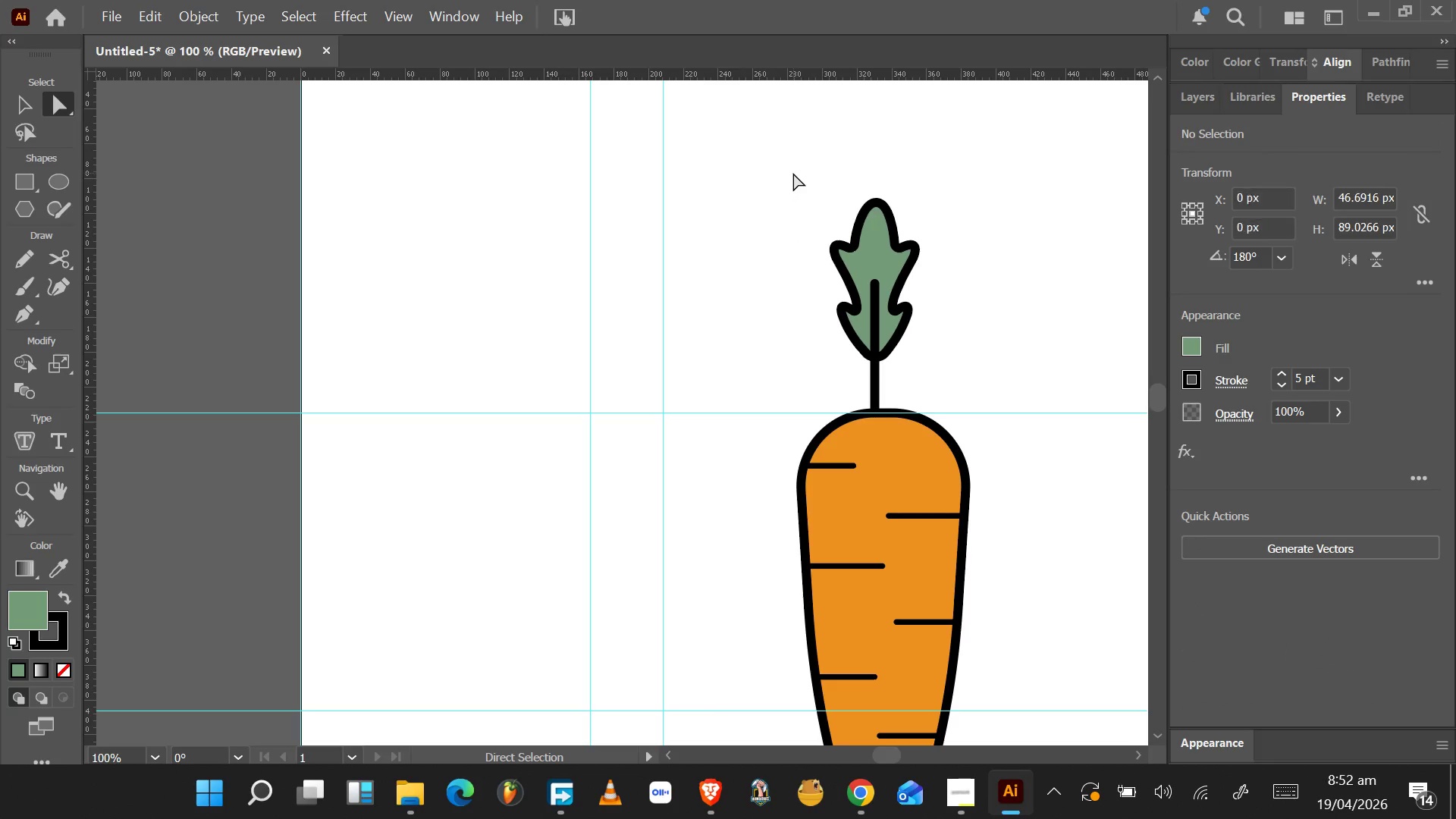 
left_click_drag(start_coordinate=[793, 173], to_coordinate=[944, 271])
 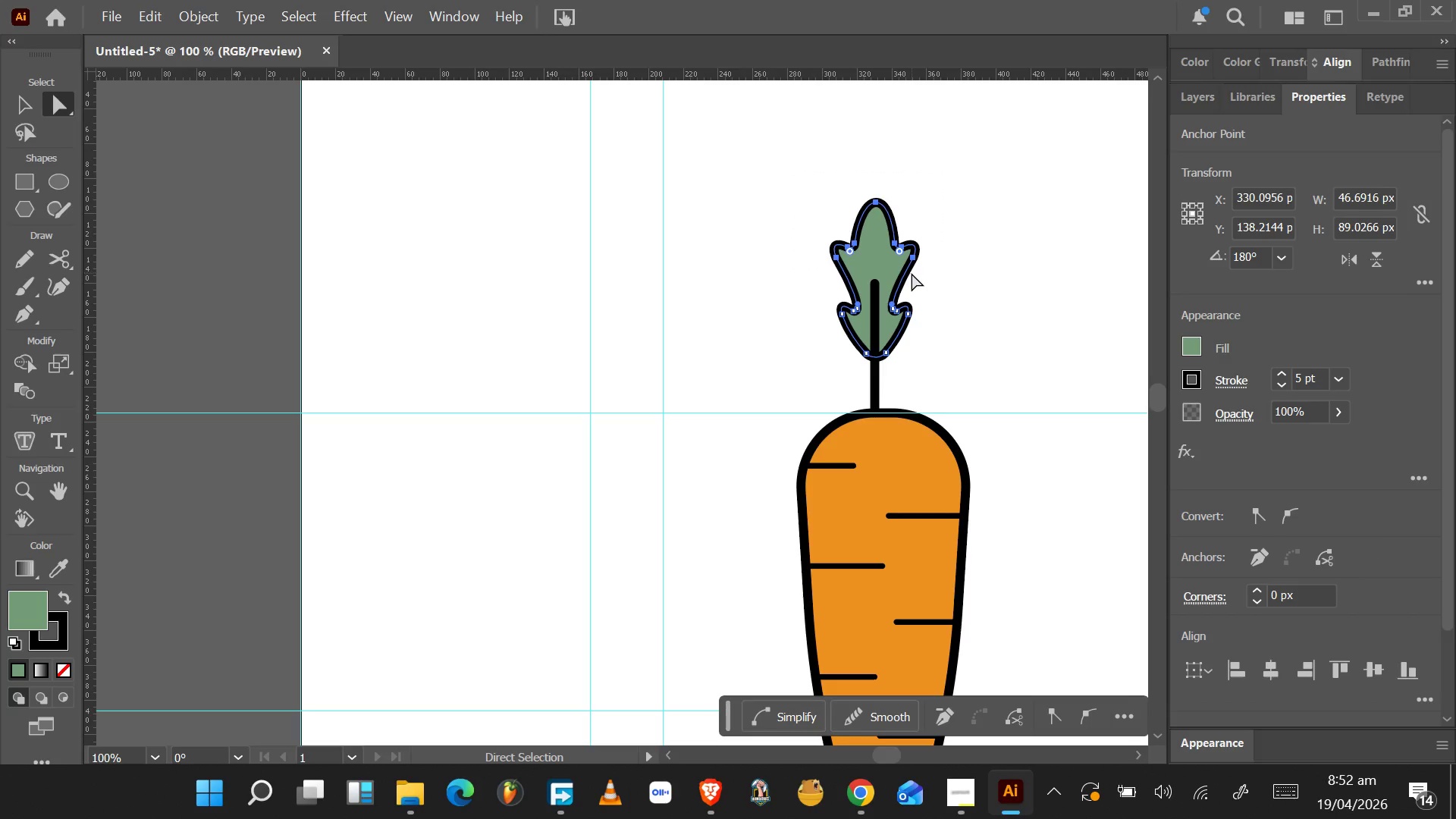 
key(ArrowDown)
 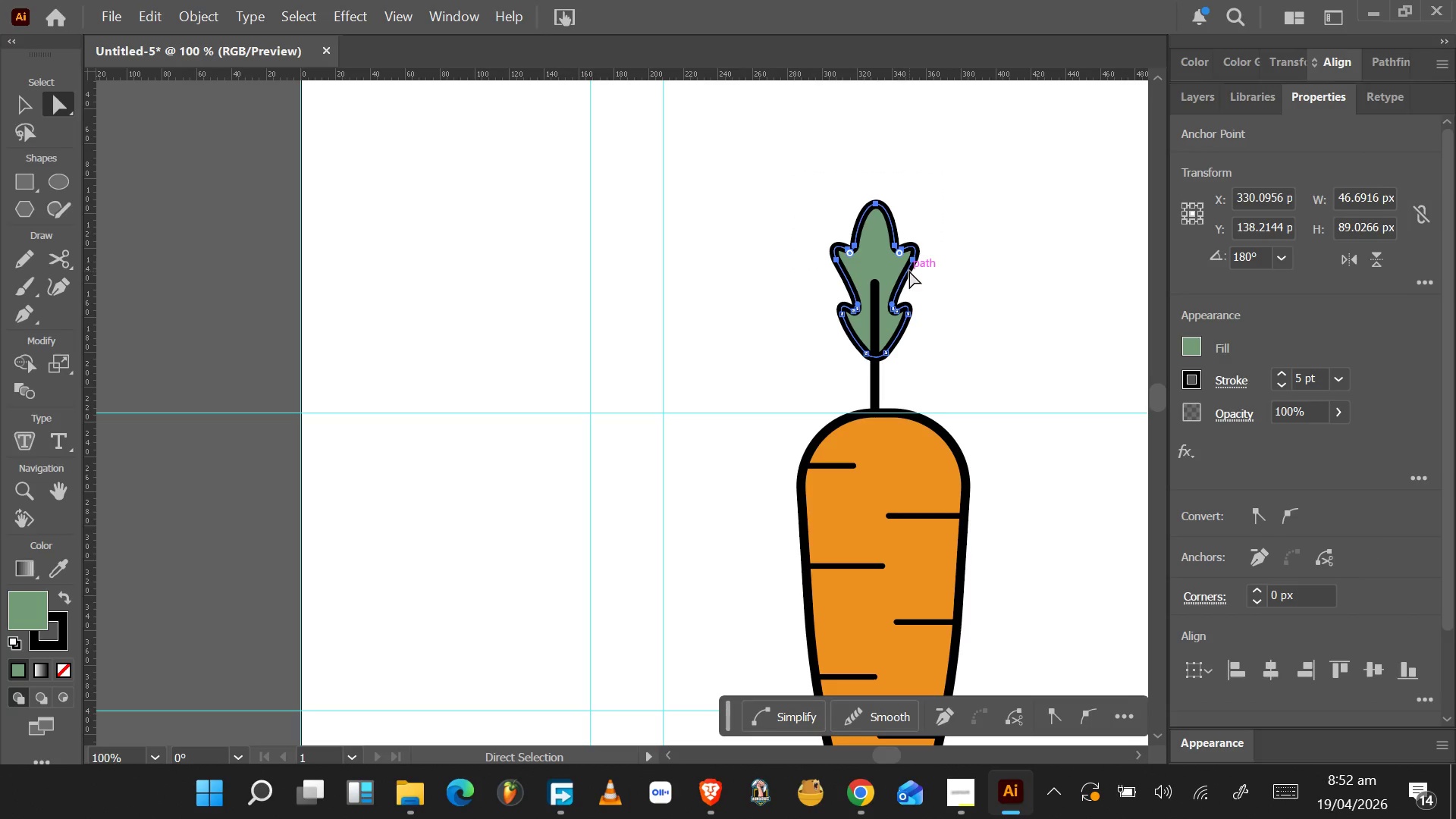 
key(ArrowDown)
 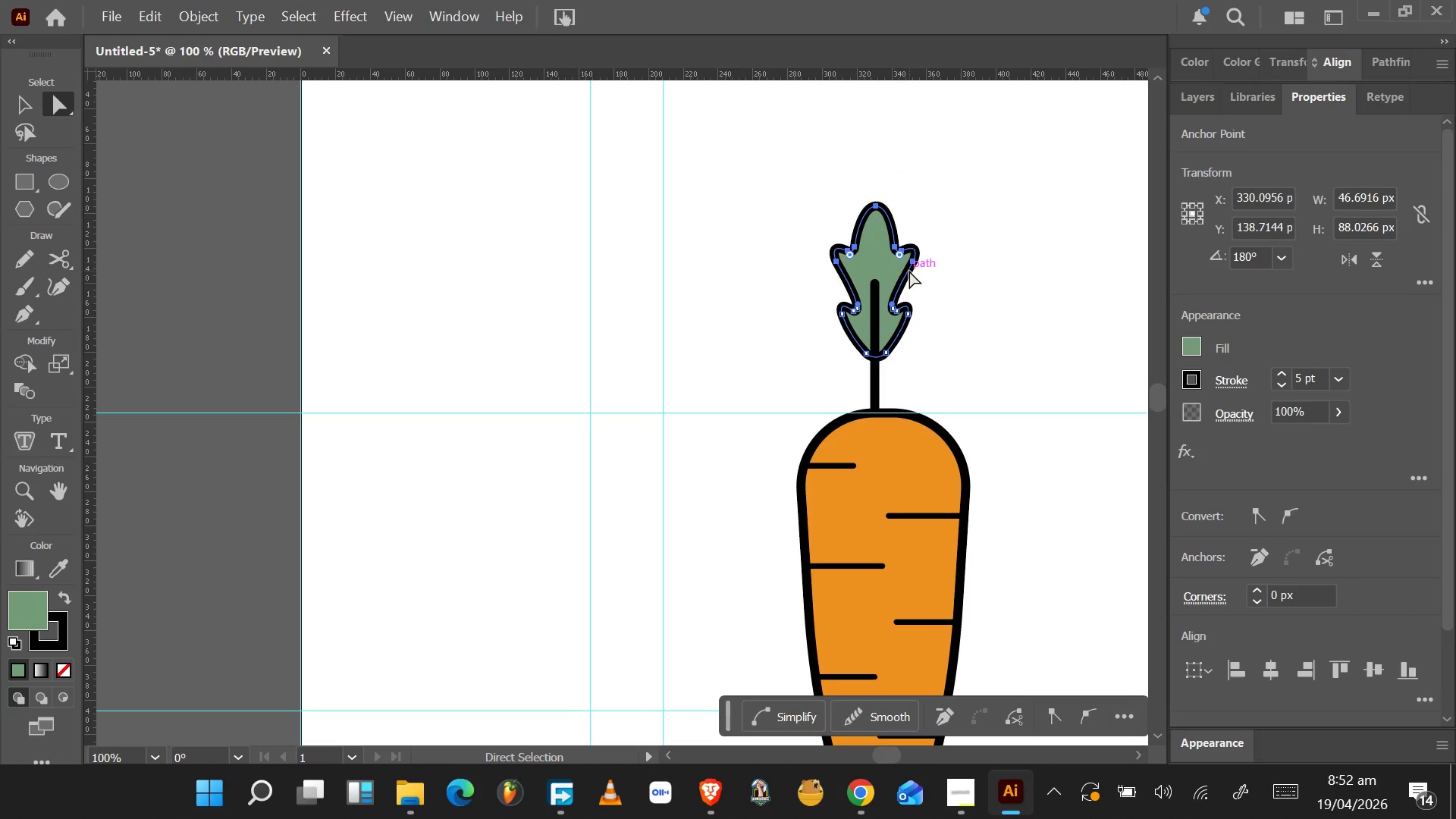 
key(ArrowDown)
 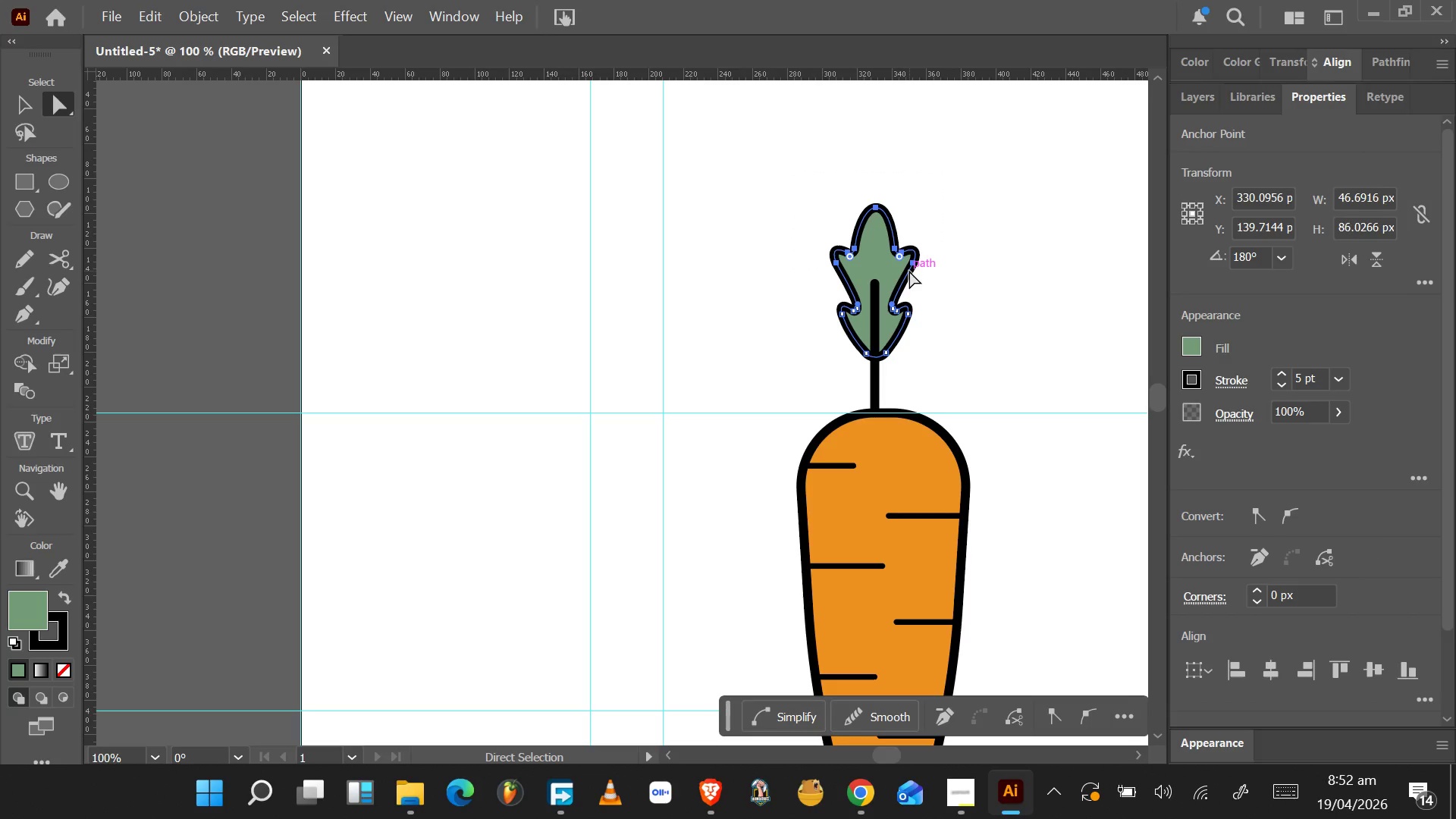 
key(ArrowDown)
 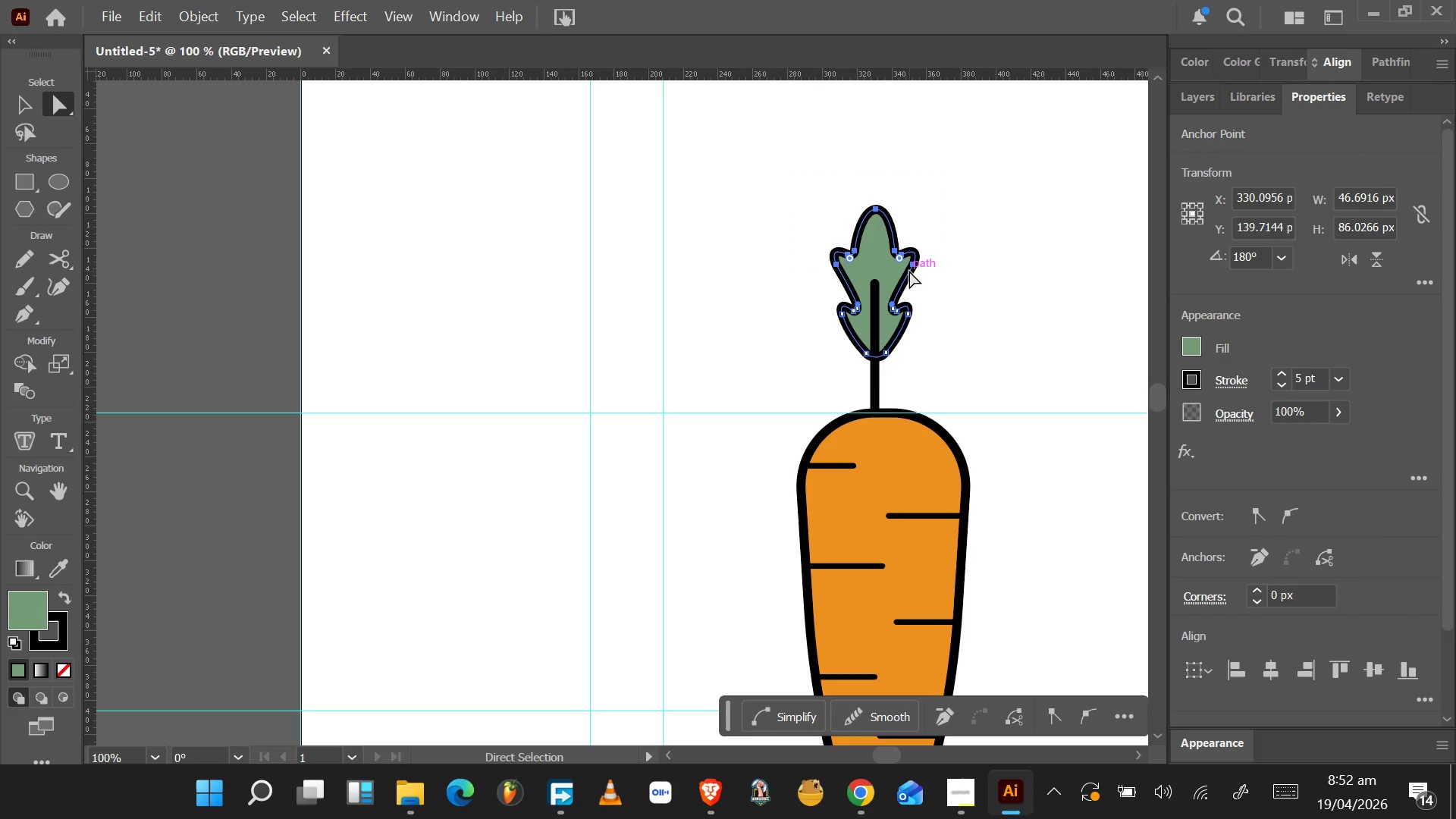 
key(ArrowDown)
 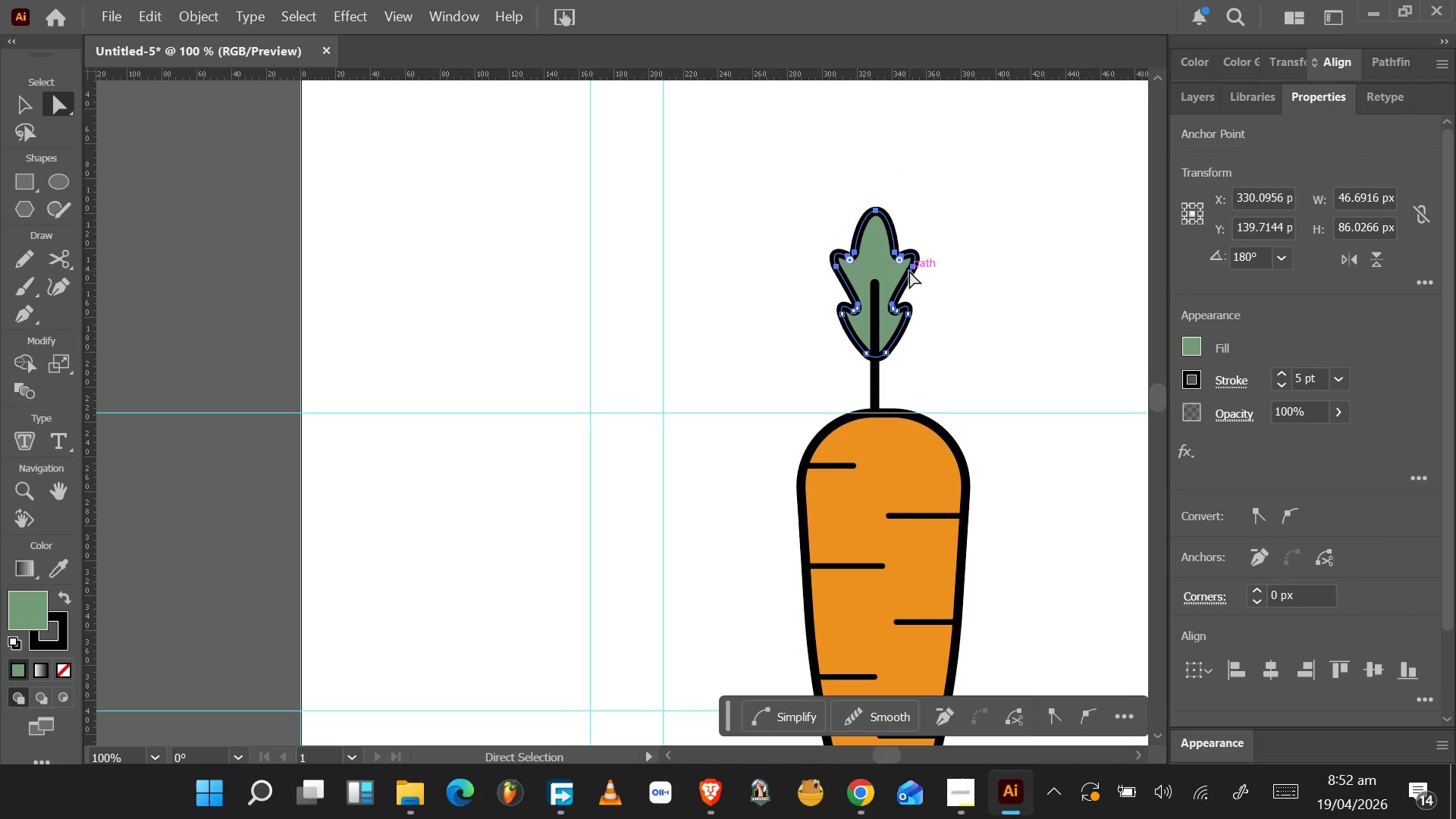 
key(ArrowDown)
 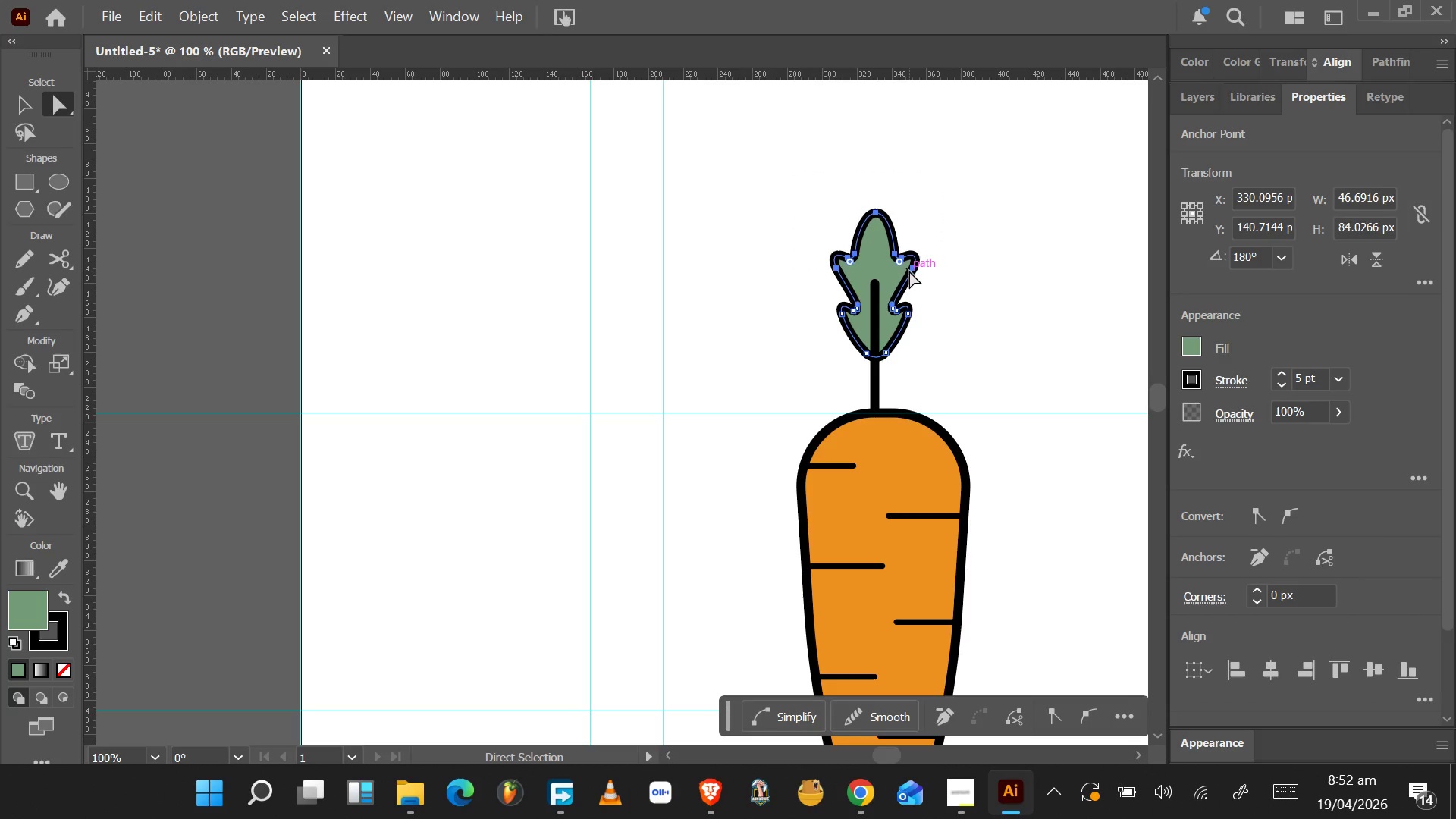 
key(ArrowDown)
 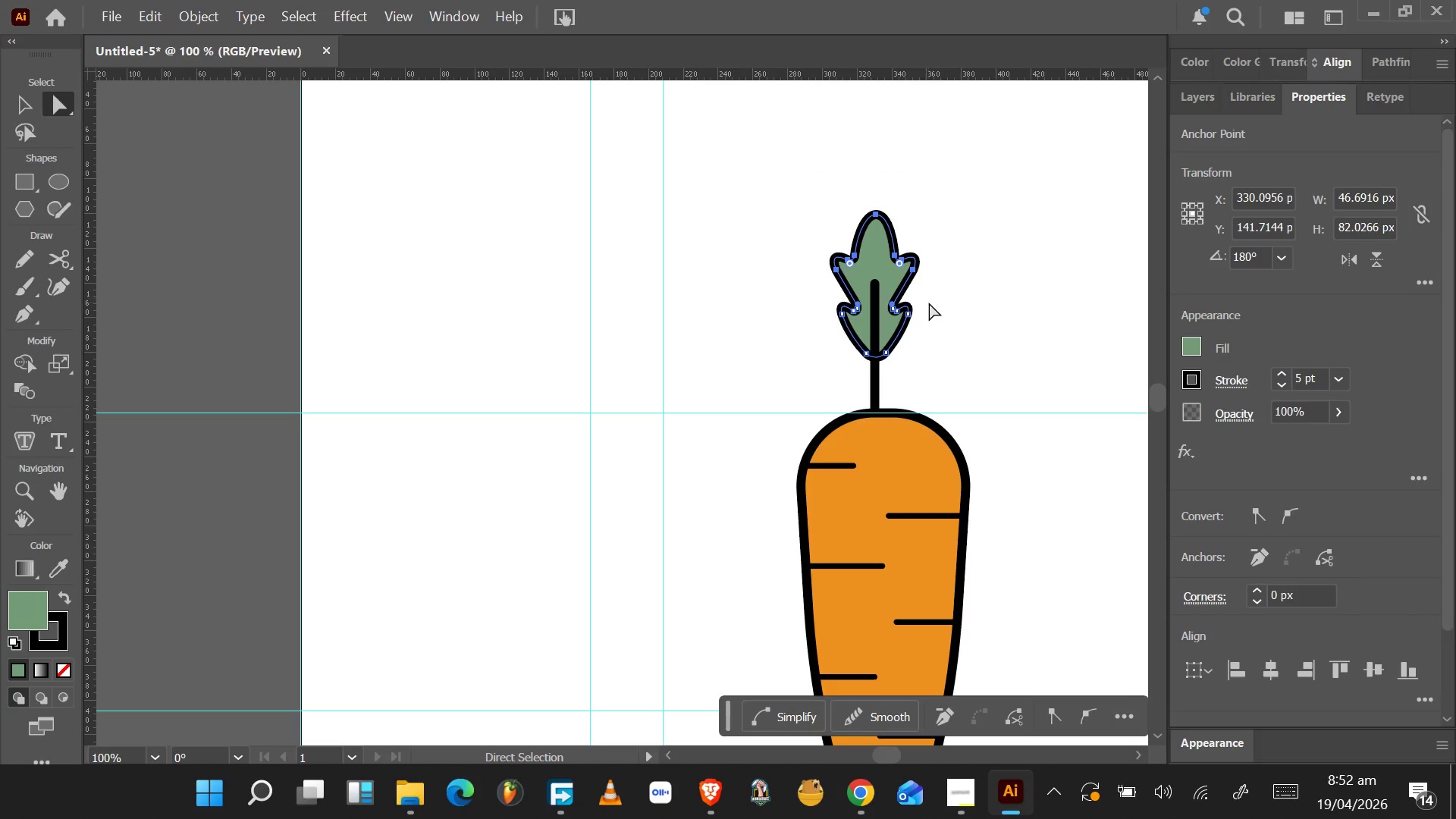 
left_click([938, 314])
 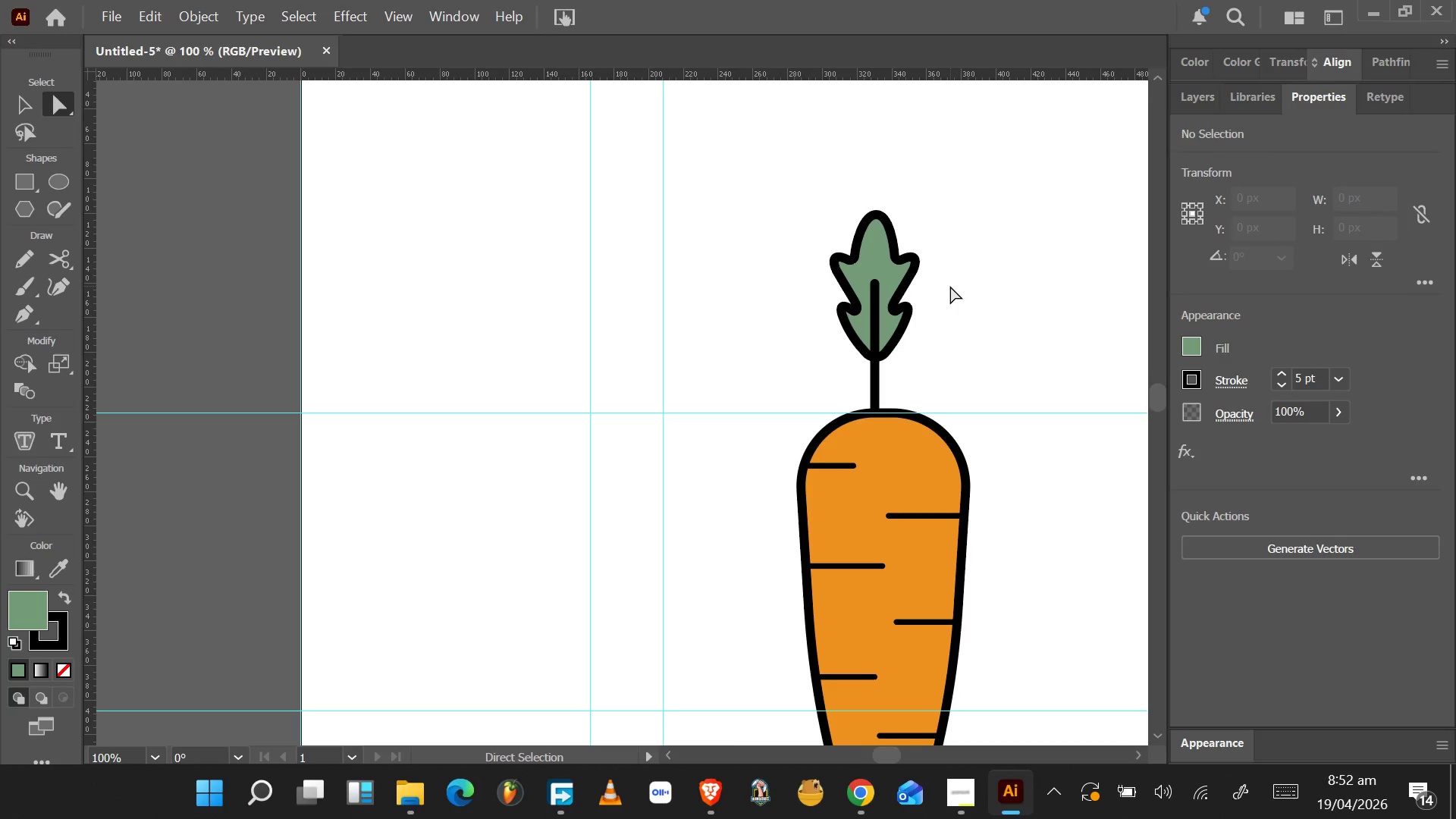 
wait(16.49)
 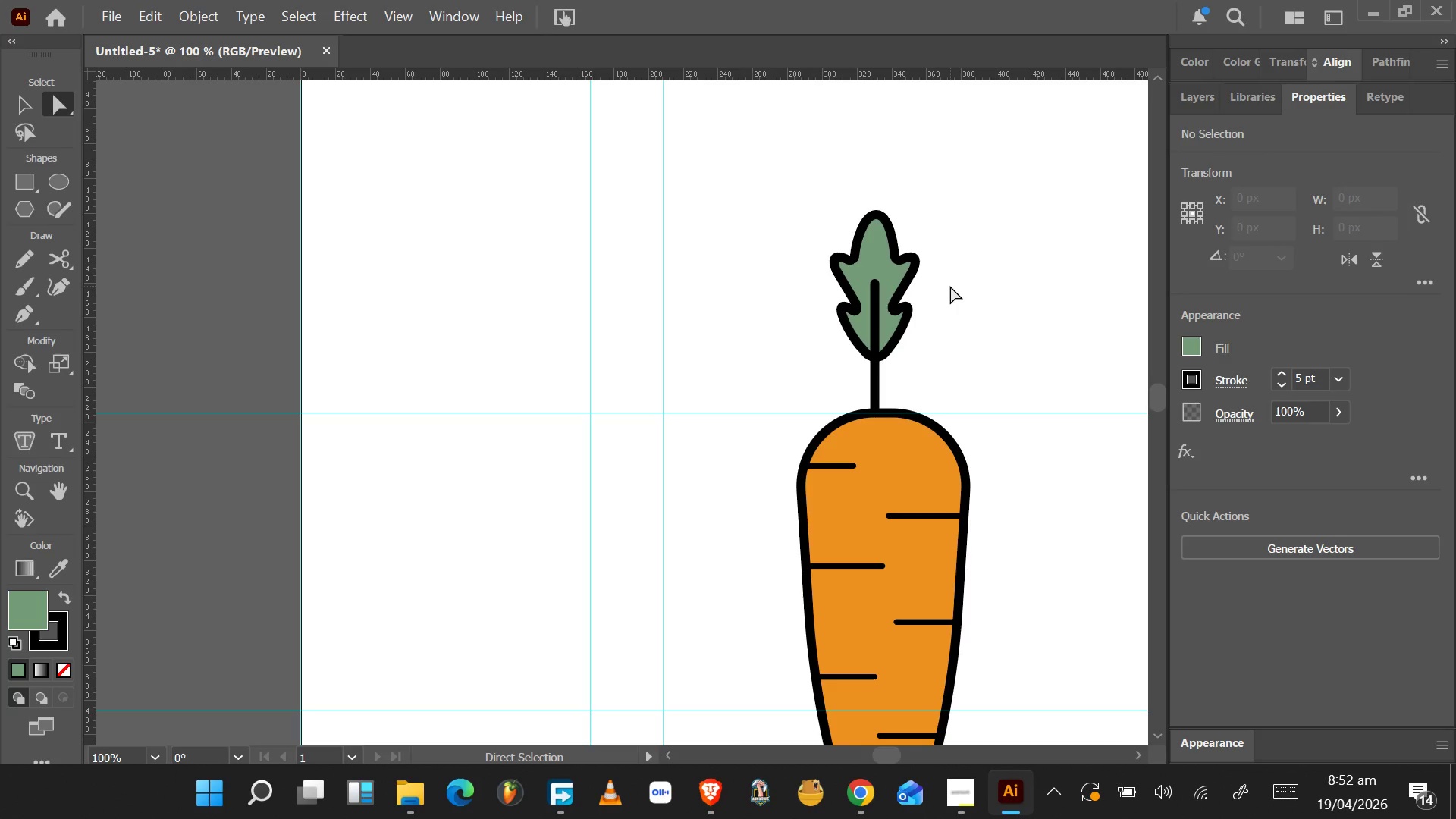 
left_click_drag(start_coordinate=[733, 474], to_coordinate=[813, 517])
 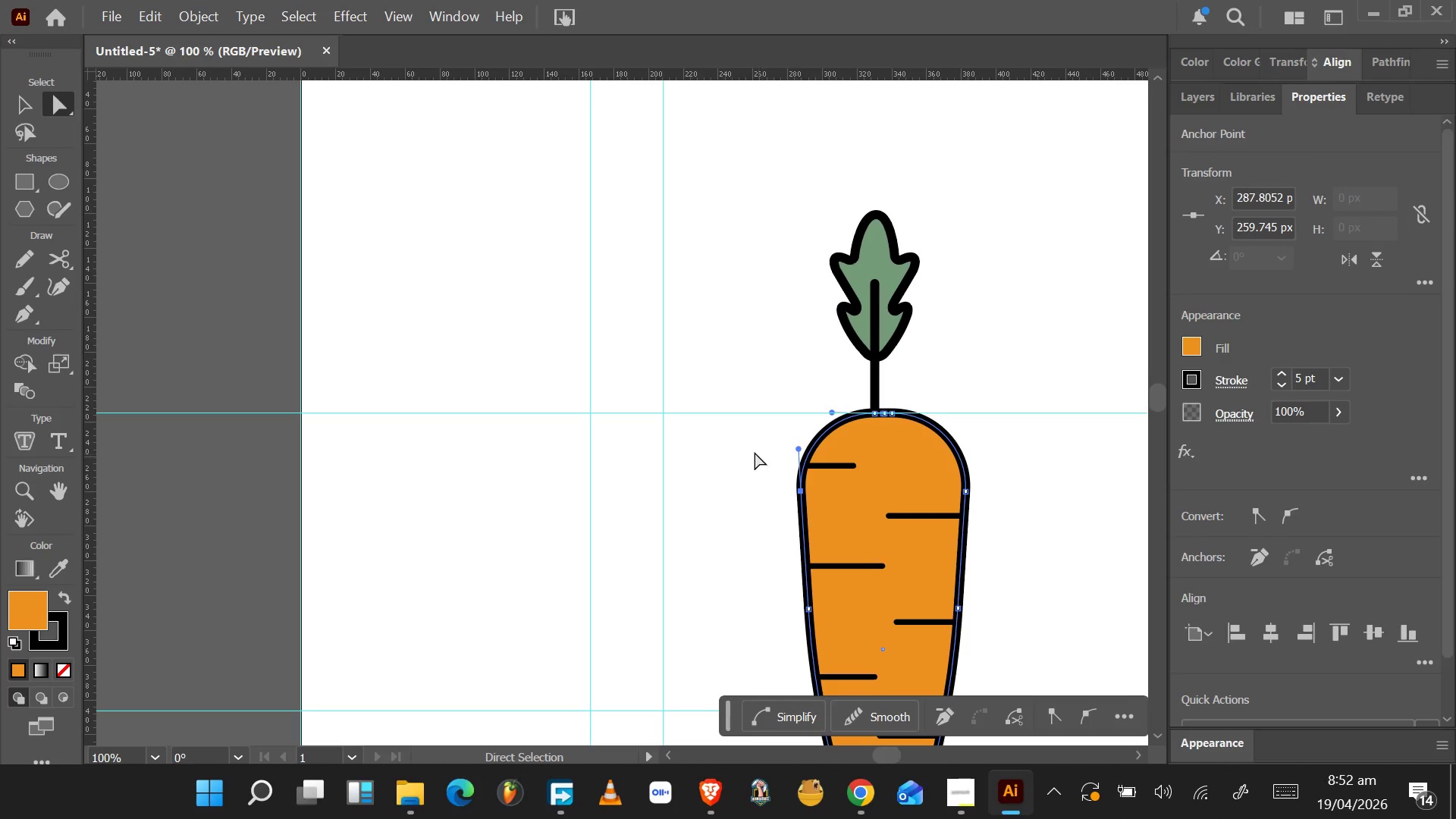 
left_click_drag(start_coordinate=[754, 449], to_coordinate=[1004, 694])
 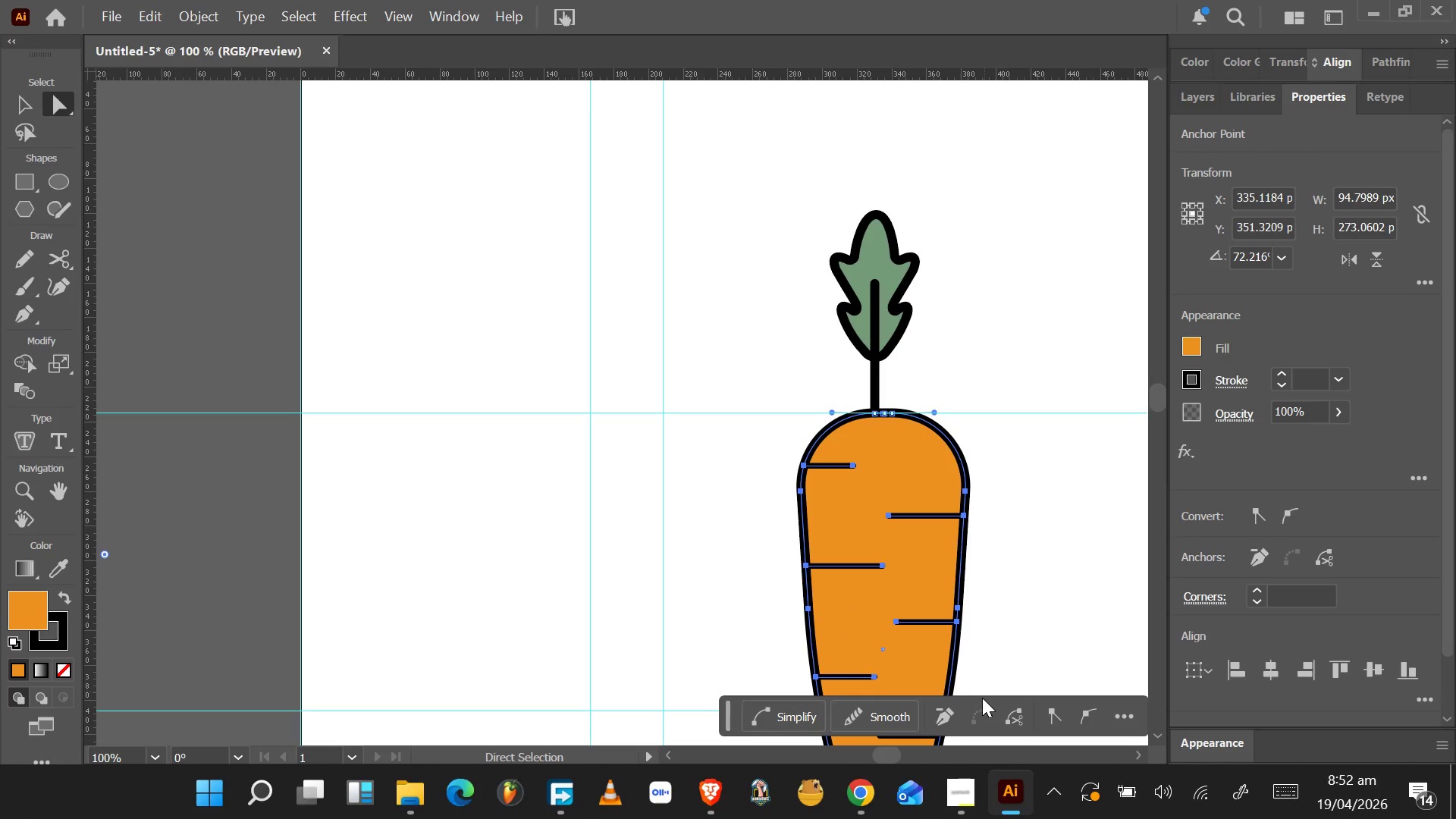 
scroll: coordinate [985, 665], scroll_direction: down, amount: 13.0
 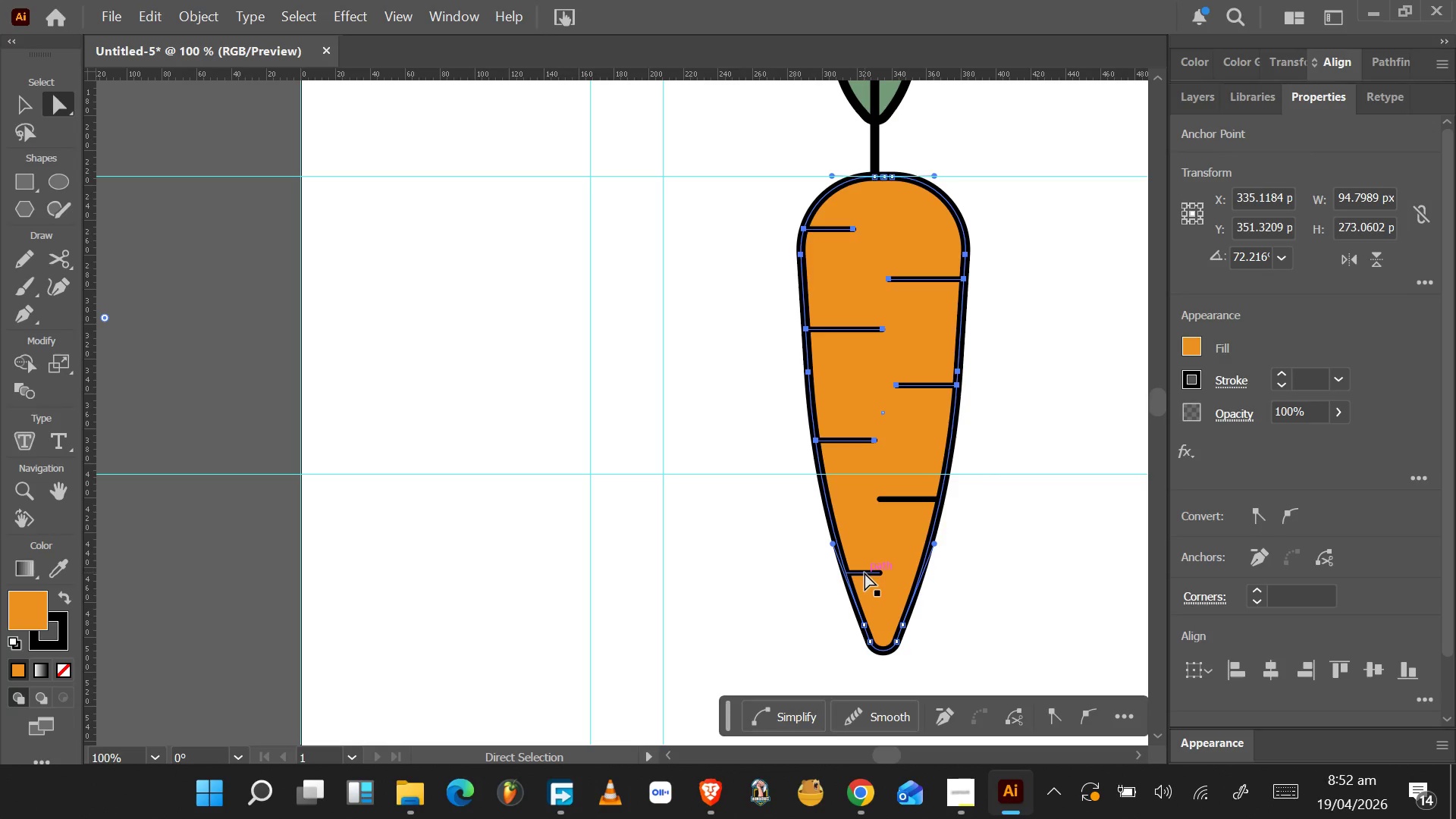 
hold_key(key=ShiftLeft, duration=1.5)
left_click([864, 574])
 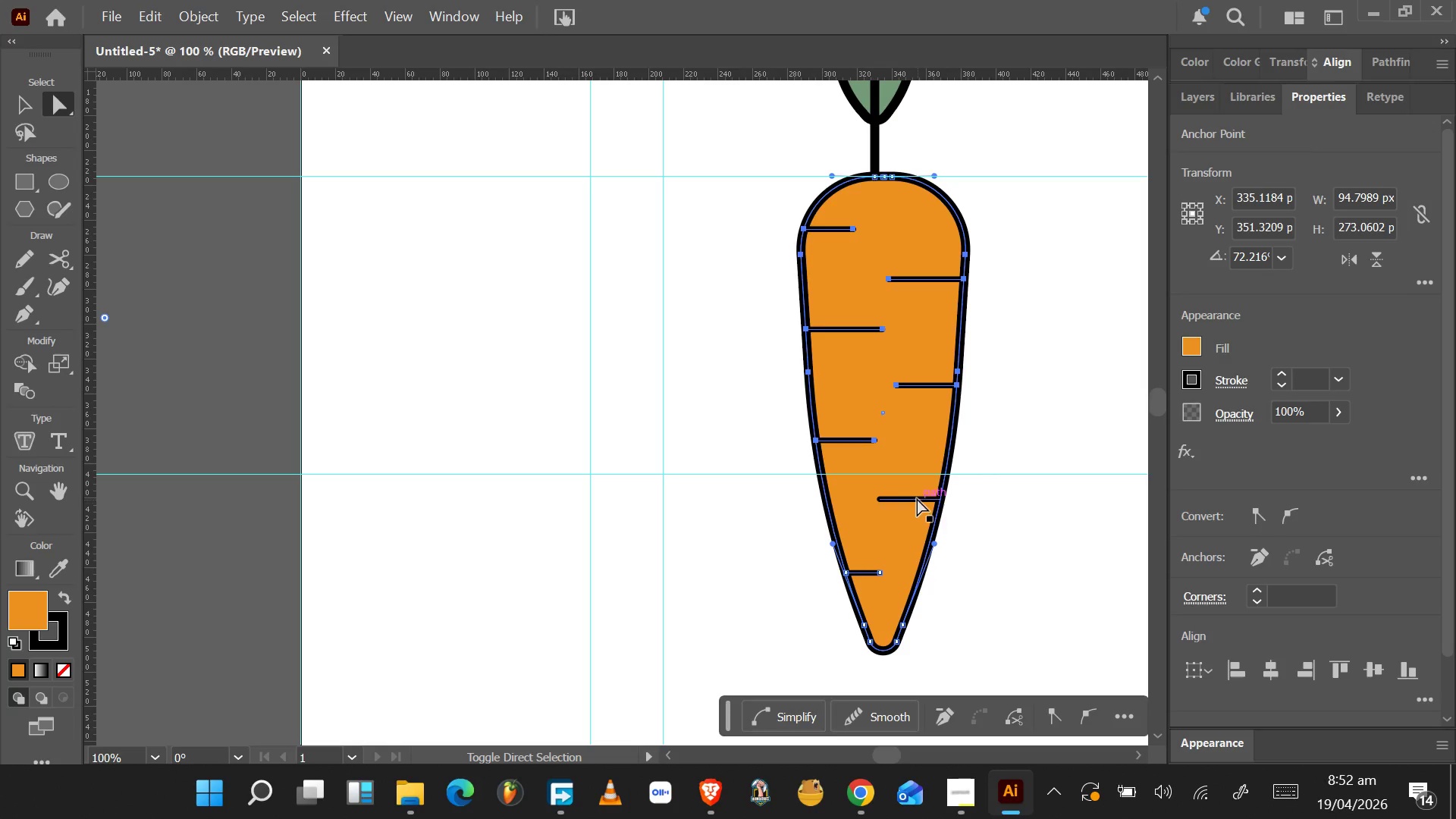 
left_click([916, 497])
 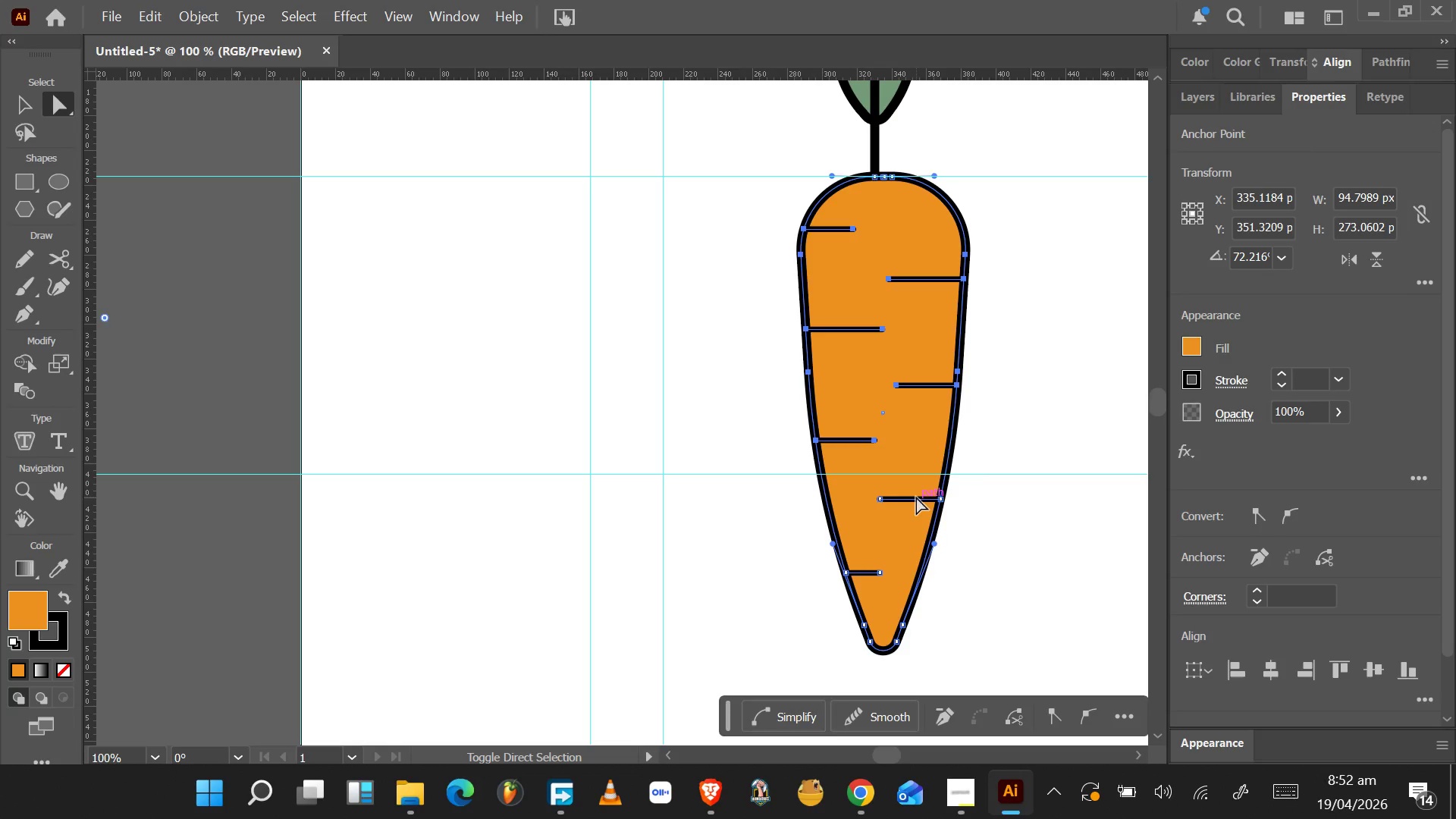 
key(Shift+ShiftLeft)
 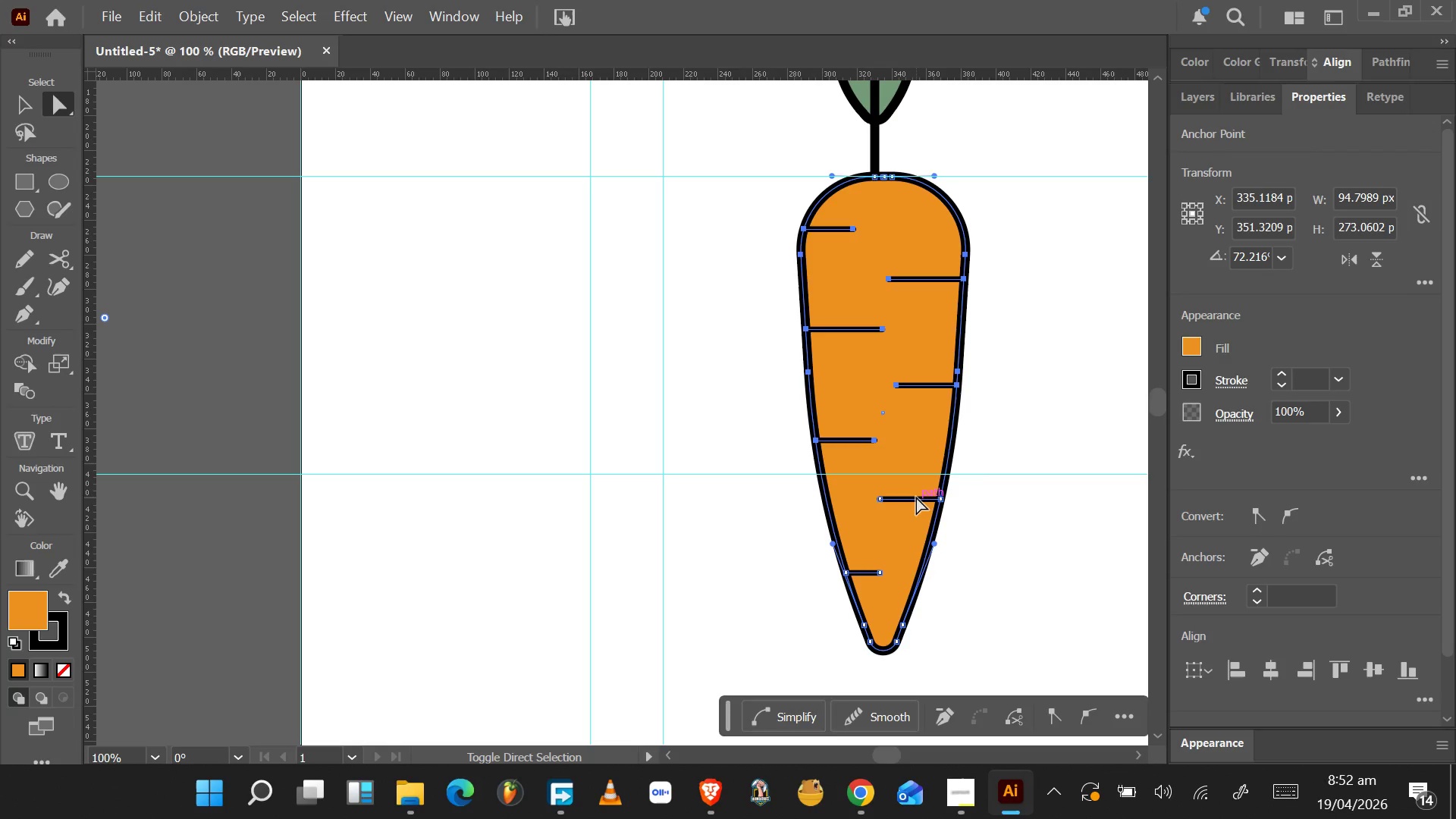 
key(Shift+ShiftLeft)
 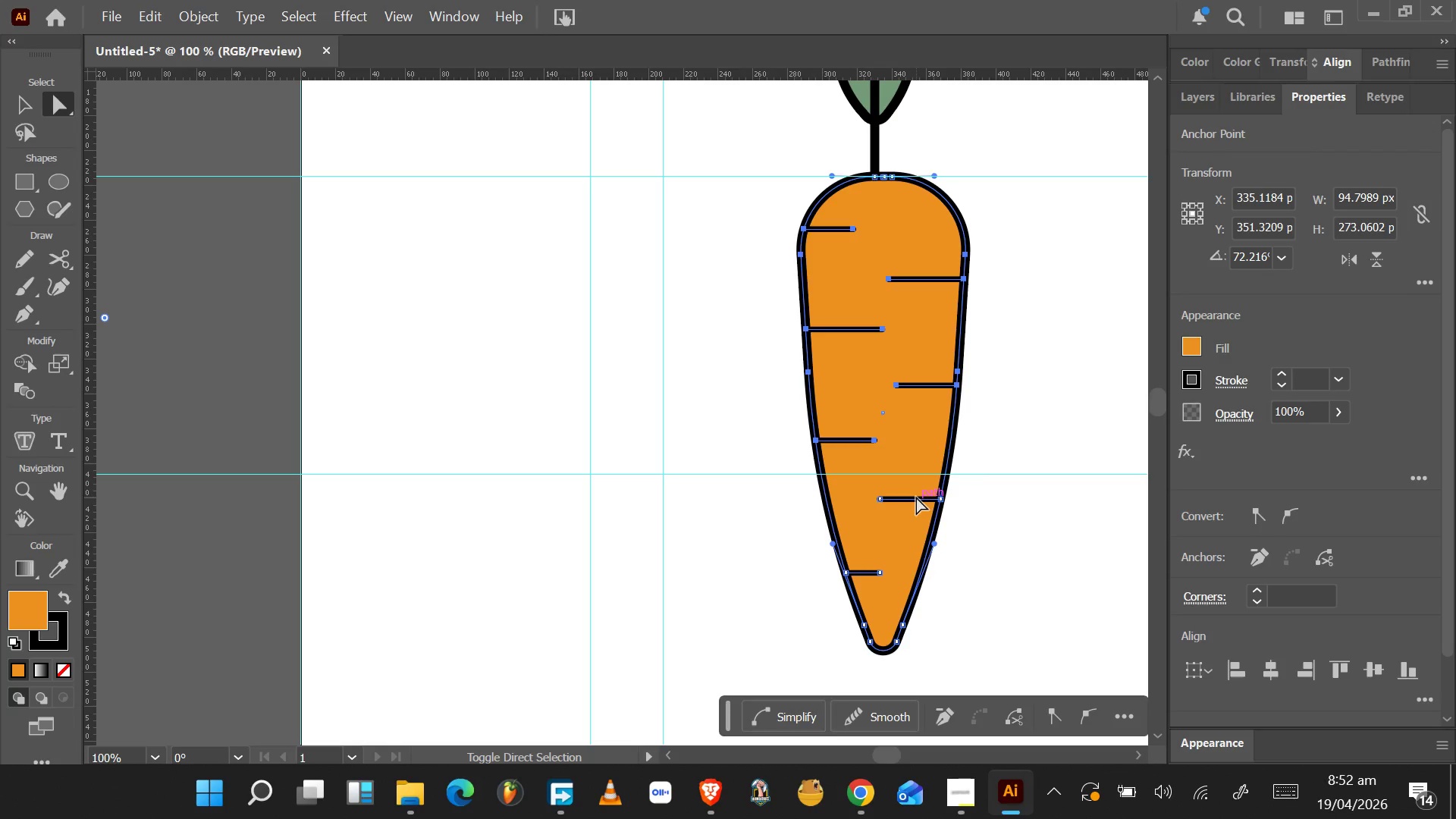 
key(Shift+ShiftLeft)
 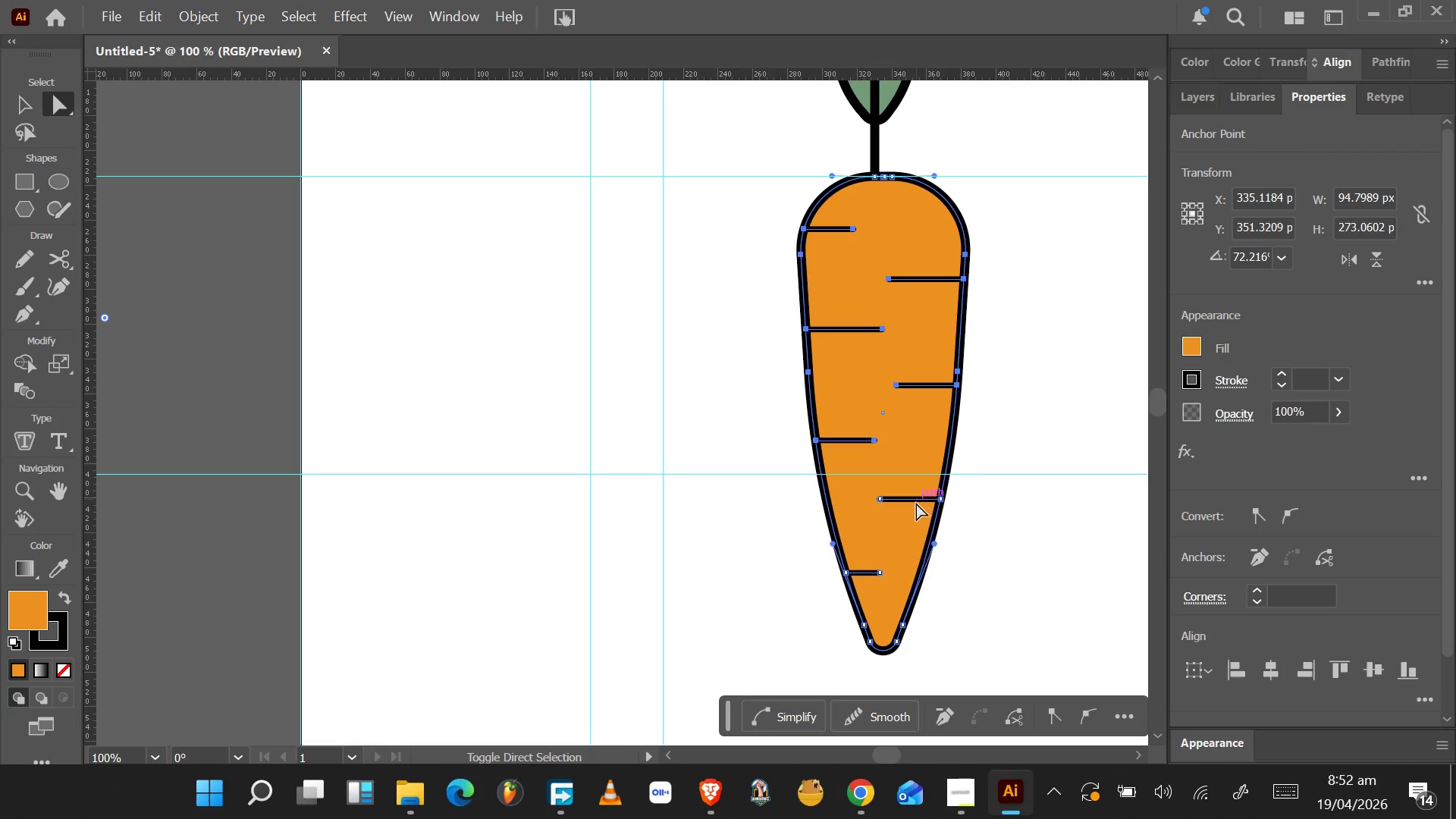 
key(Shift+ShiftLeft)
 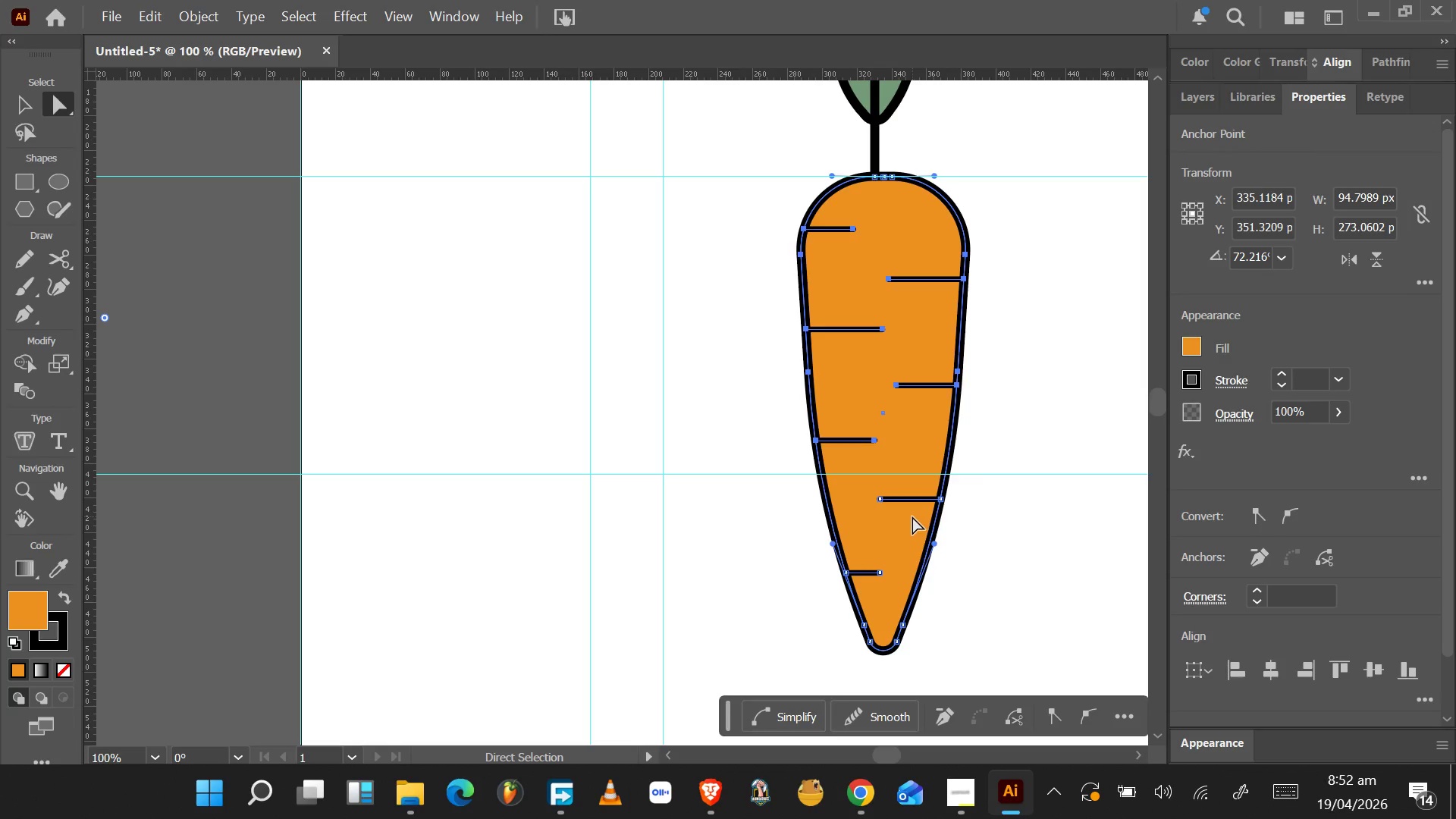 
right_click([912, 516])
 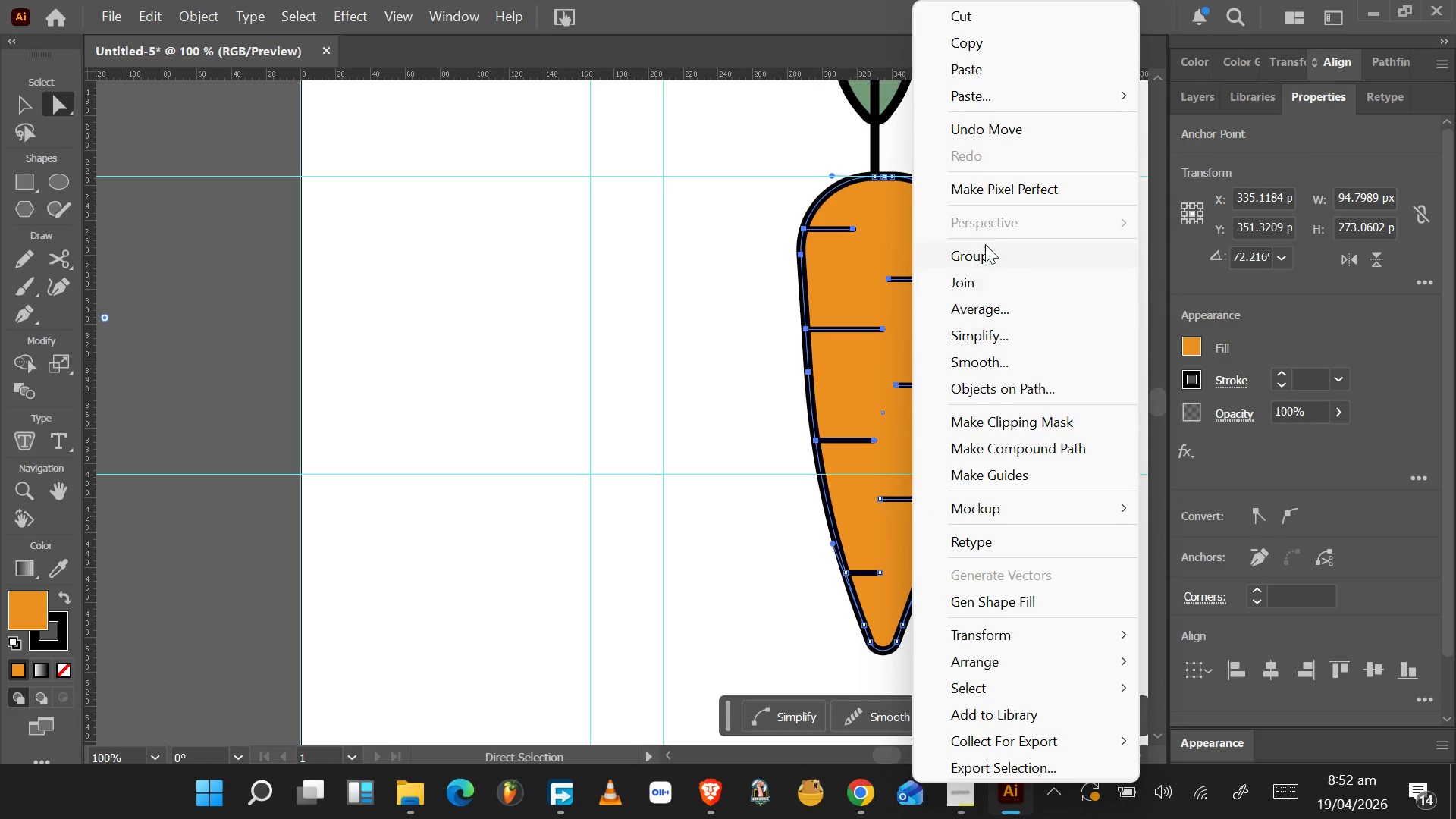 
left_click([981, 258])
 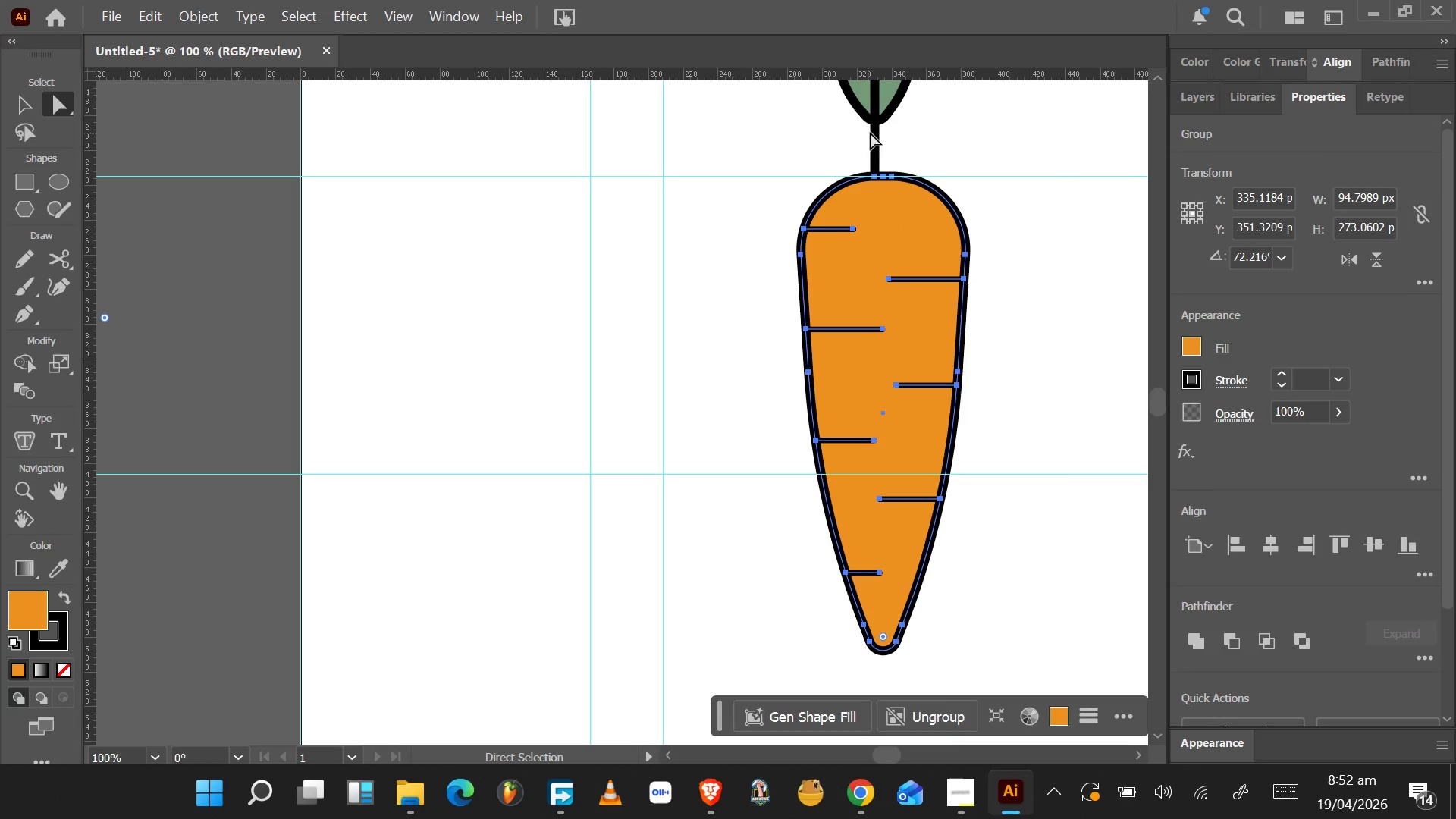 
left_click([877, 123])
 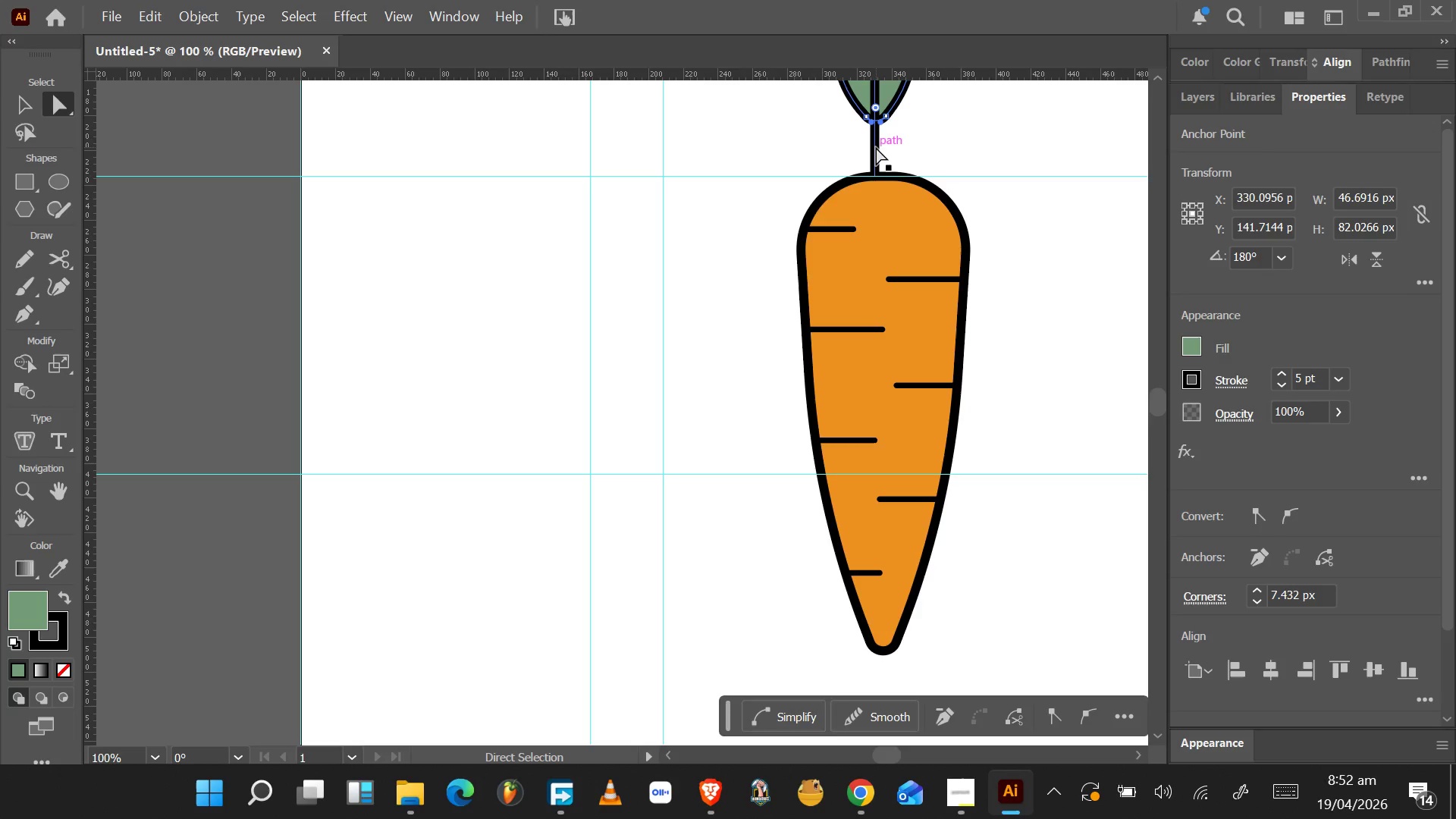 
hold_key(key=ShiftLeft, duration=0.59)
left_click([876, 147])
 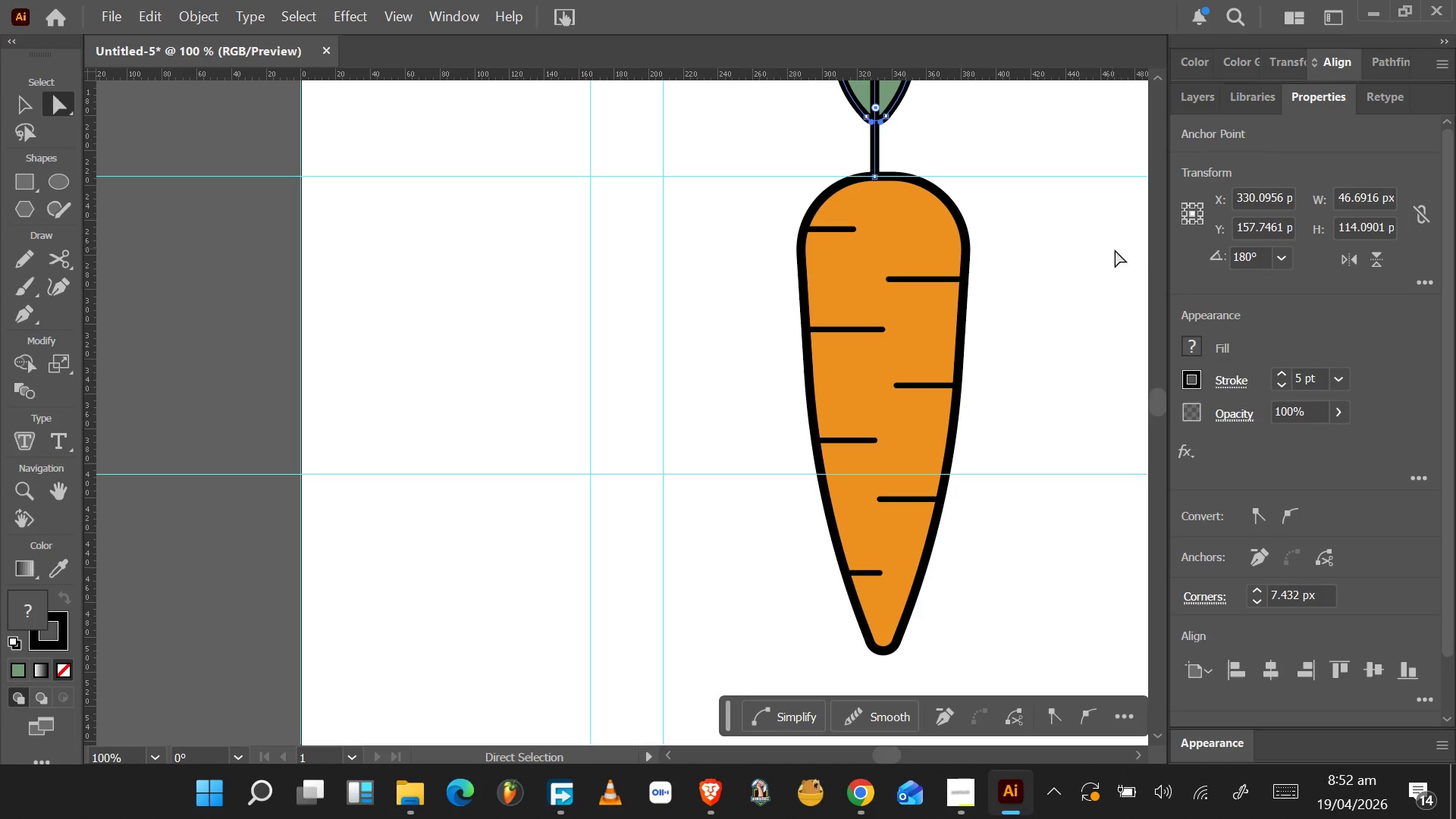 
hold_key(key=ShiftLeft, duration=0.75)
left_click([931, 299])
 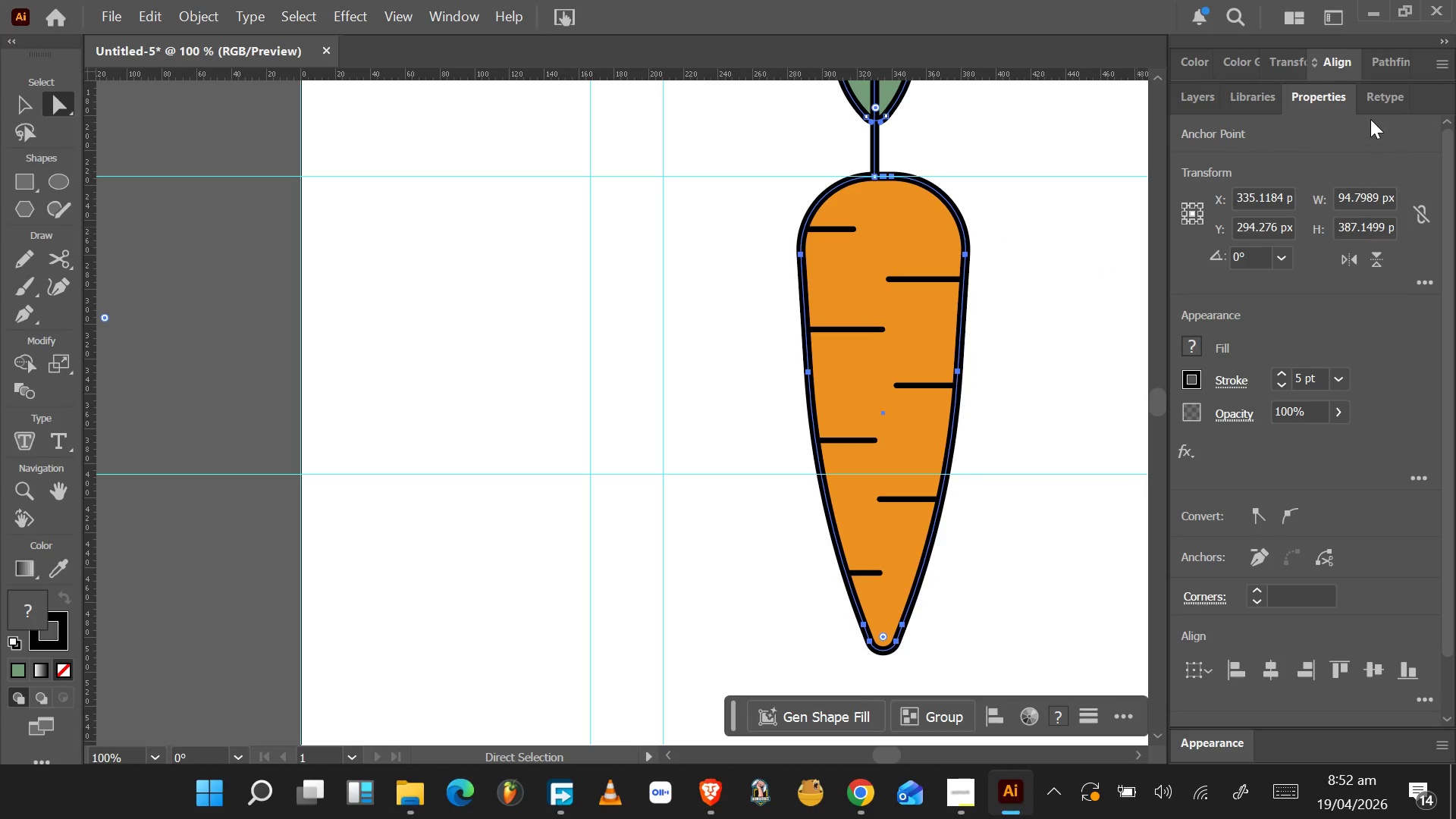 
wait(9.73)
 